 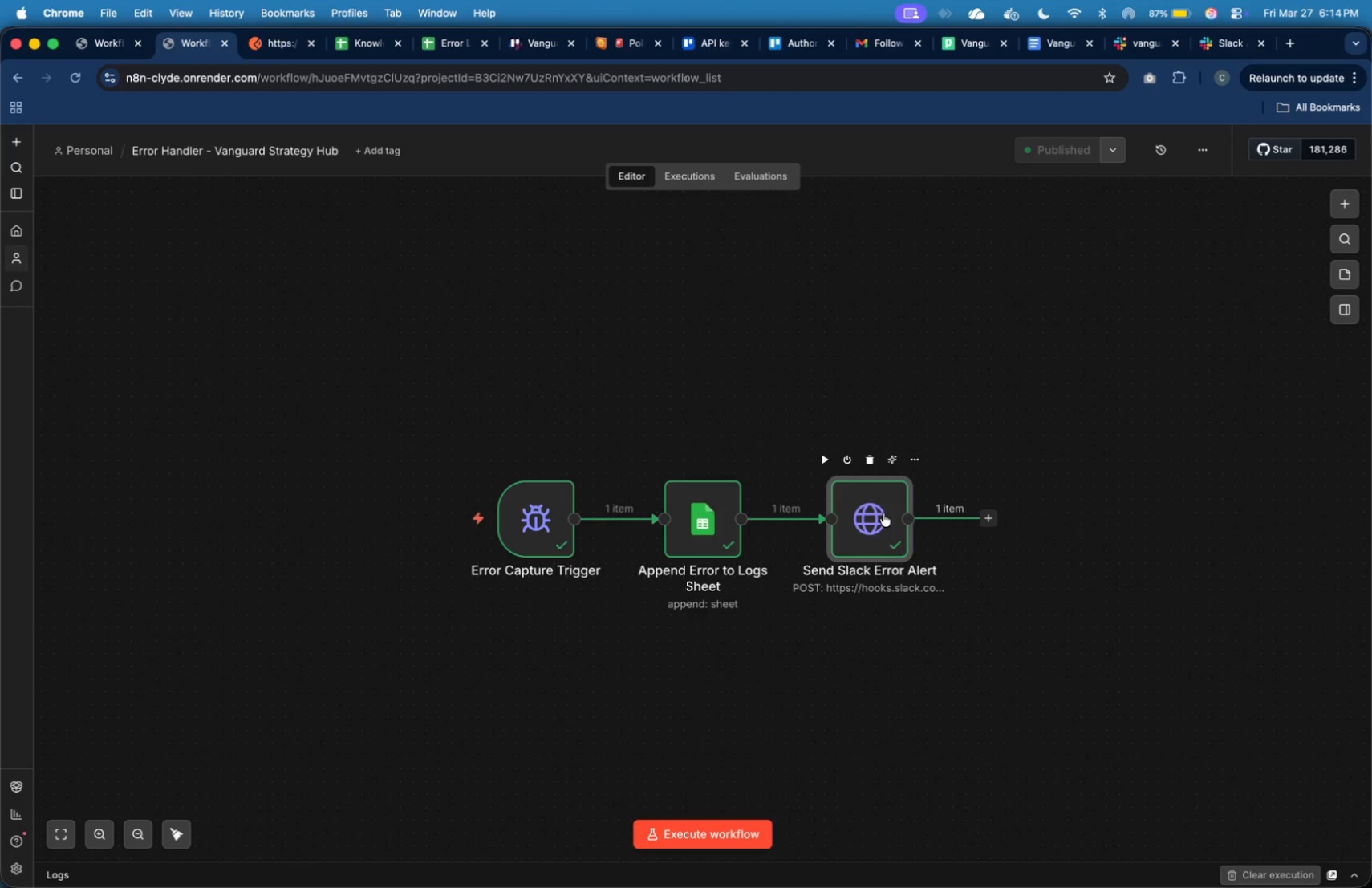 
scroll: coordinate [831, 665], scroll_direction: down, amount: 4.0
 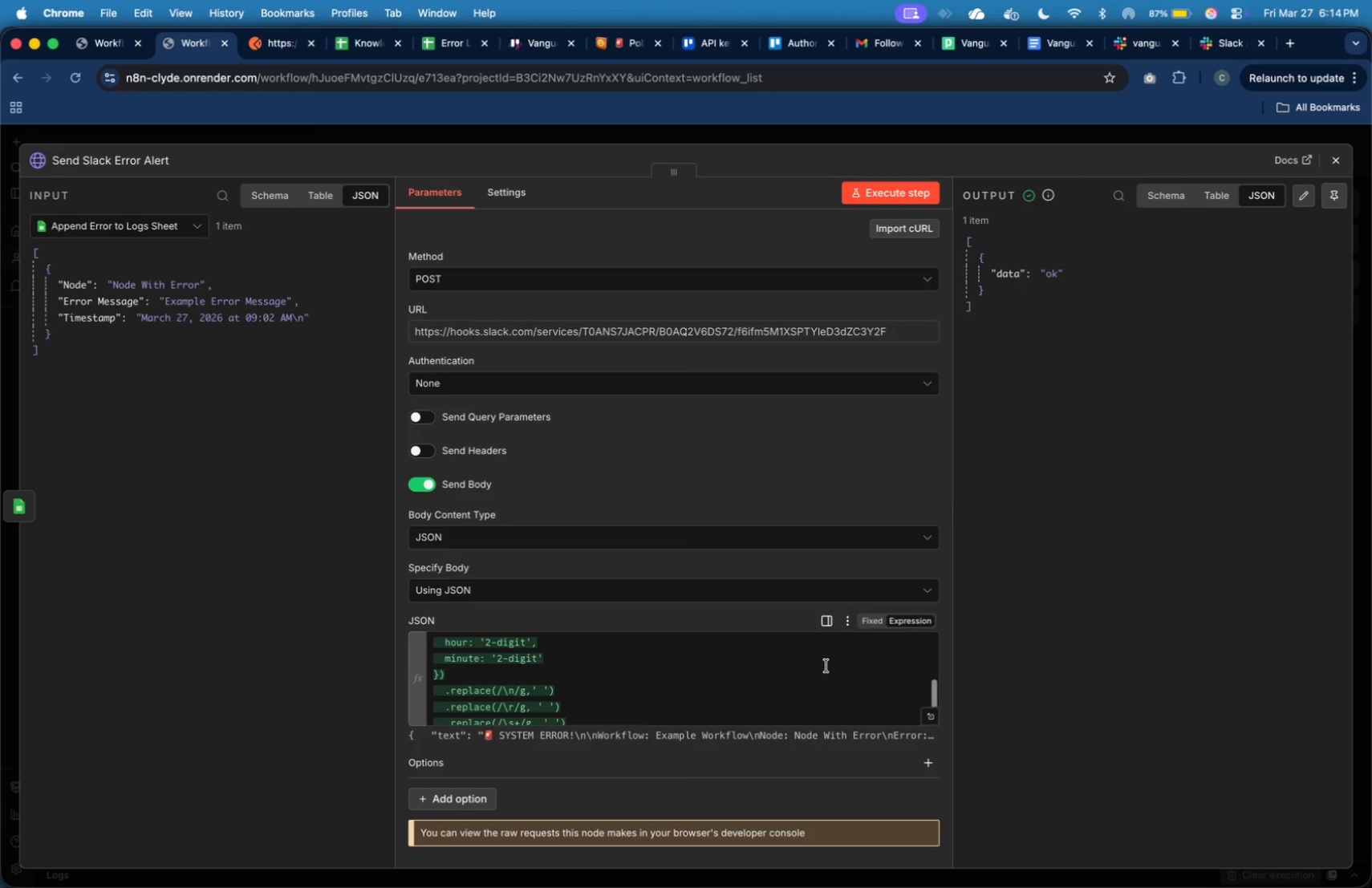 
scroll: coordinate [810, 664], scroll_direction: up, amount: 4.0
 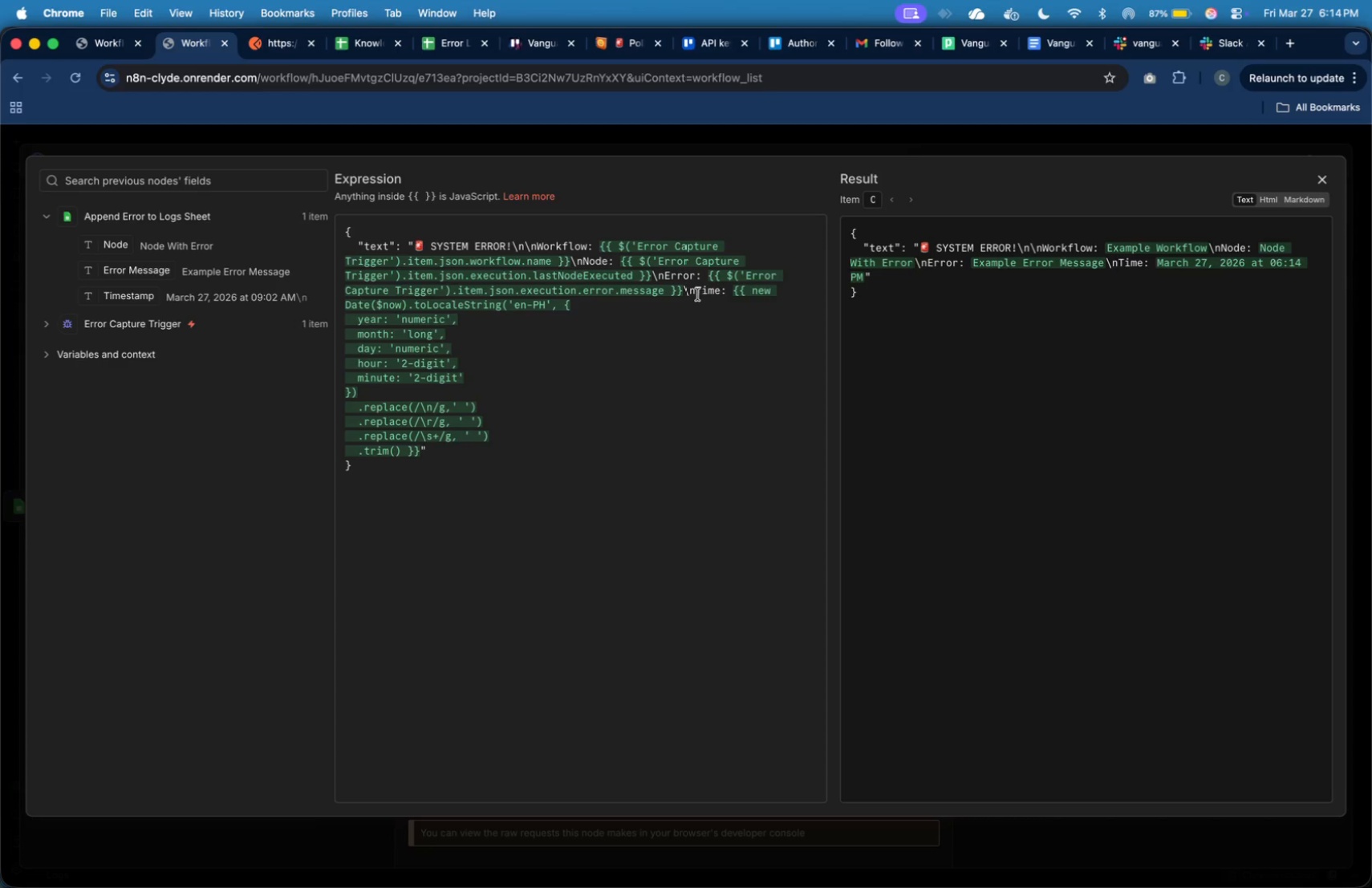 
wait(5.79)
 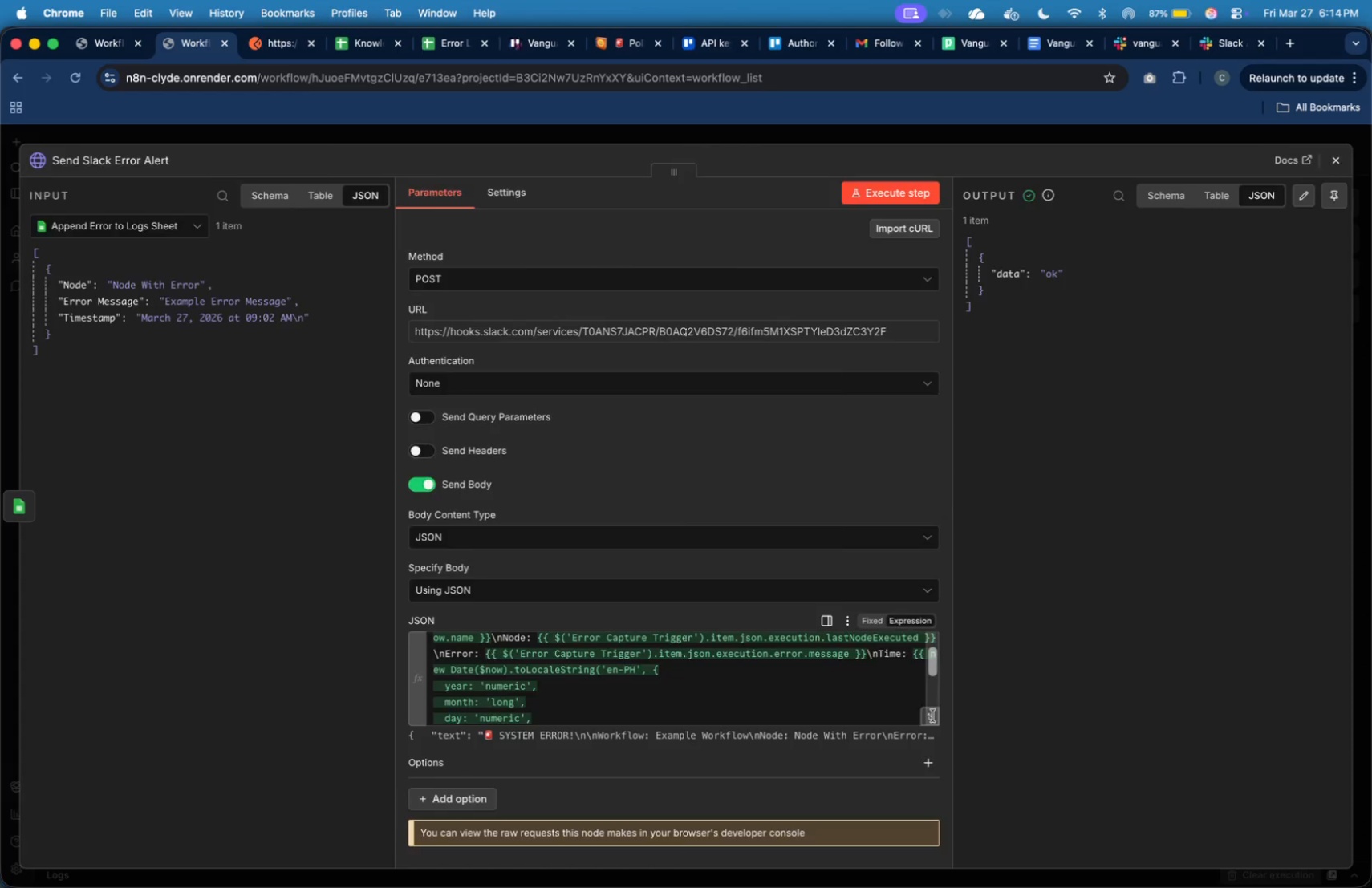 
left_click_drag(start_coordinate=[700, 290], to_coordinate=[708, 317])
 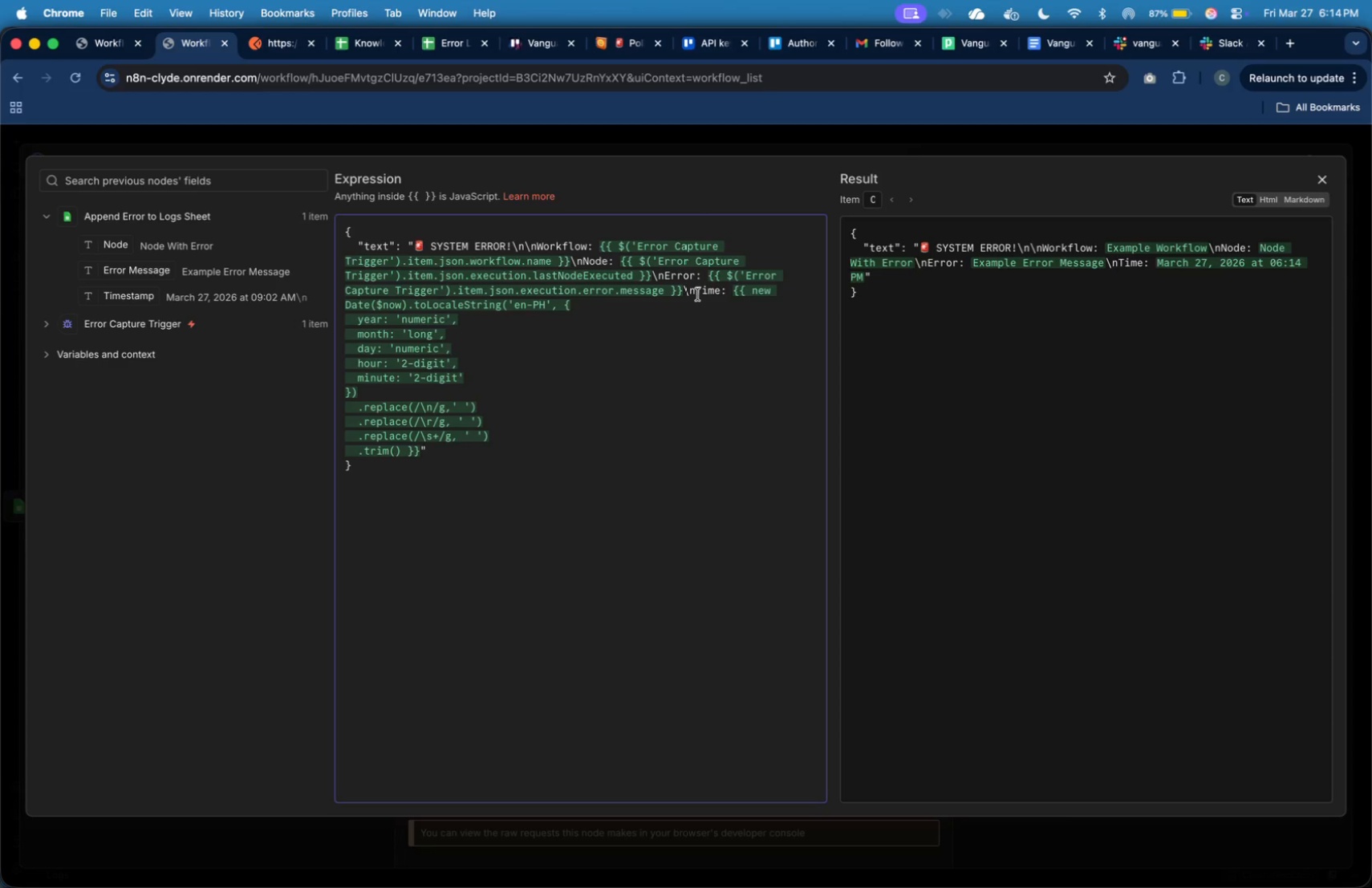 
left_click_drag(start_coordinate=[697, 291], to_coordinate=[489, 447])
 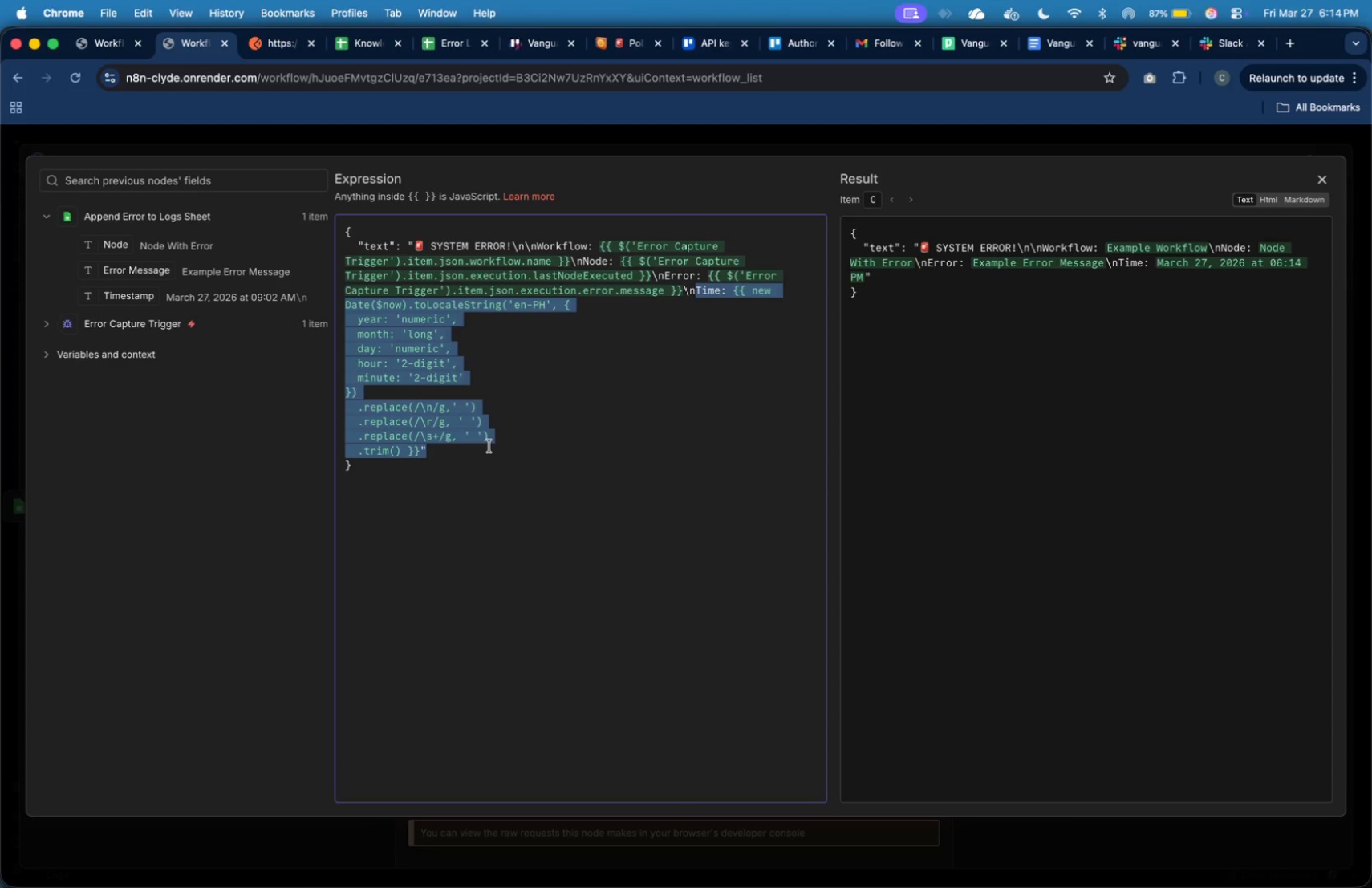 
key(Meta+C)
 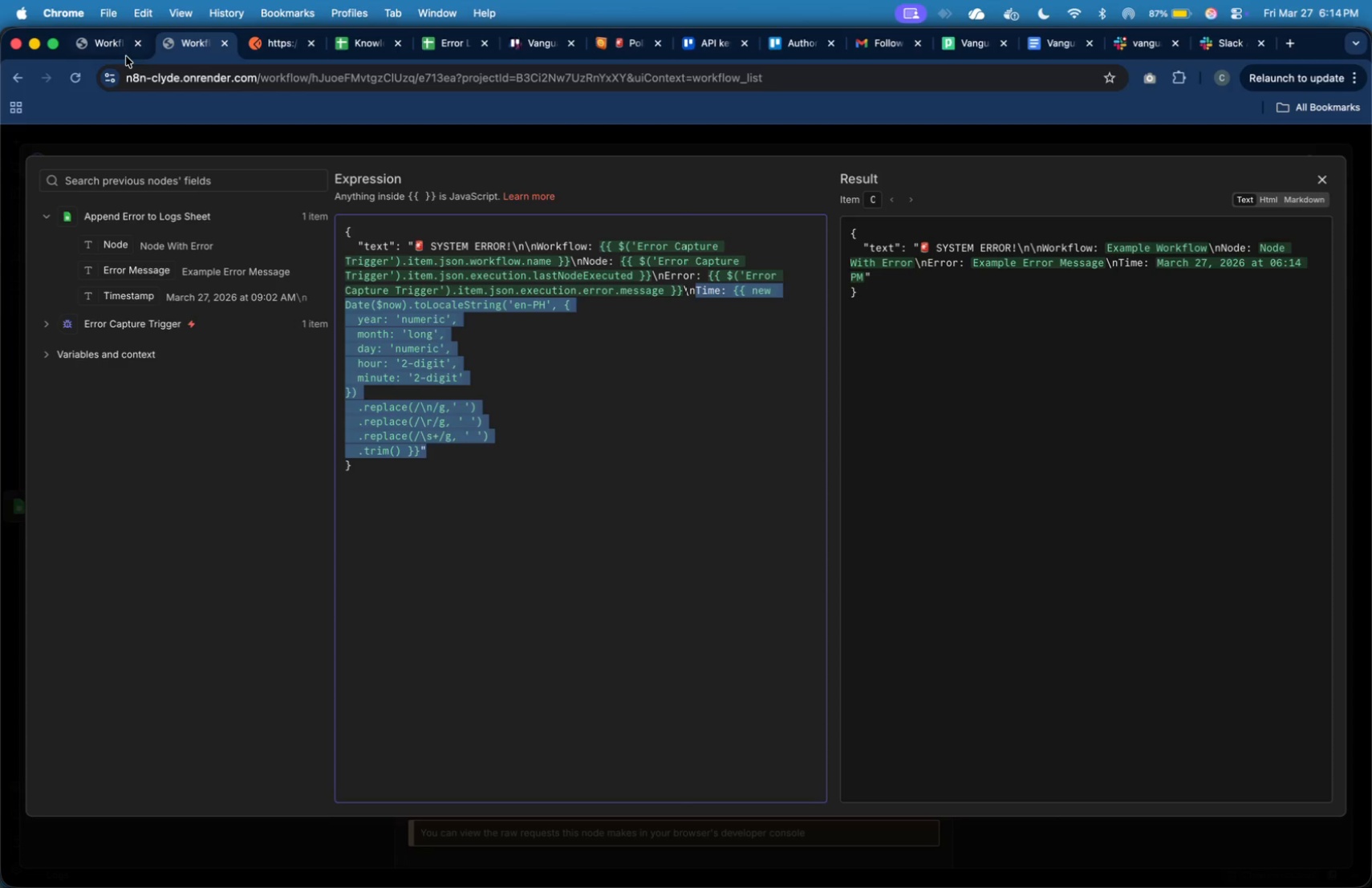 
left_click([113, 47])
 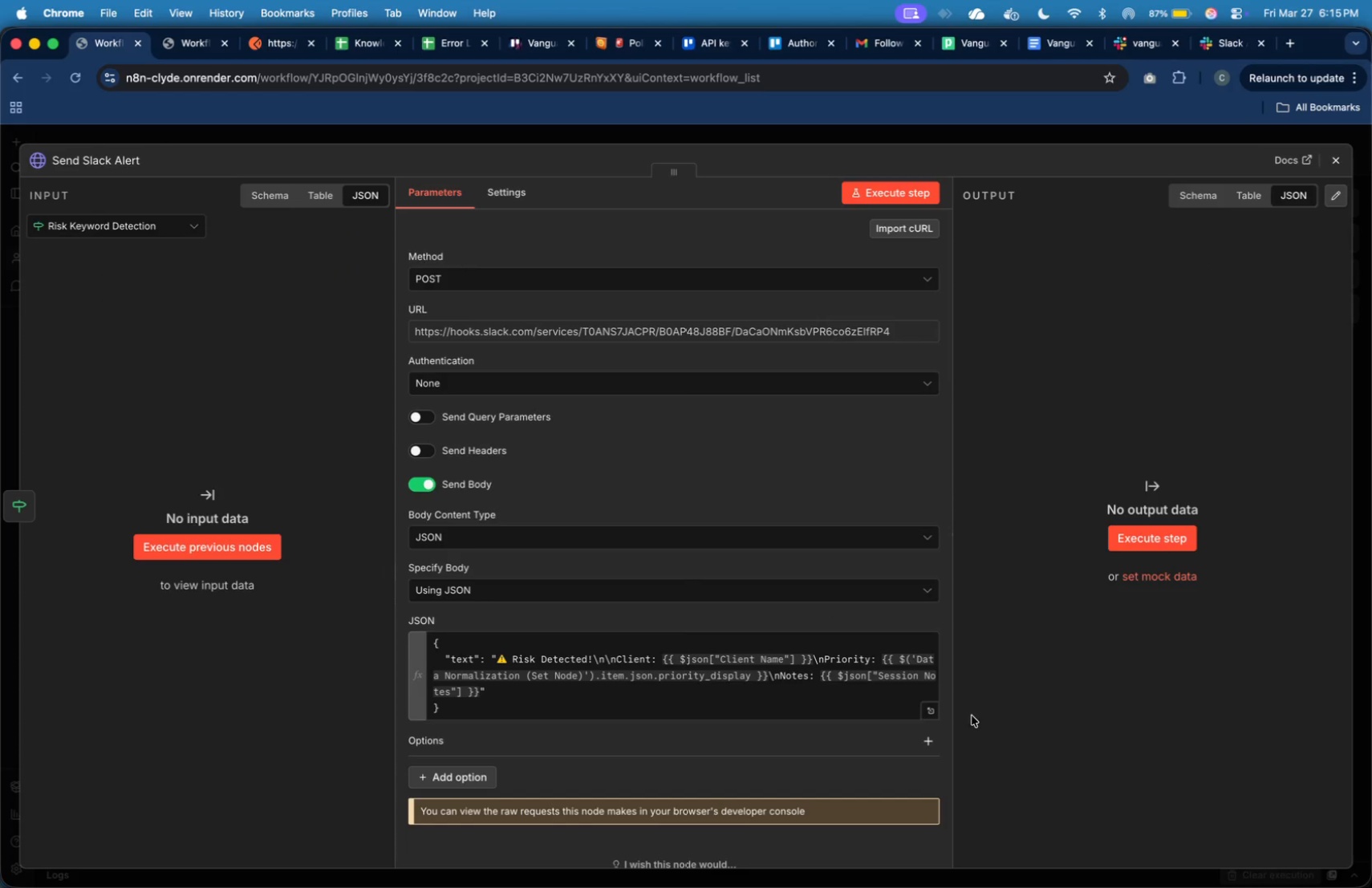 
left_click([936, 712])
 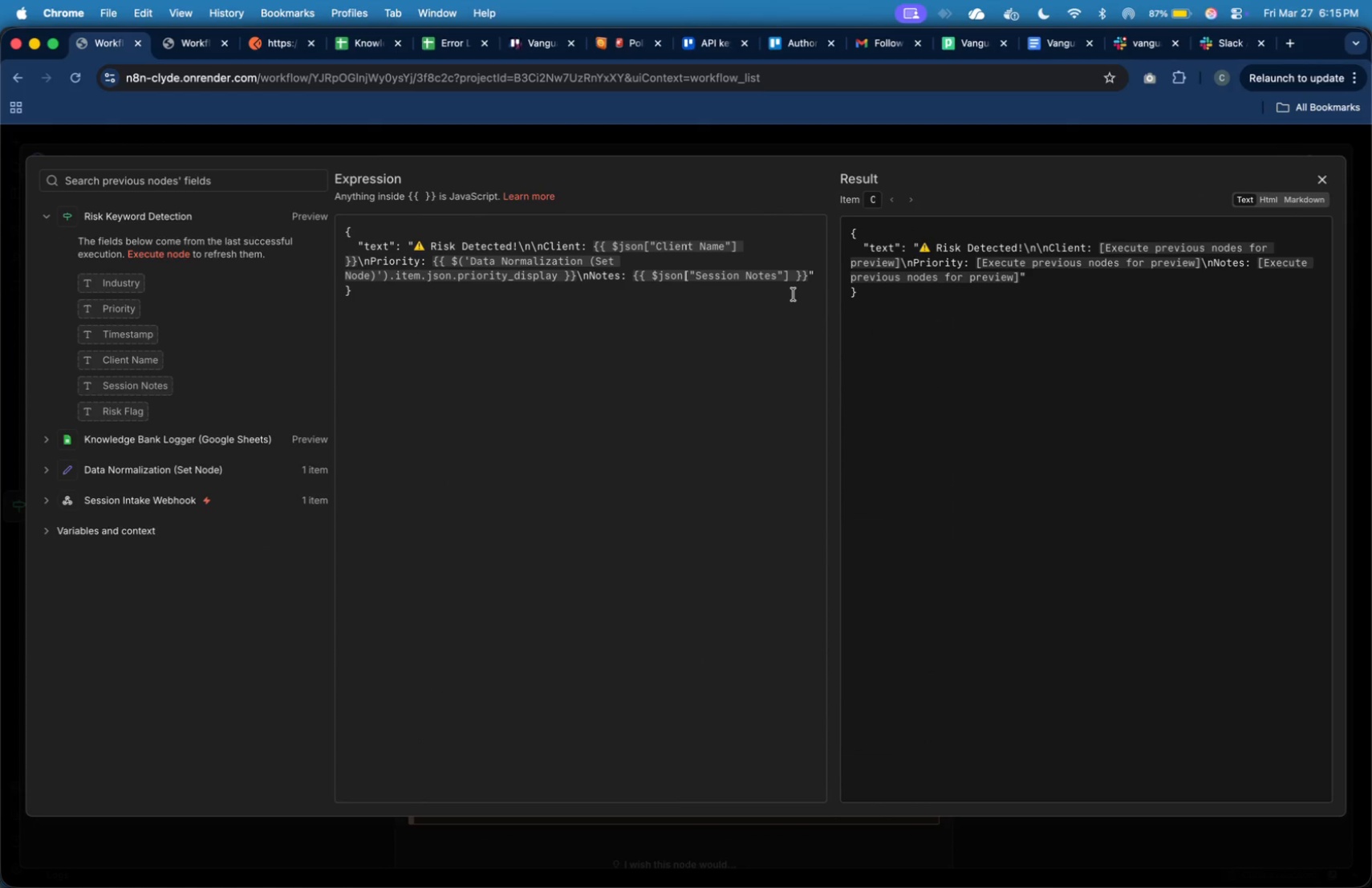 
left_click([809, 282])
 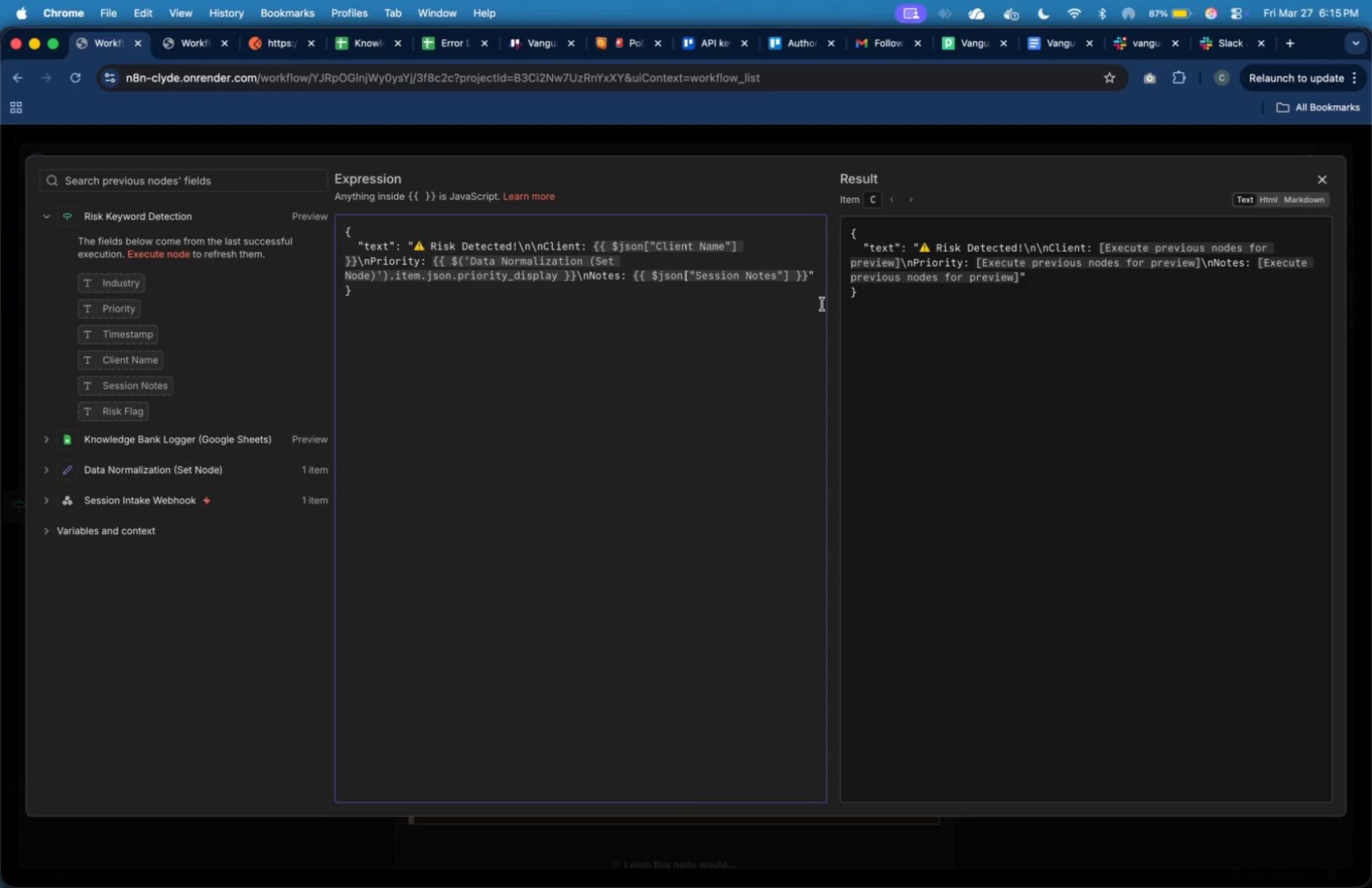 
type(\T)
key(Backspace)
type(nTime: )
 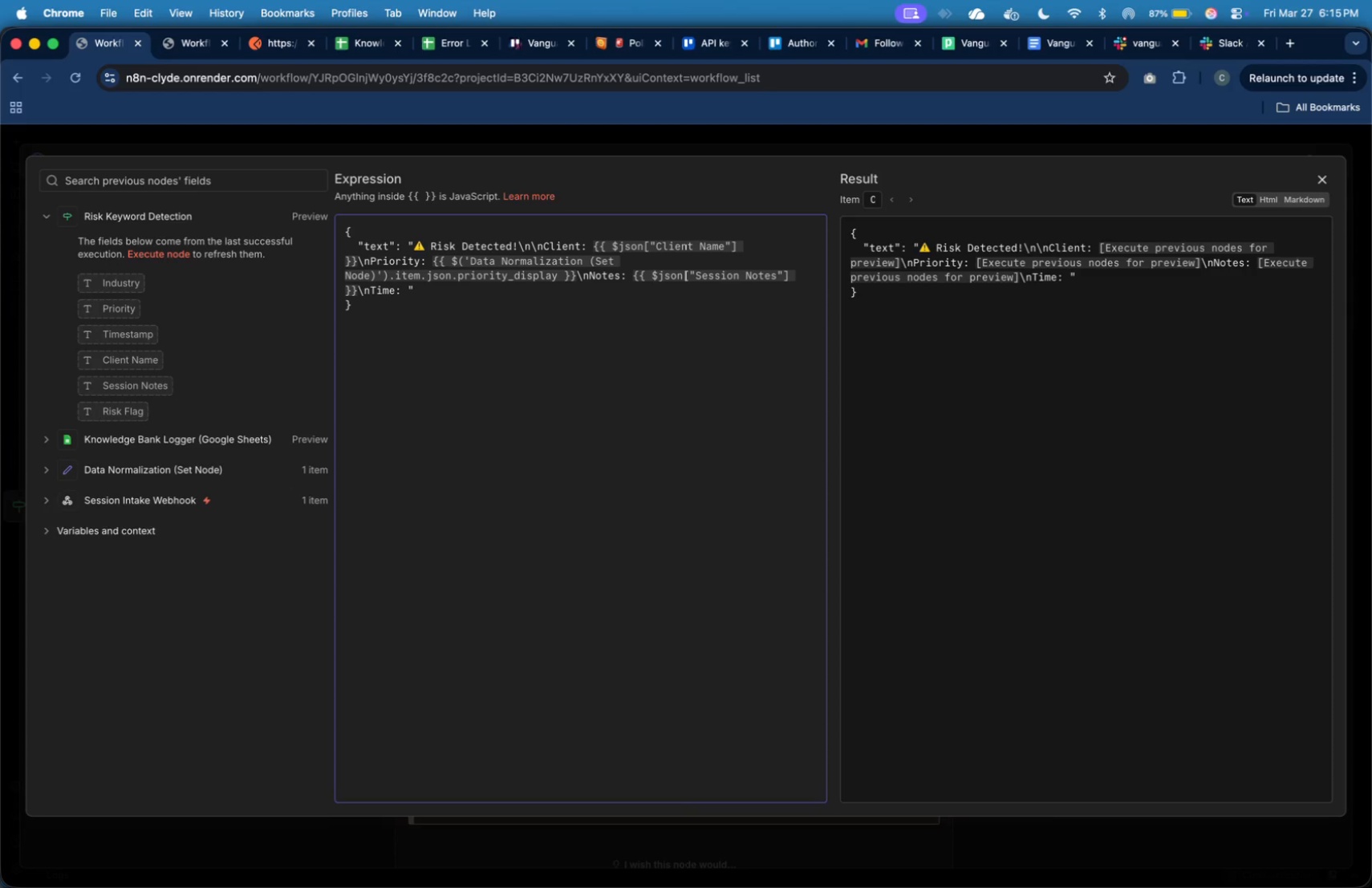 
key(Meta+V)
 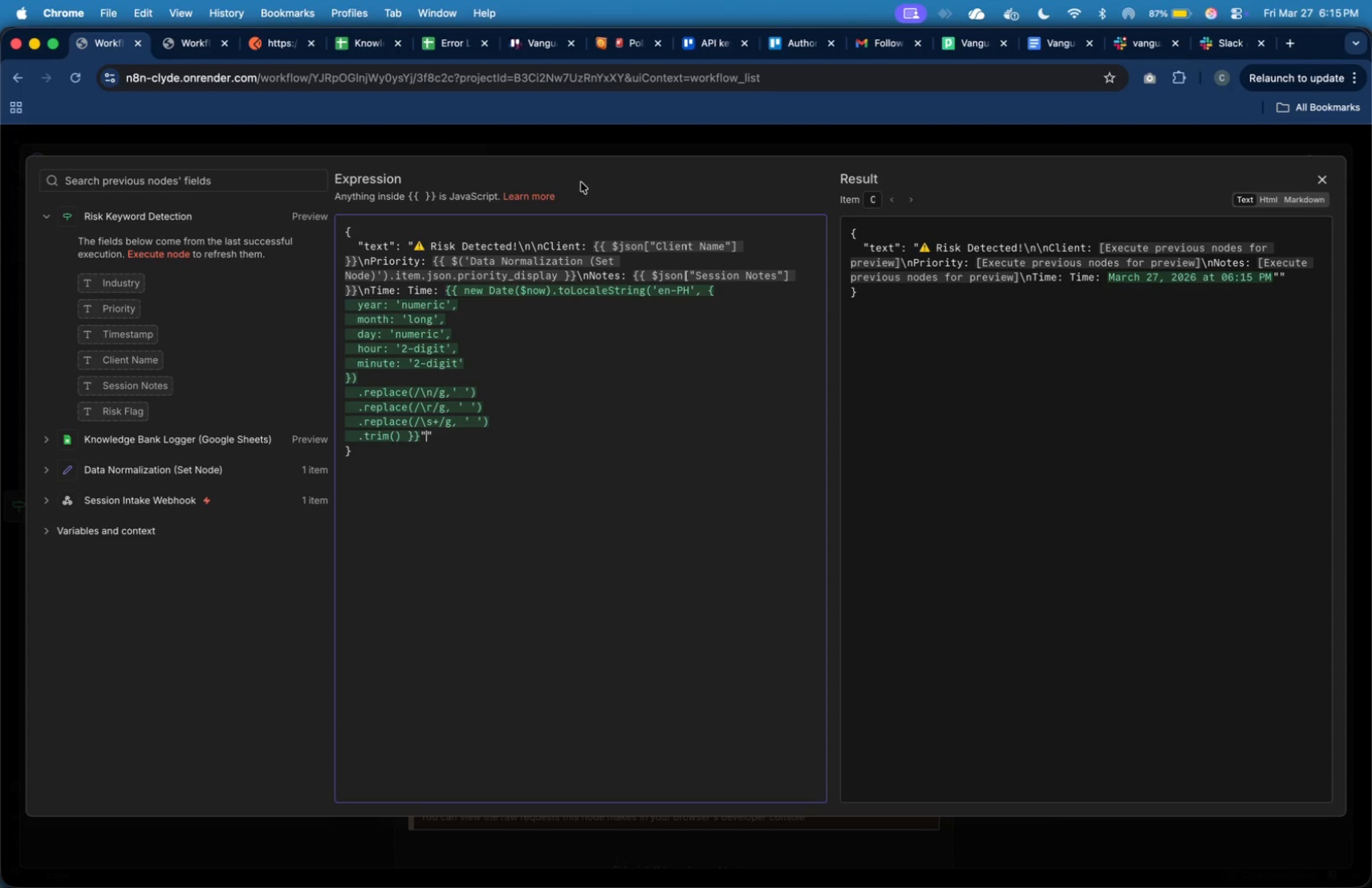 
left_click([290, 52])
 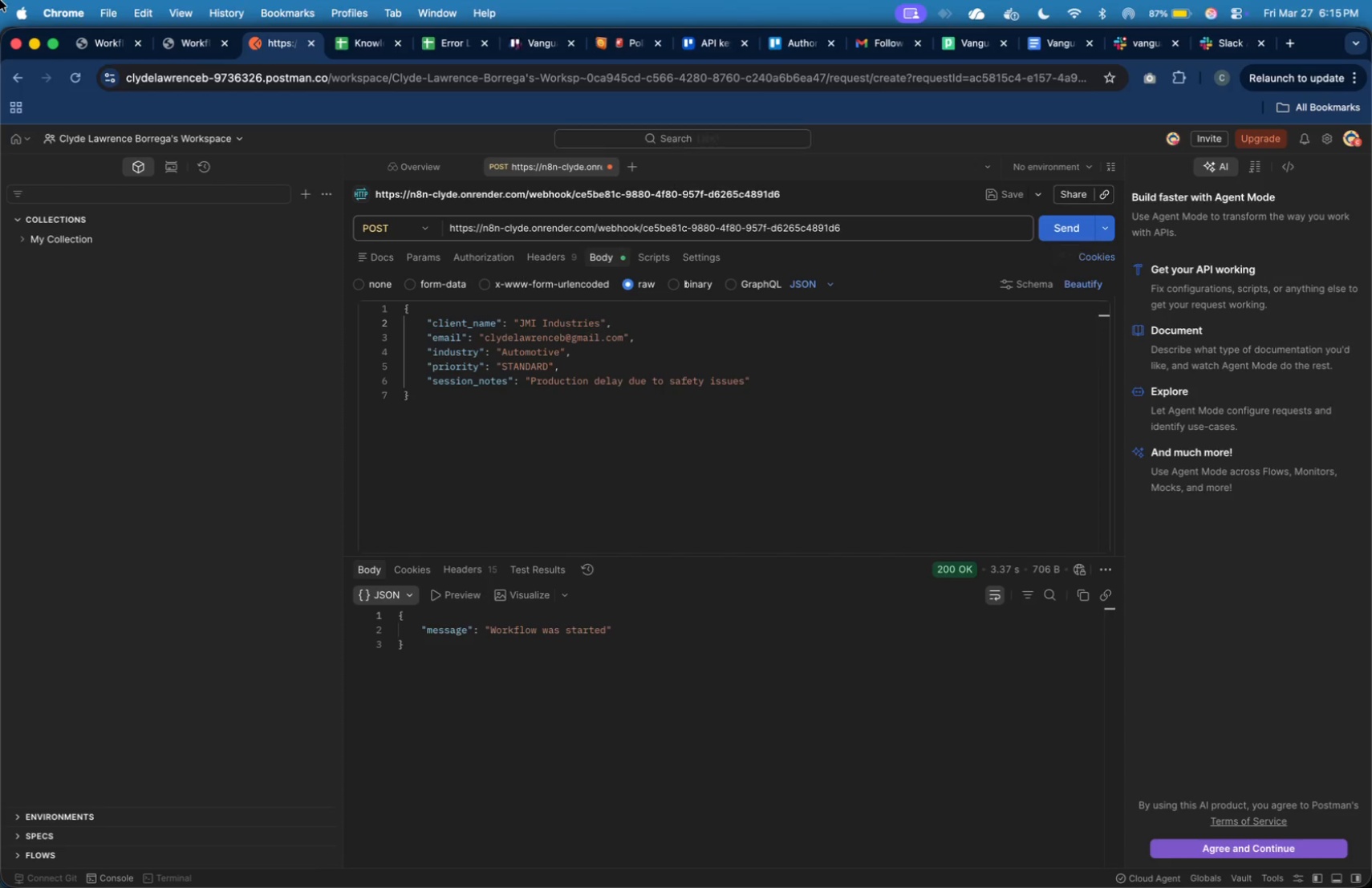 
left_click([99, 51])
 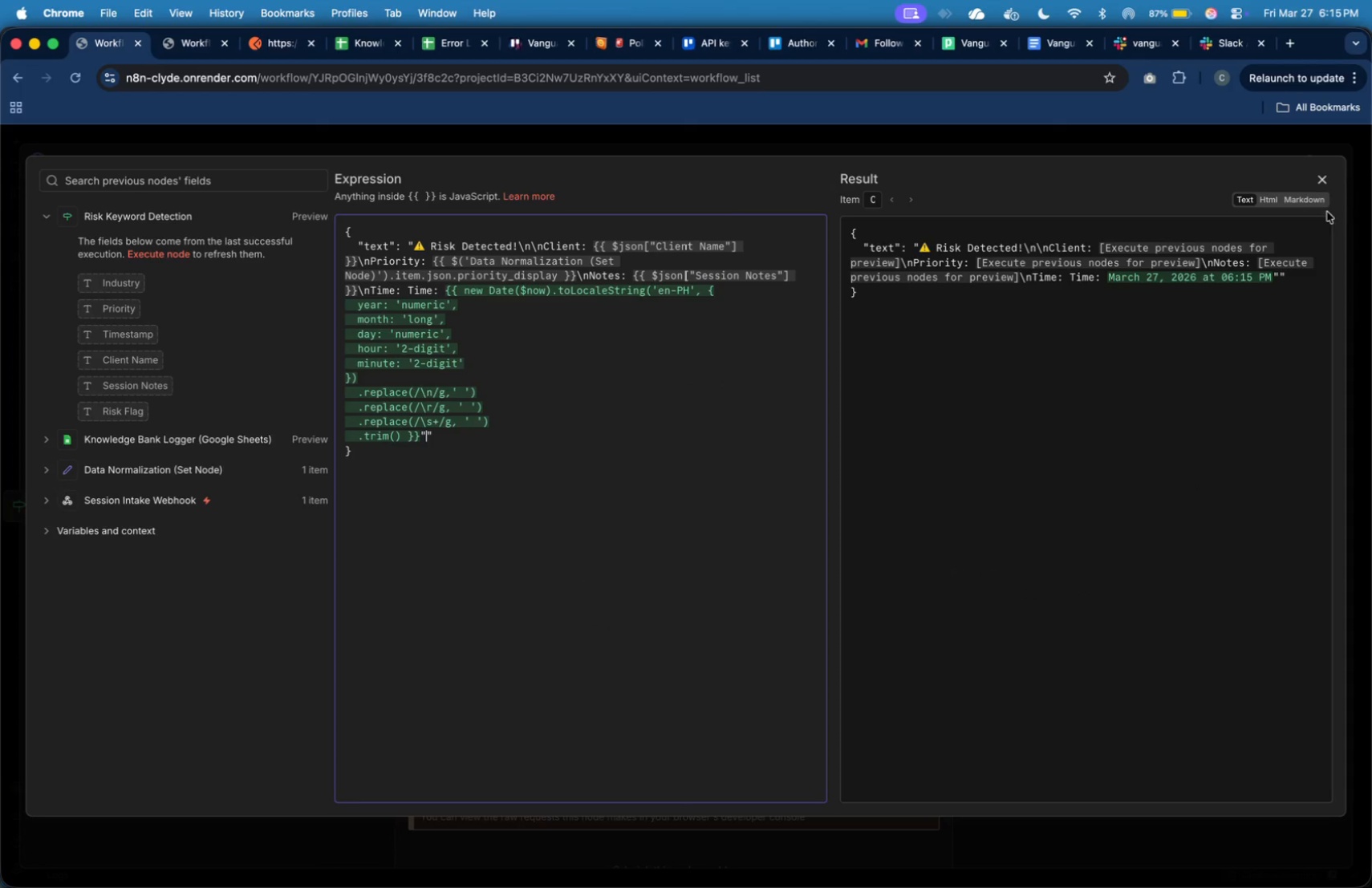 
left_click([1325, 189])
 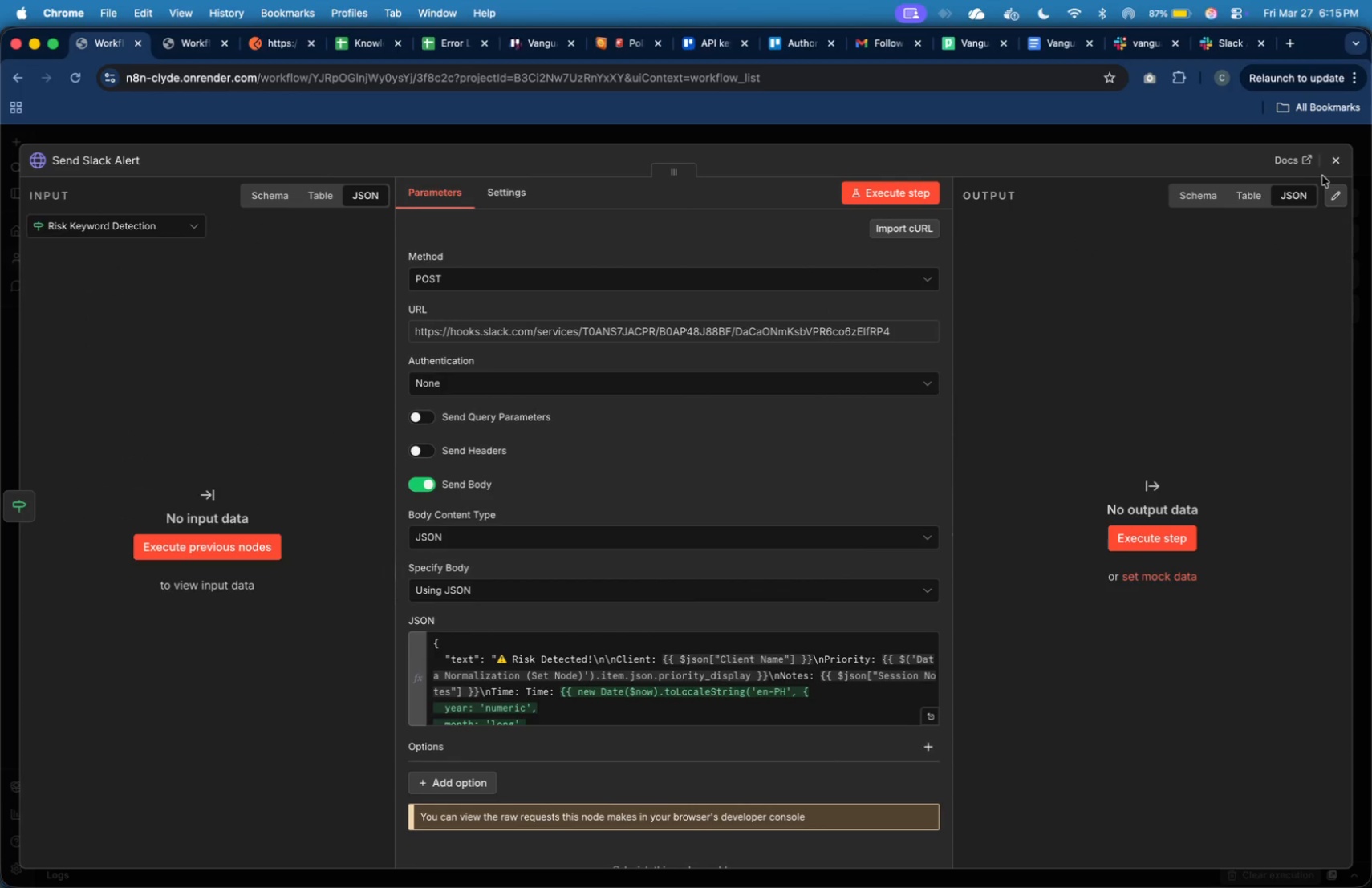 
left_click([1327, 170])
 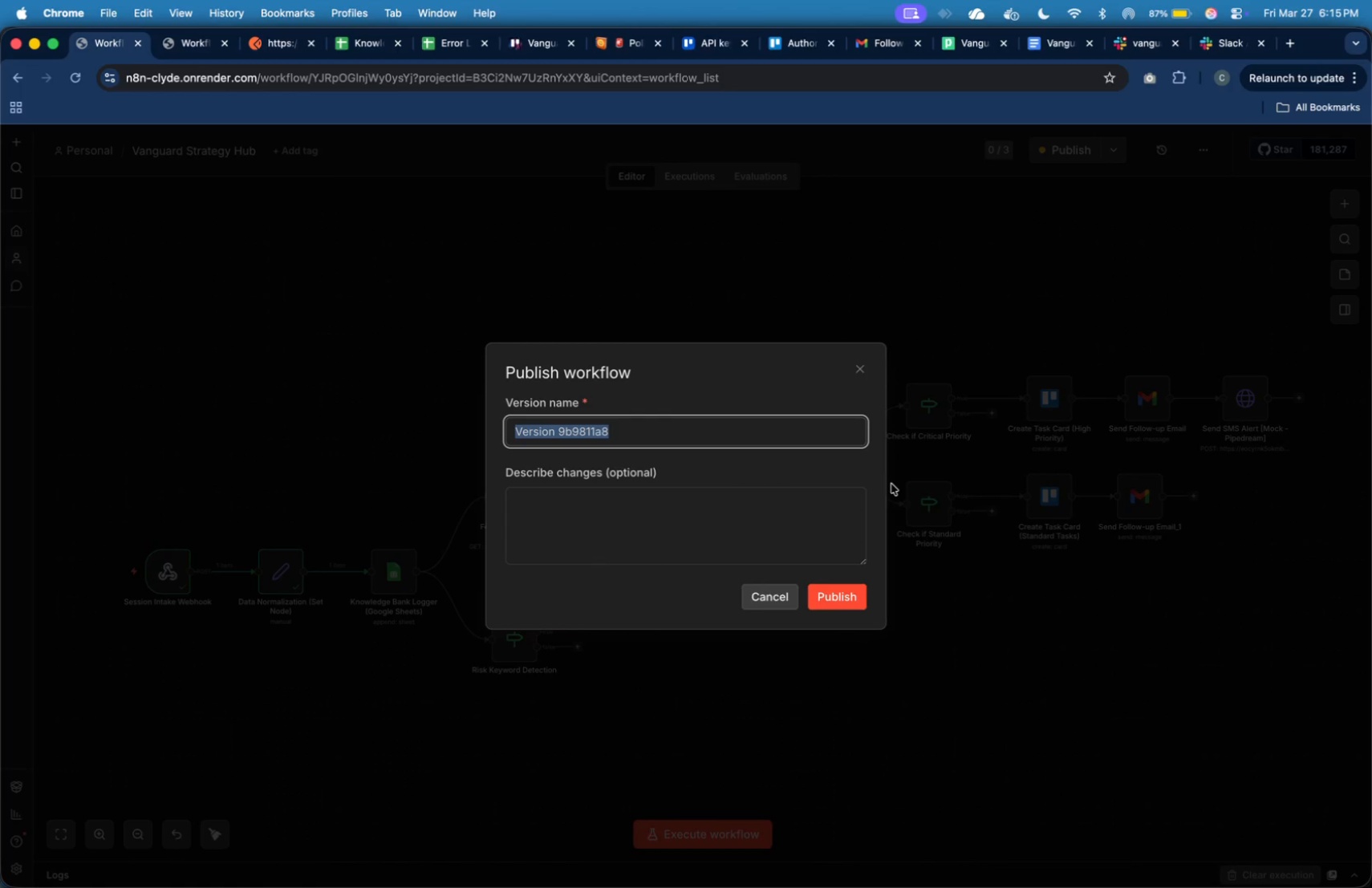 
type(Trial)
 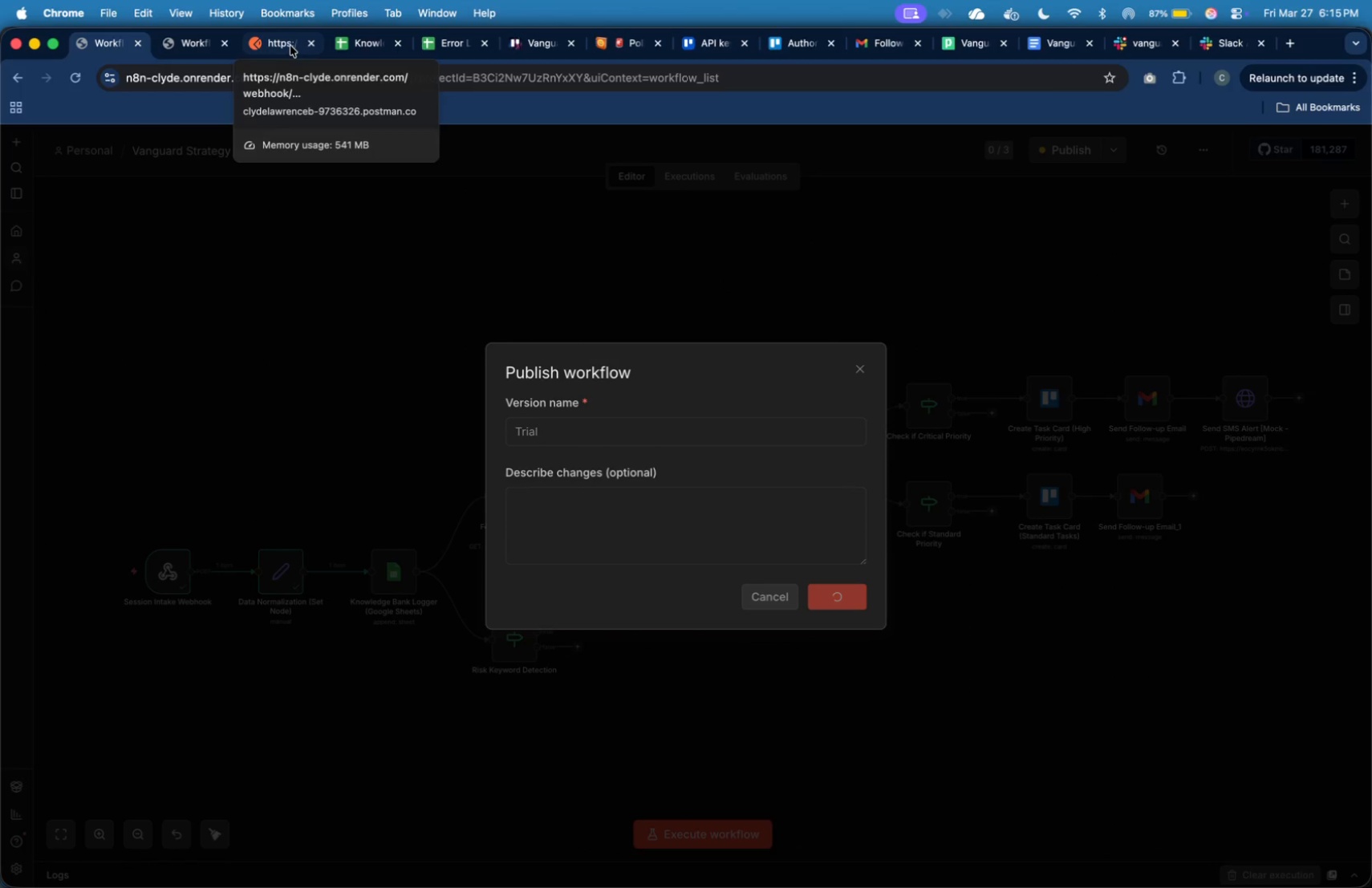 
wait(12.98)
 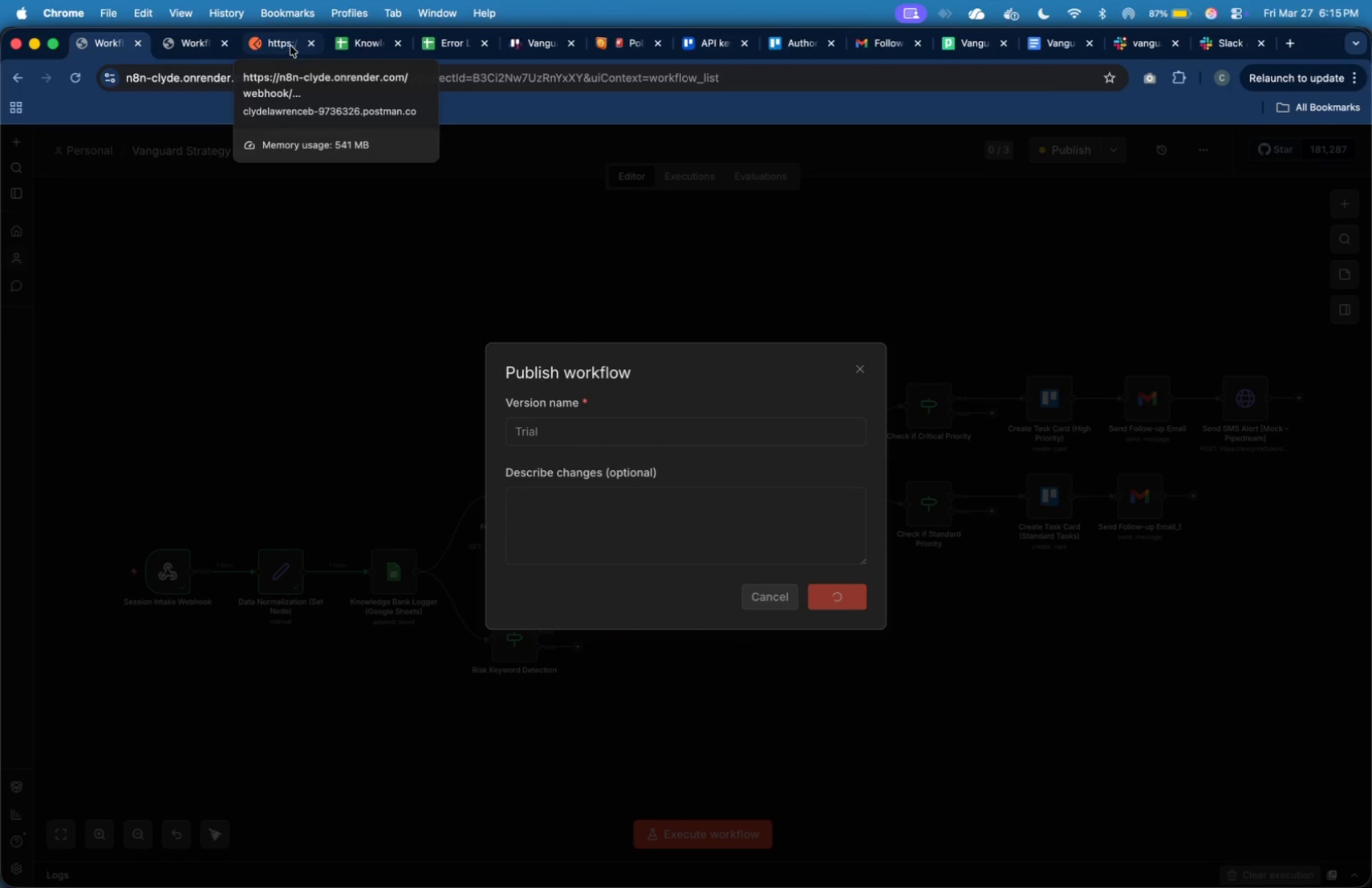 
left_click([280, 46])
 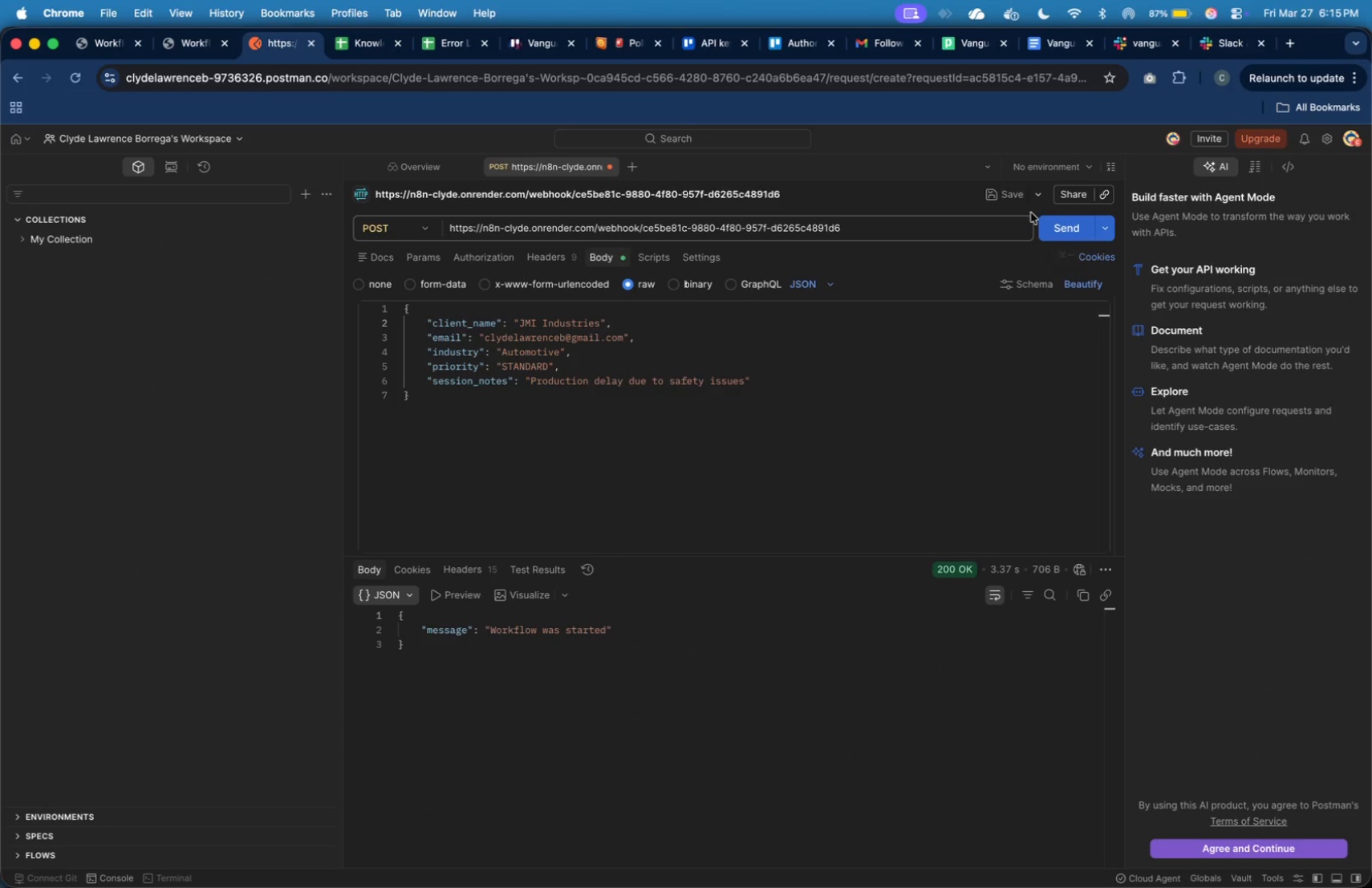 
left_click([1042, 222])
 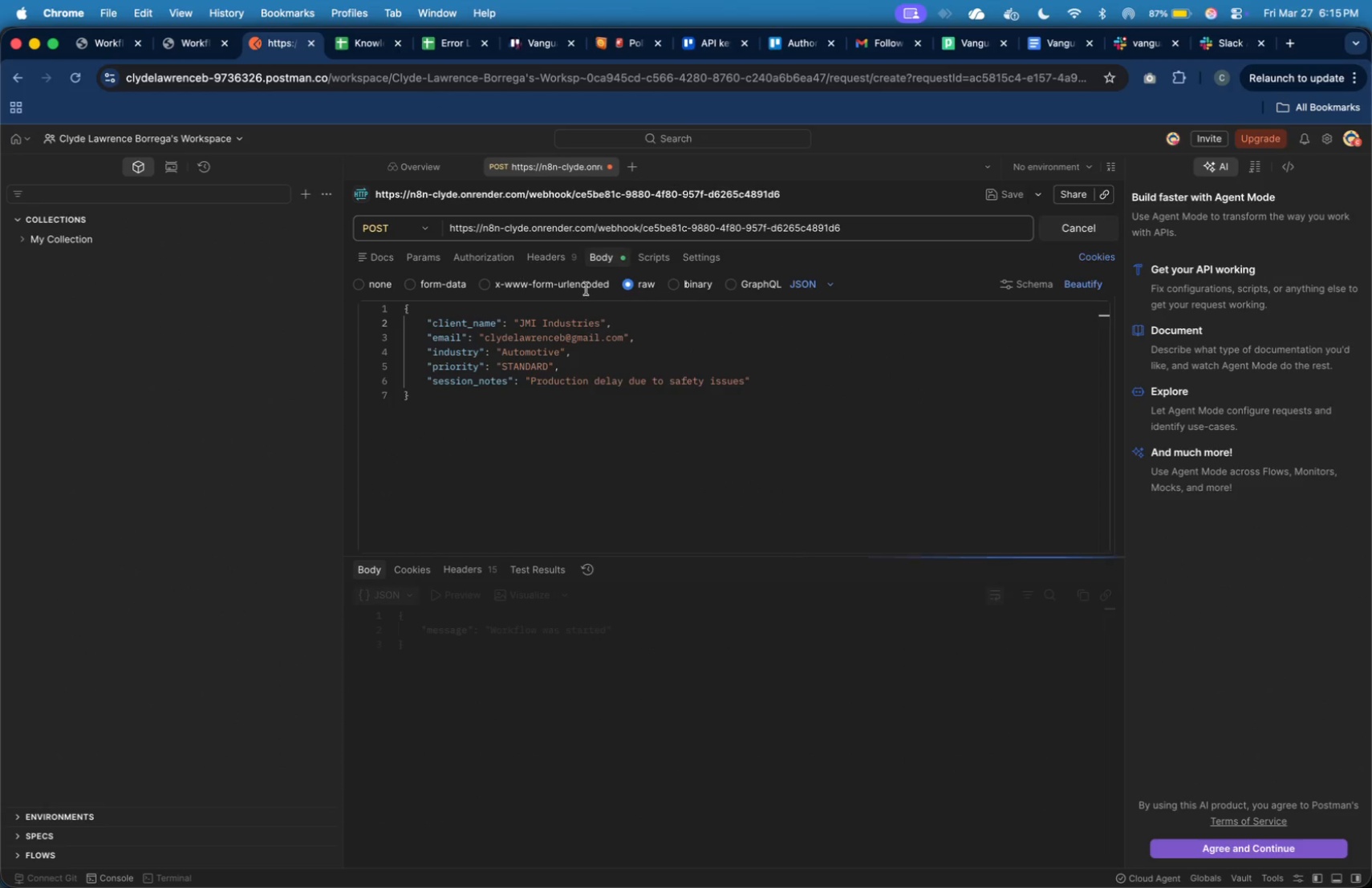 
wait(5.85)
 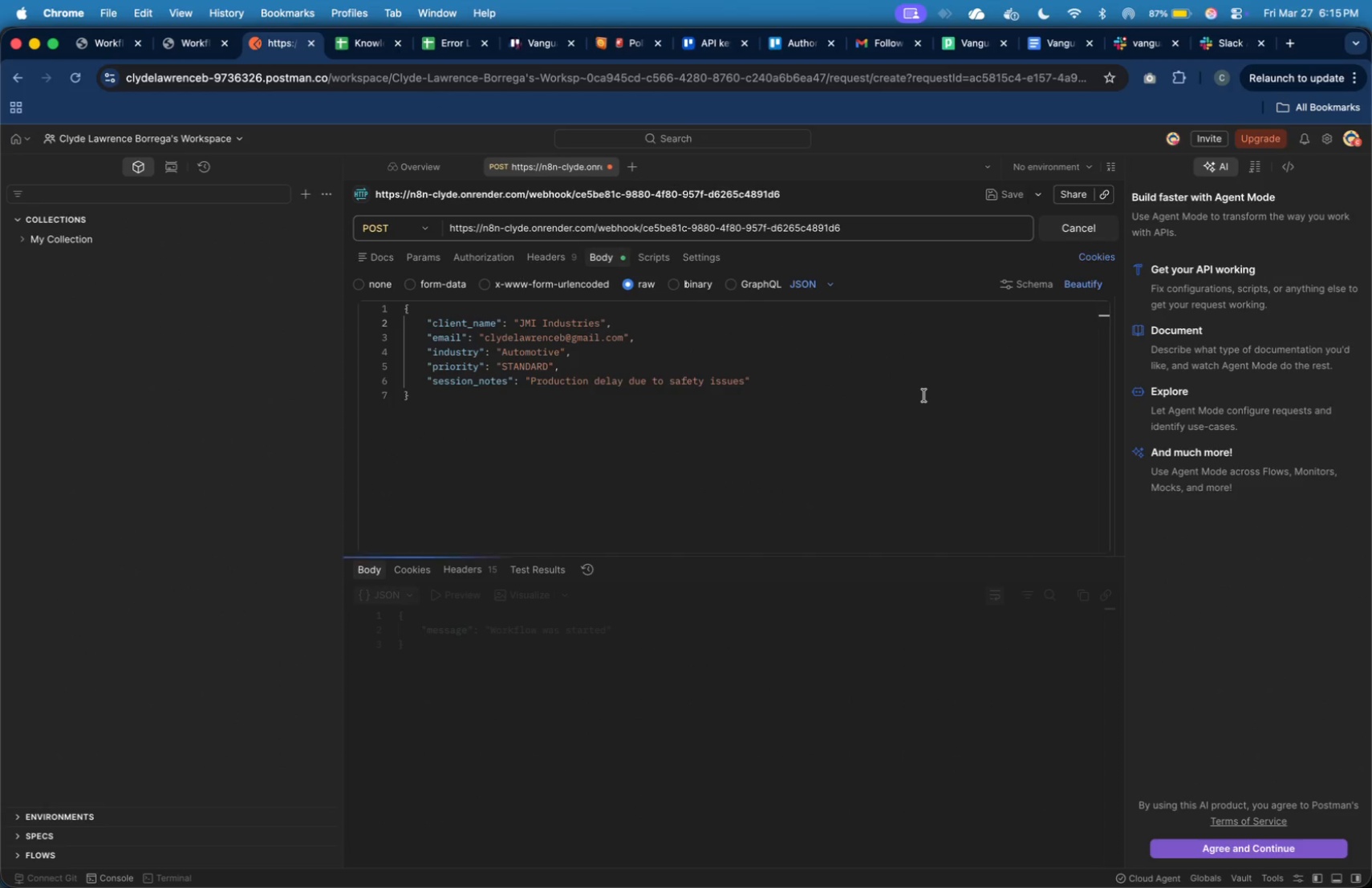 
left_click([114, 39])
 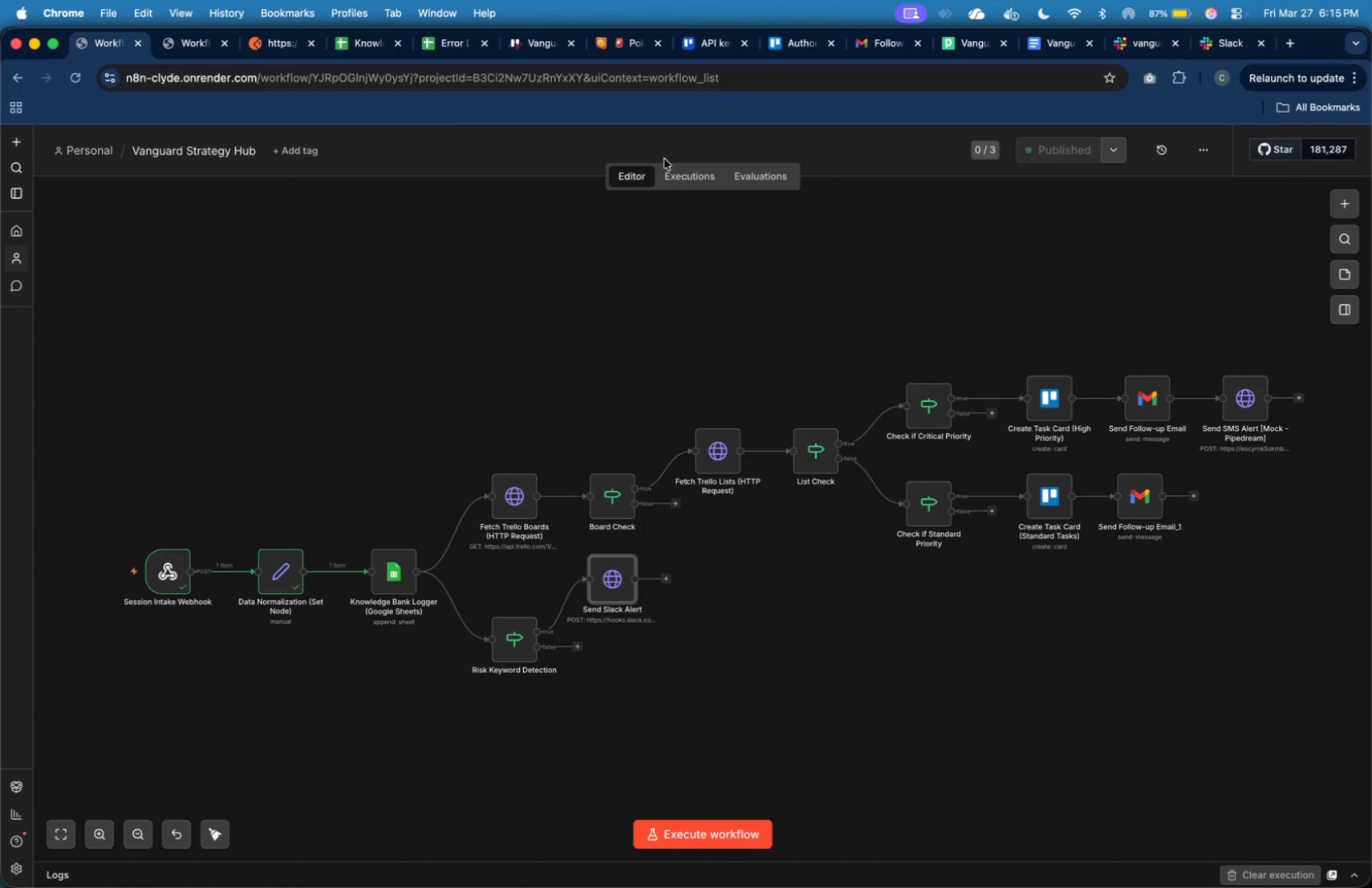 
left_click([671, 173])
 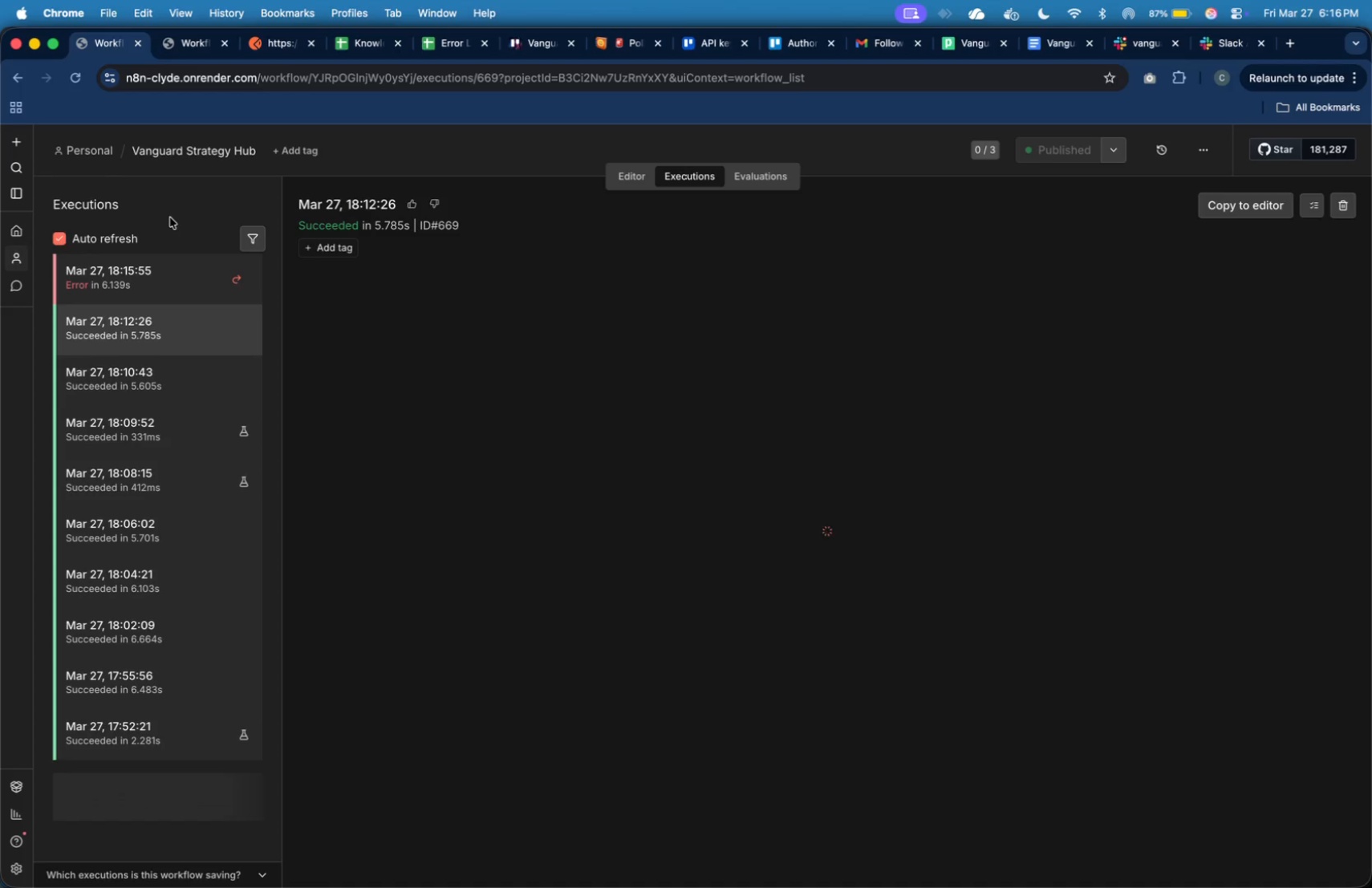 
wait(17.35)
 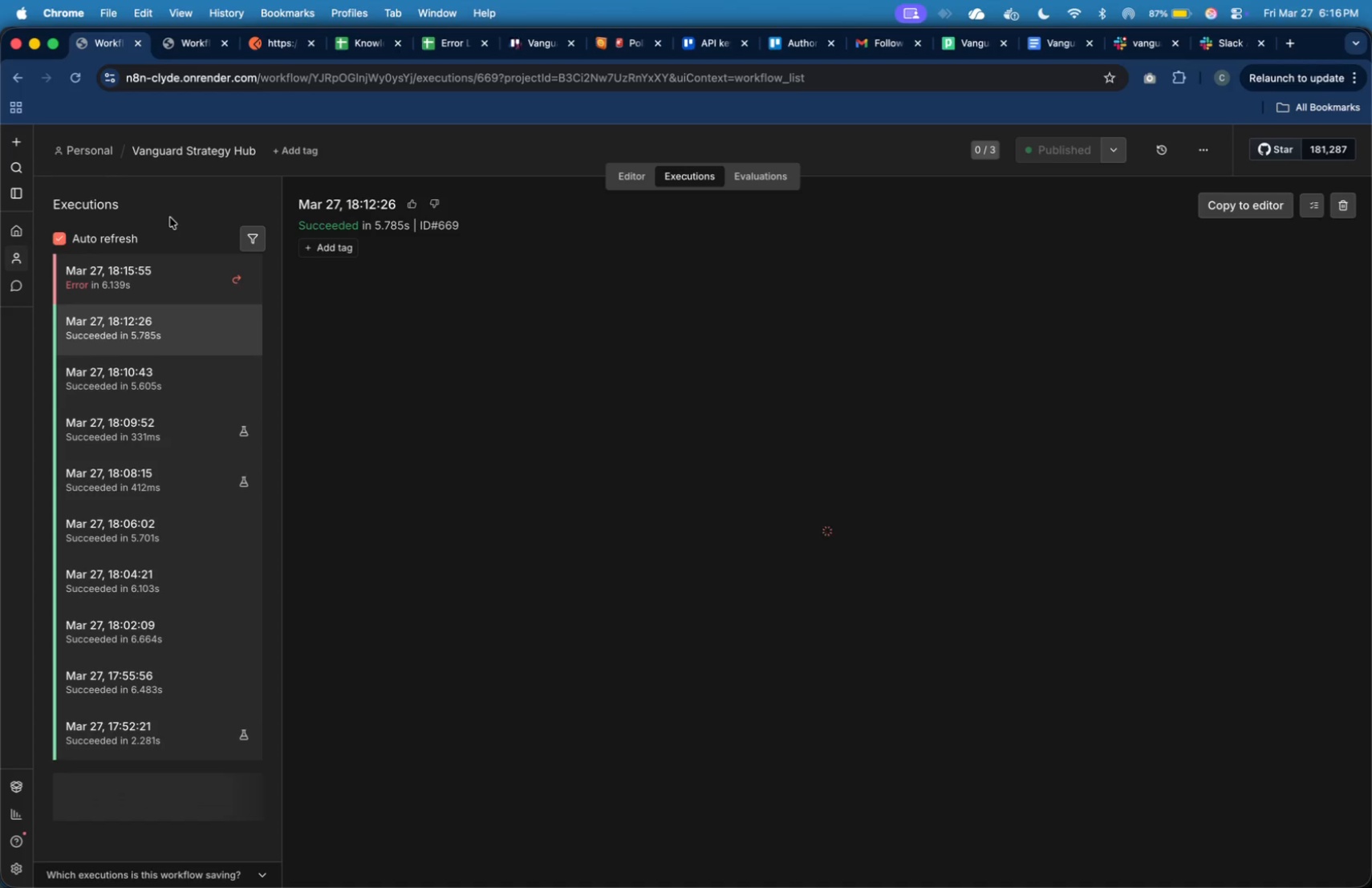 
left_click([165, 264])
 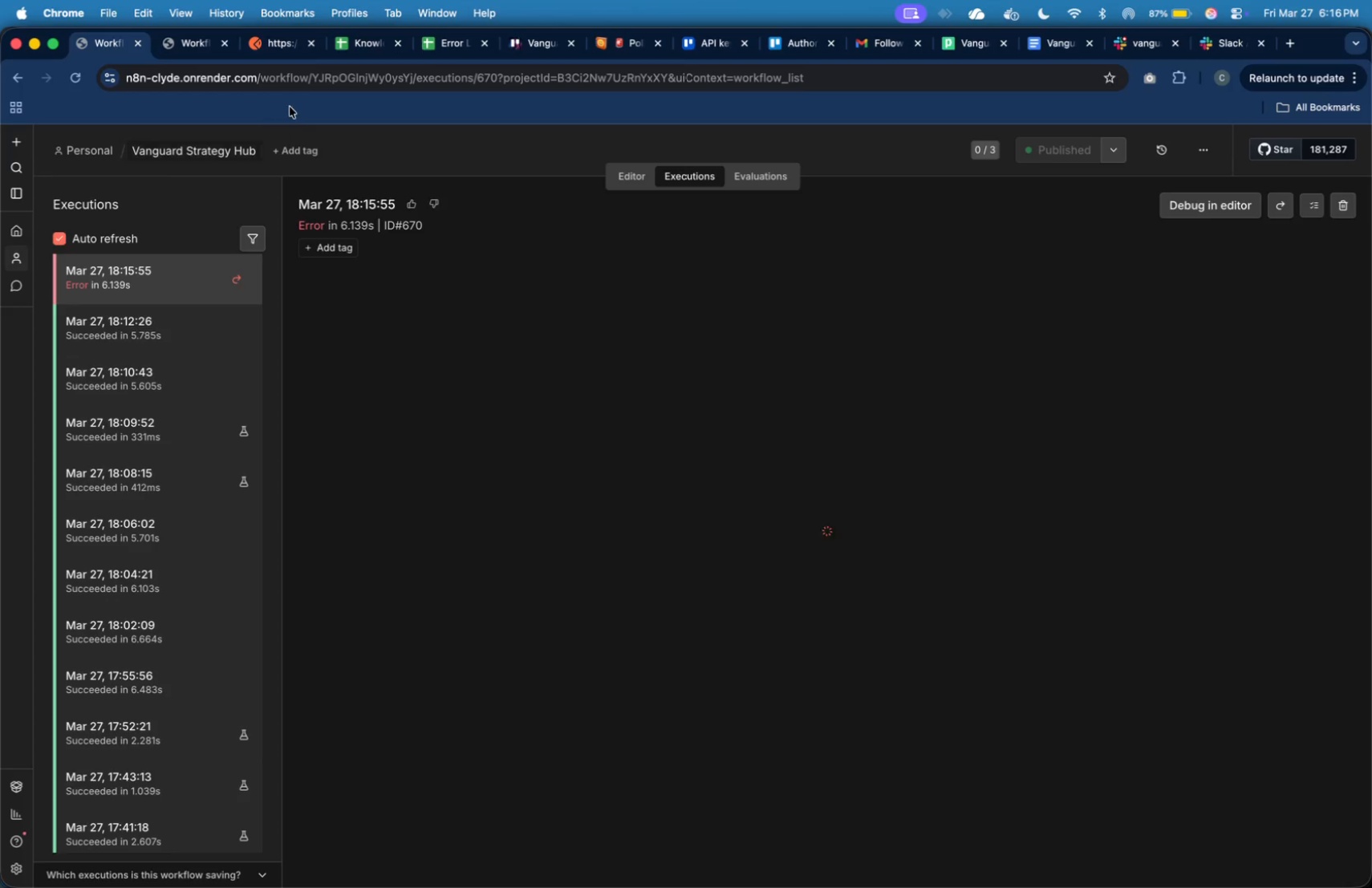 
left_click([187, 49])
 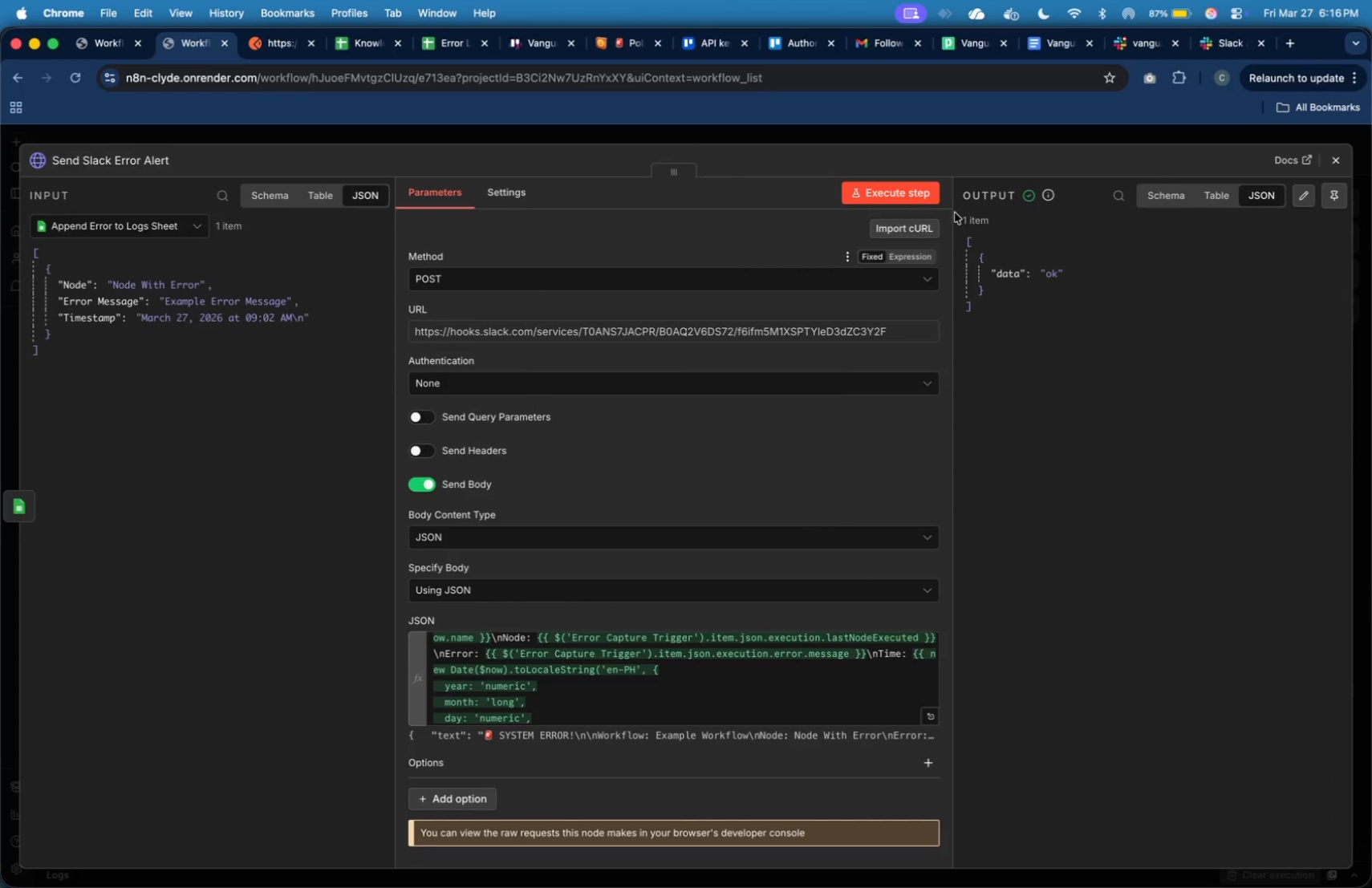 
left_click([1342, 155])
 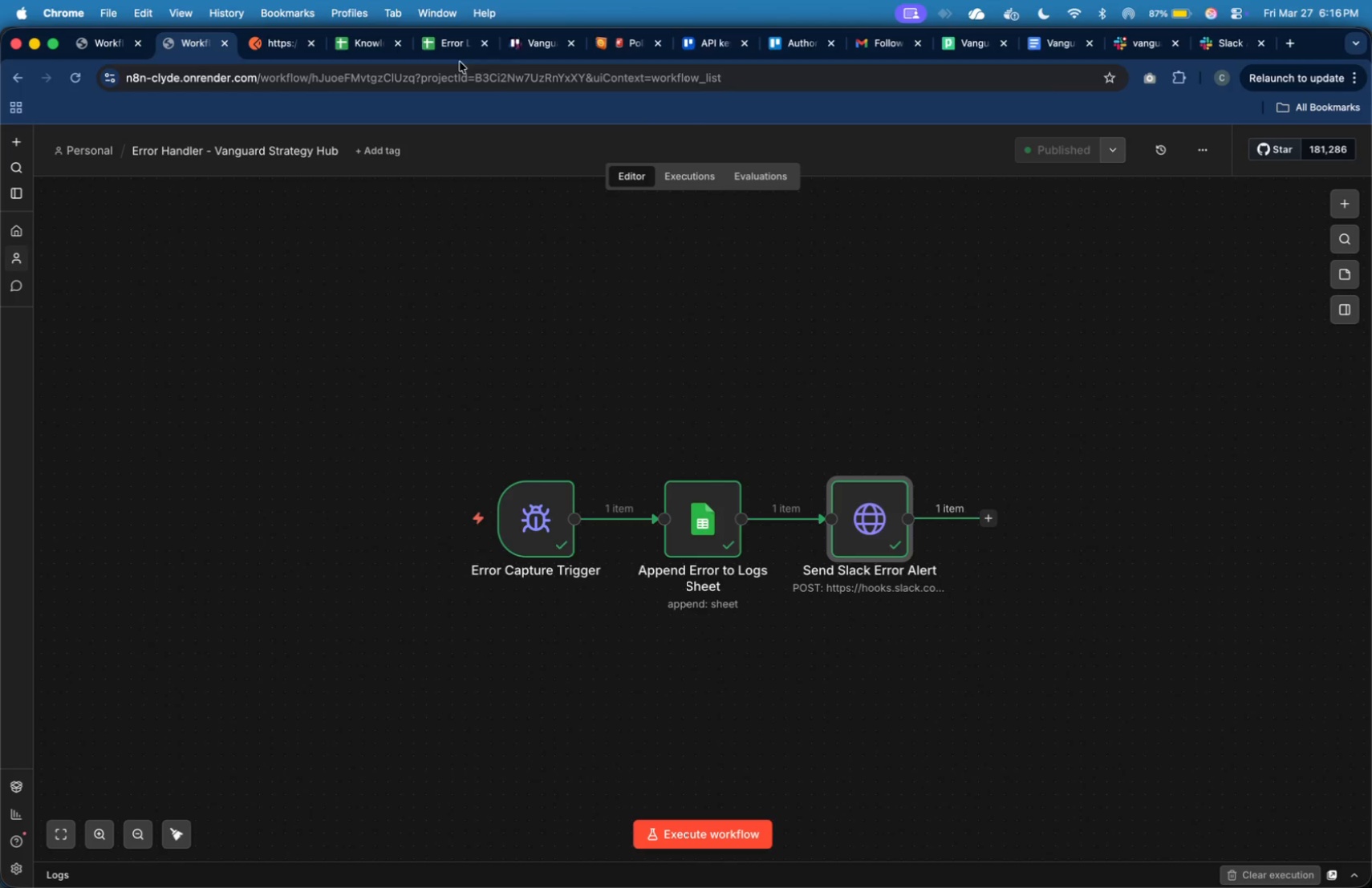 
left_click([455, 52])
 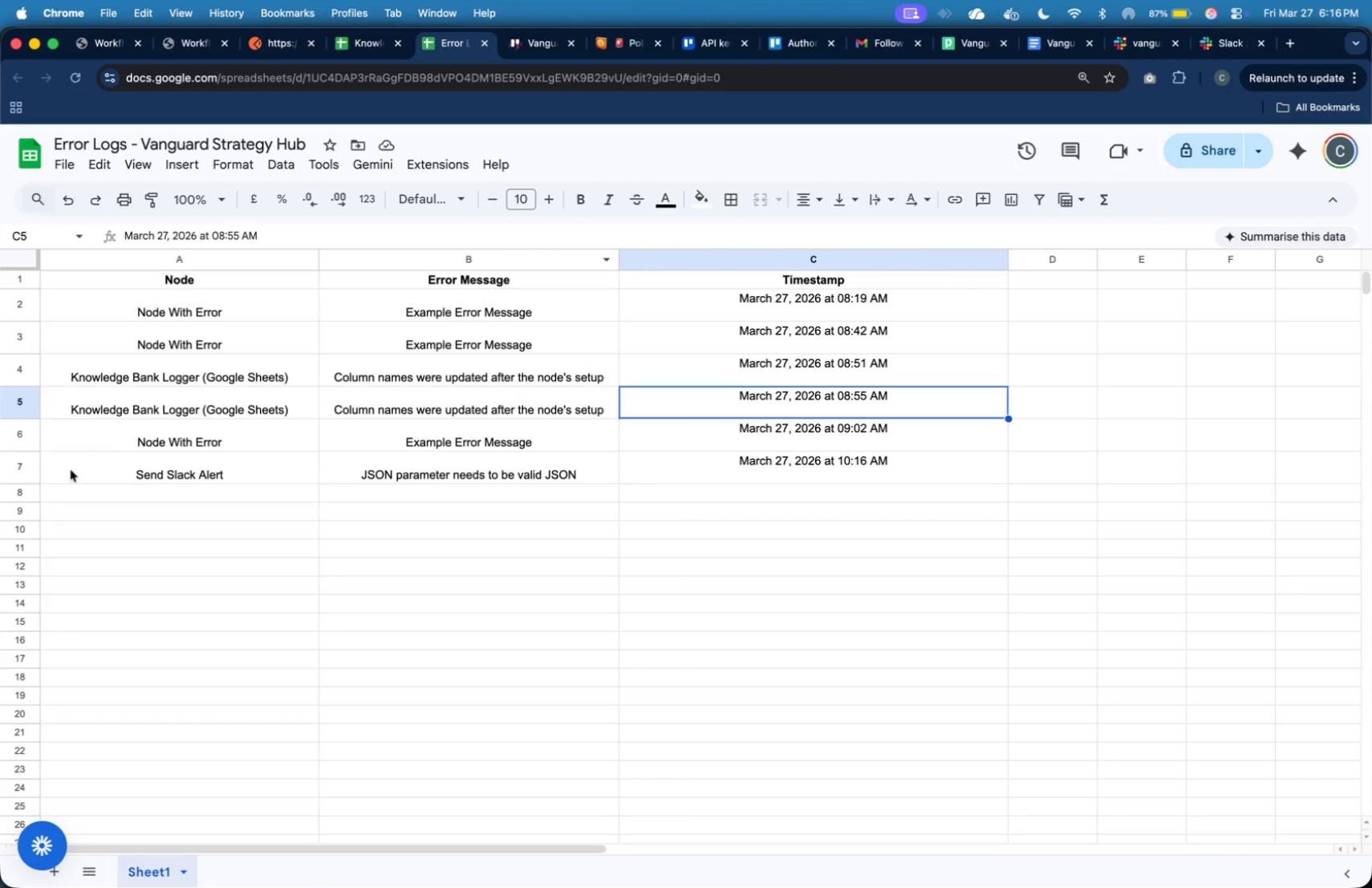 
left_click([17, 470])
 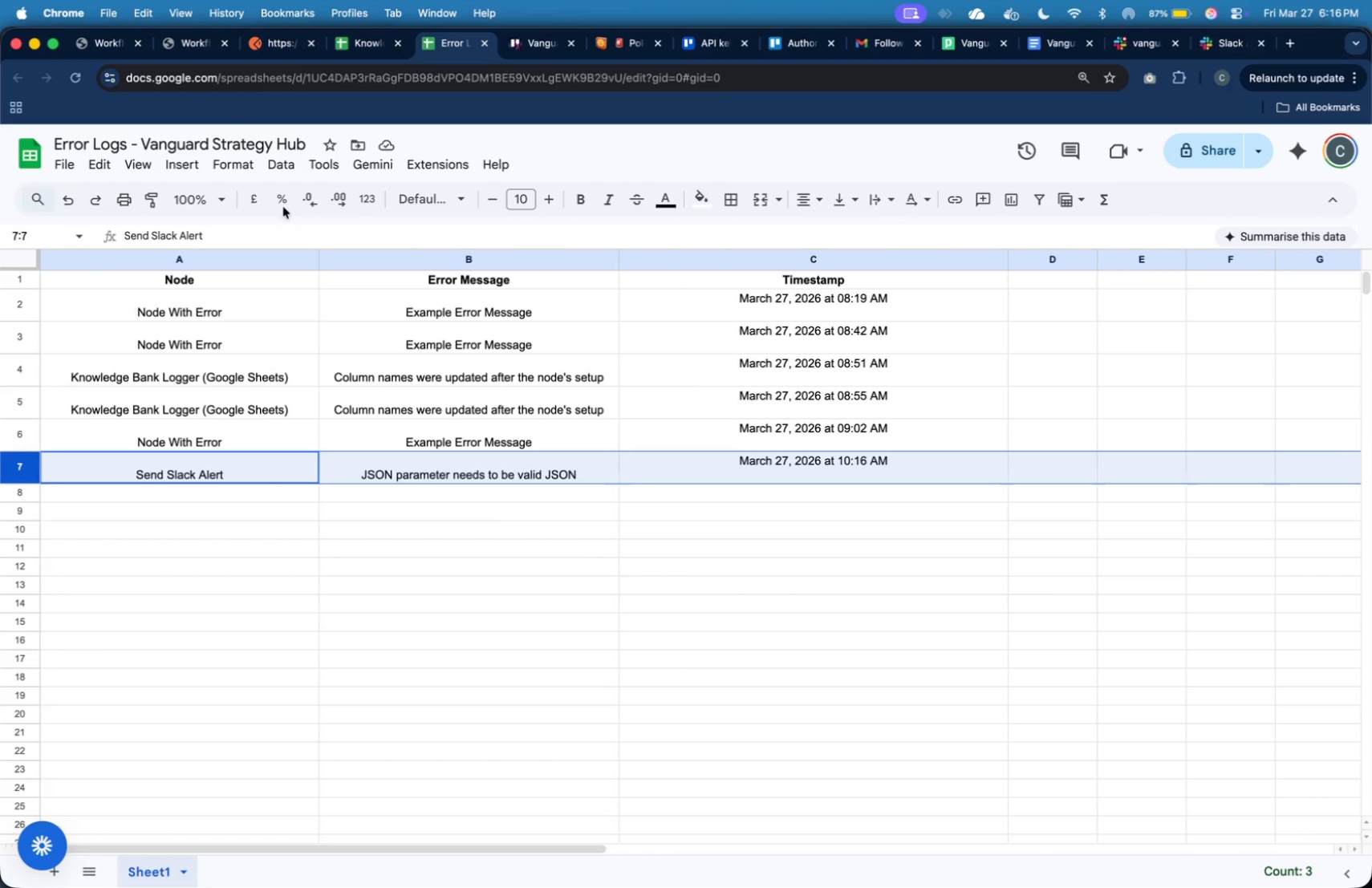 
wait(5.45)
 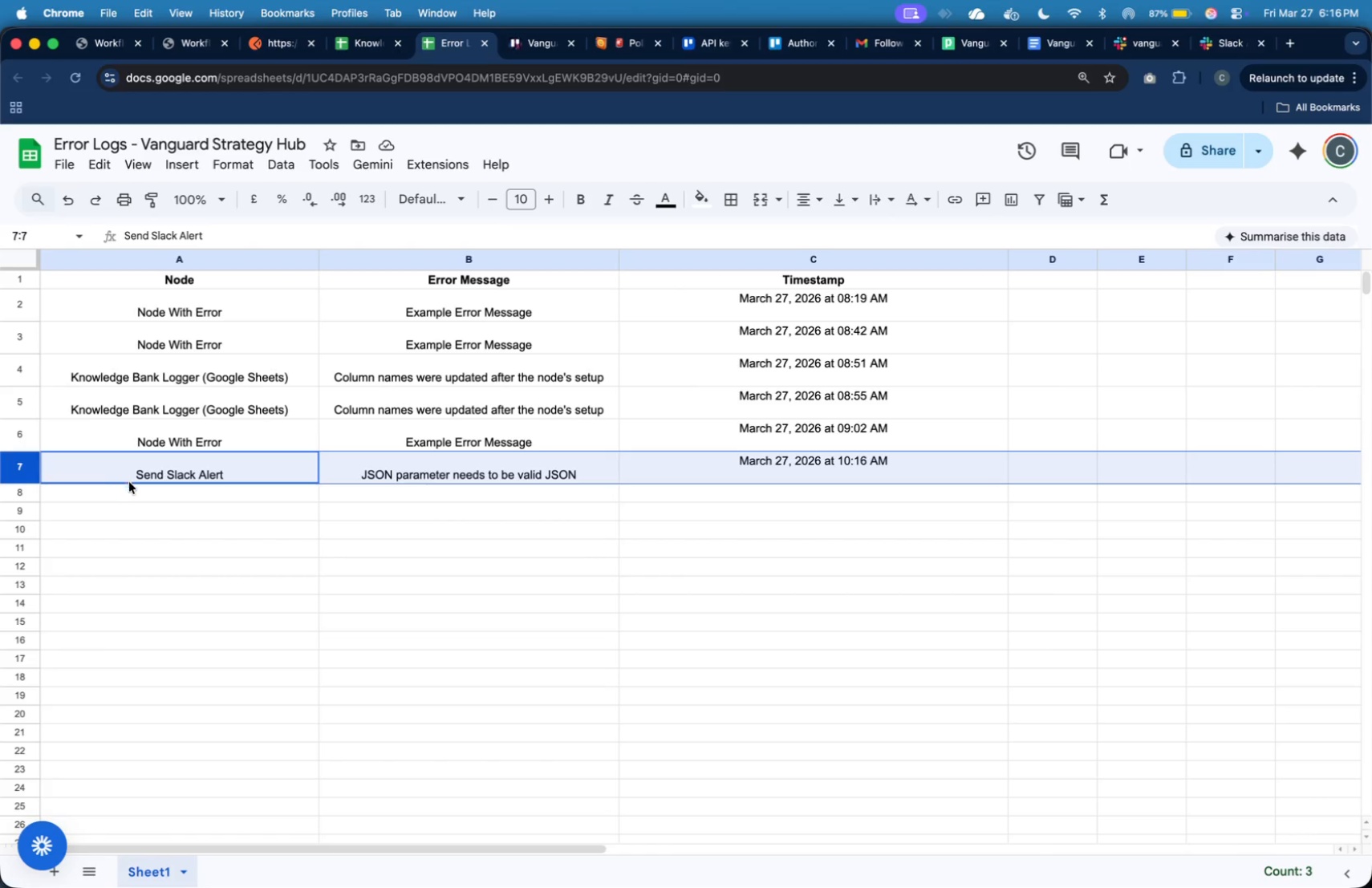 
left_click([117, 49])
 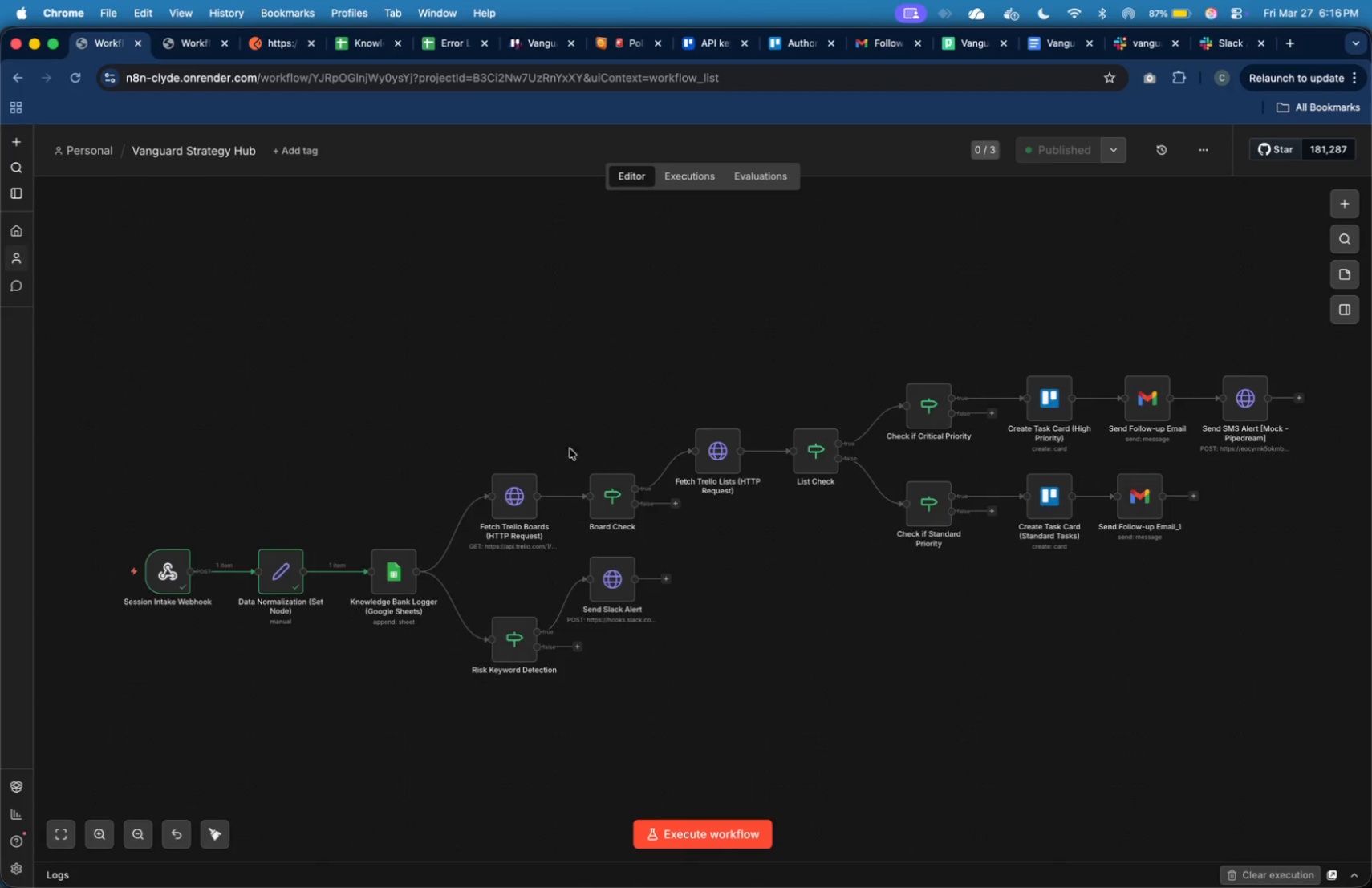 
wait(8.05)
 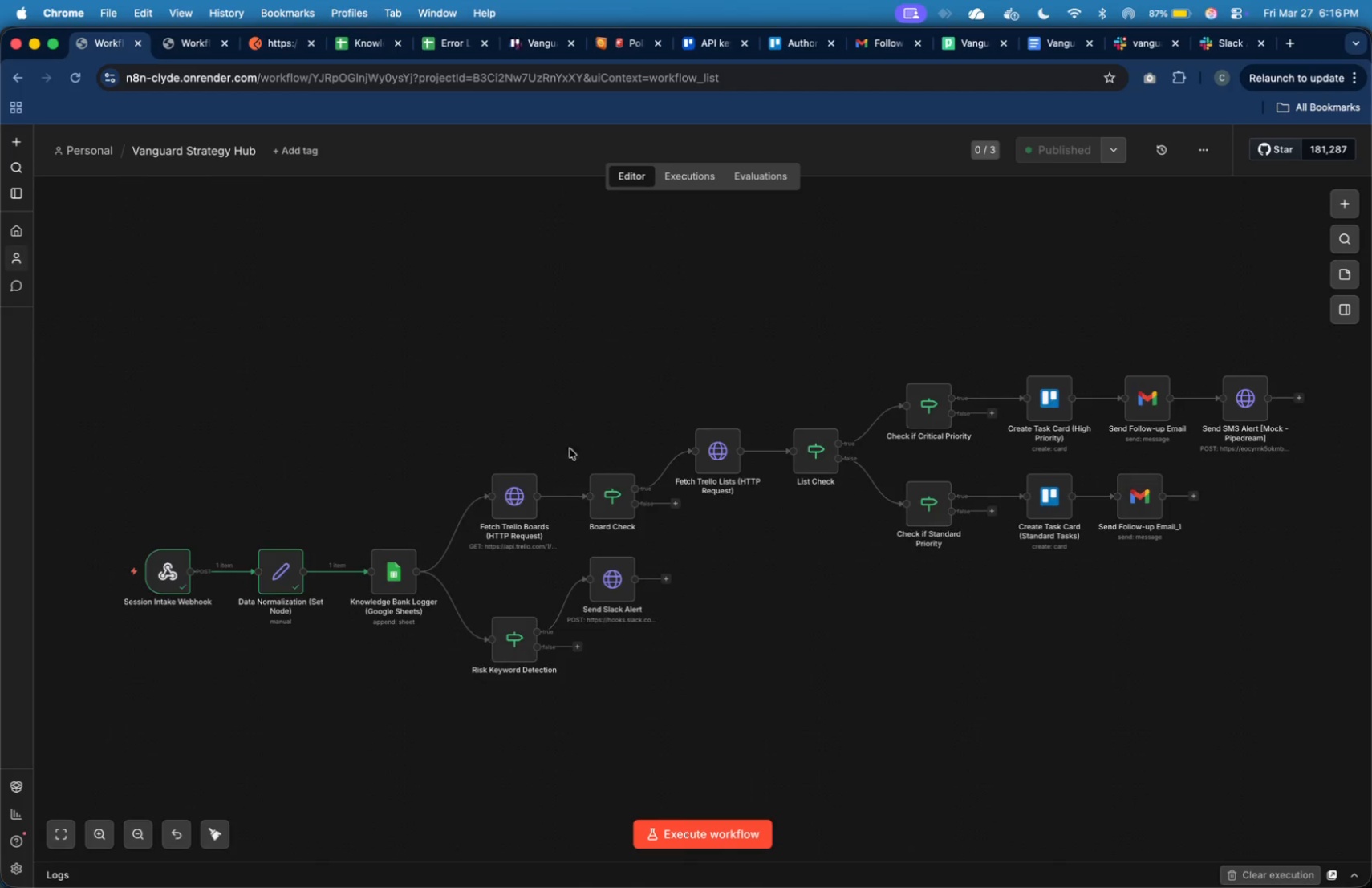 
double_click([623, 574])
 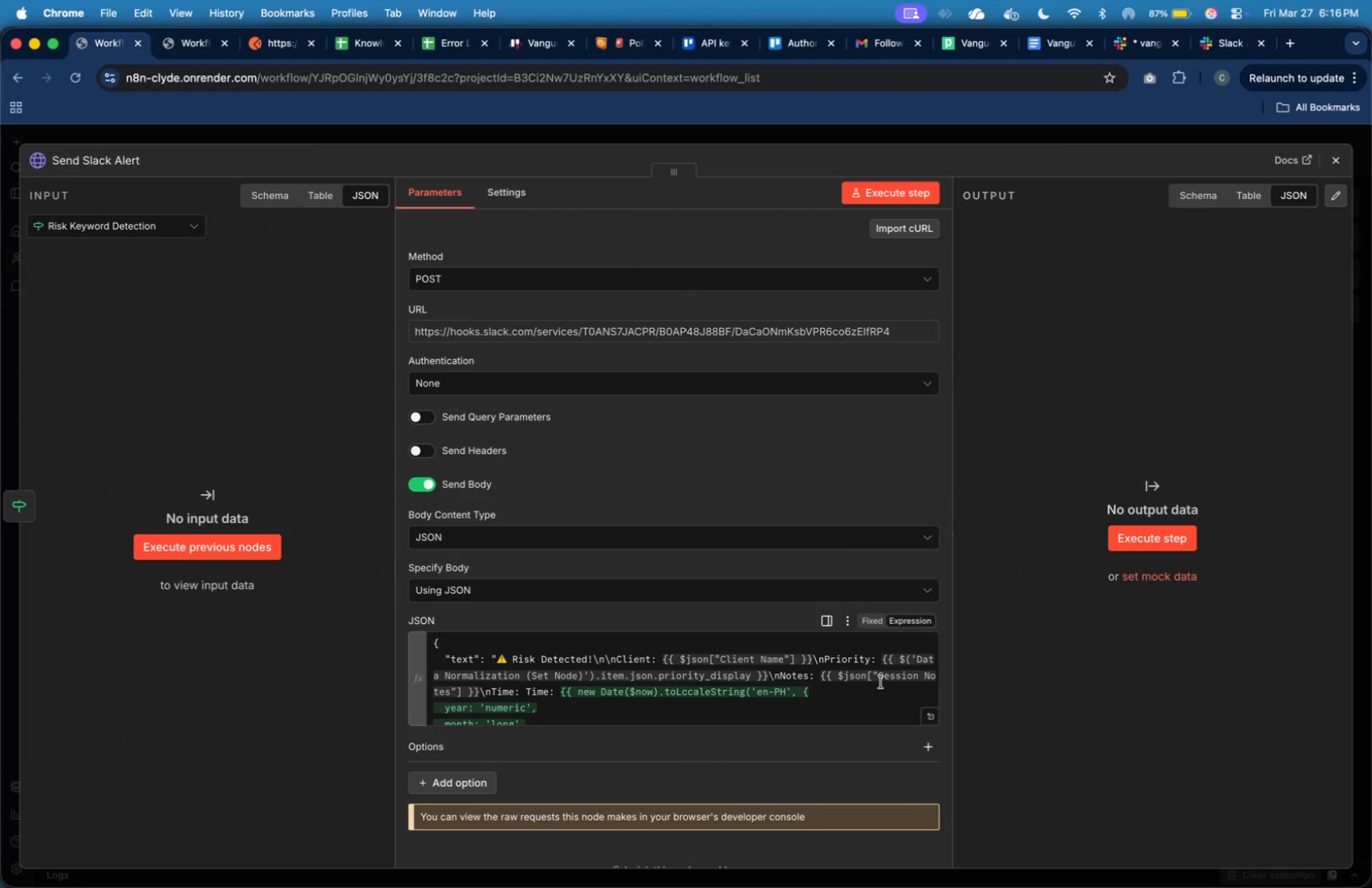 
left_click([926, 713])
 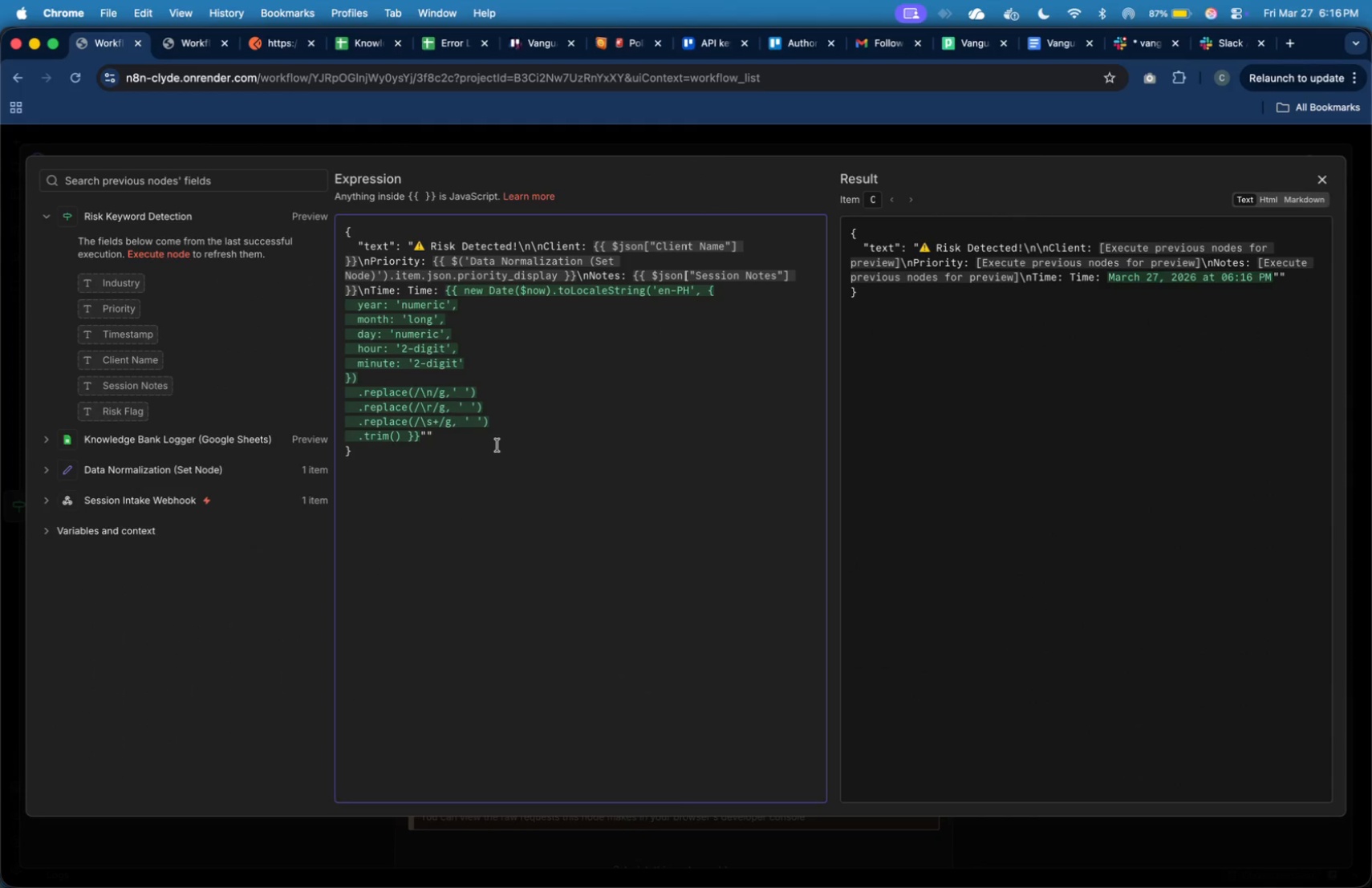 
key(Backspace)
 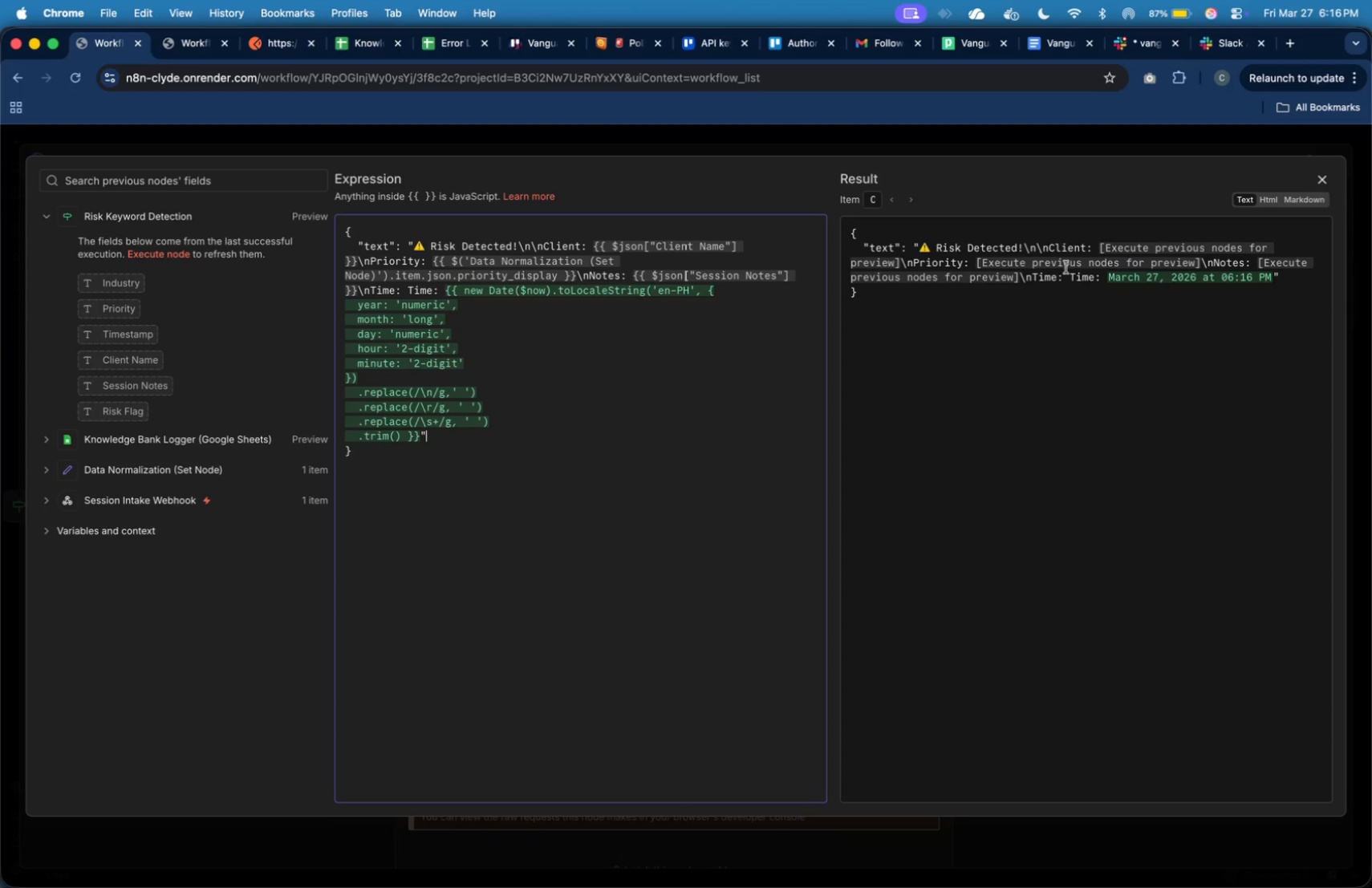 
left_click([1321, 180])
 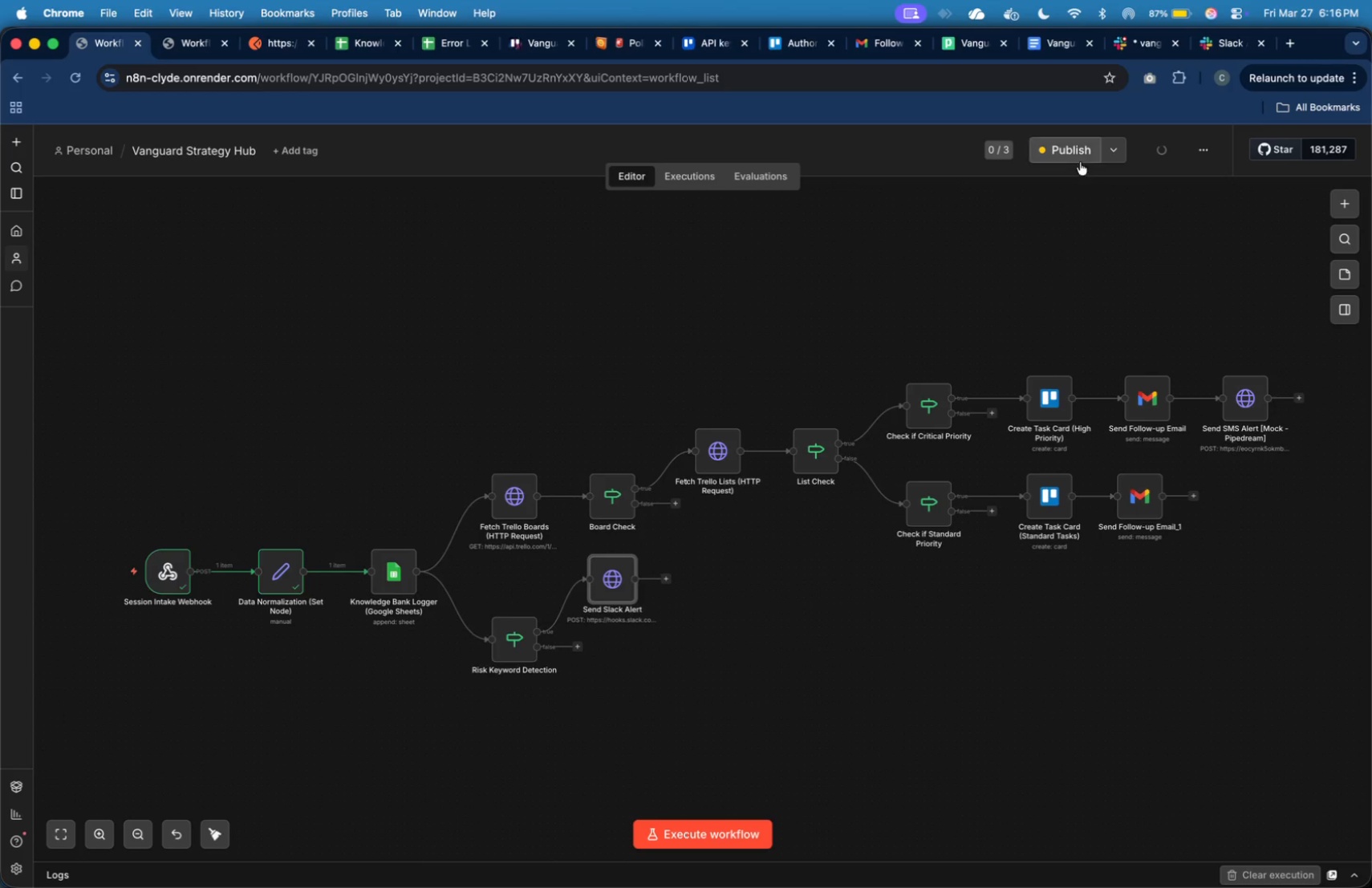 
left_click([1076, 145])
 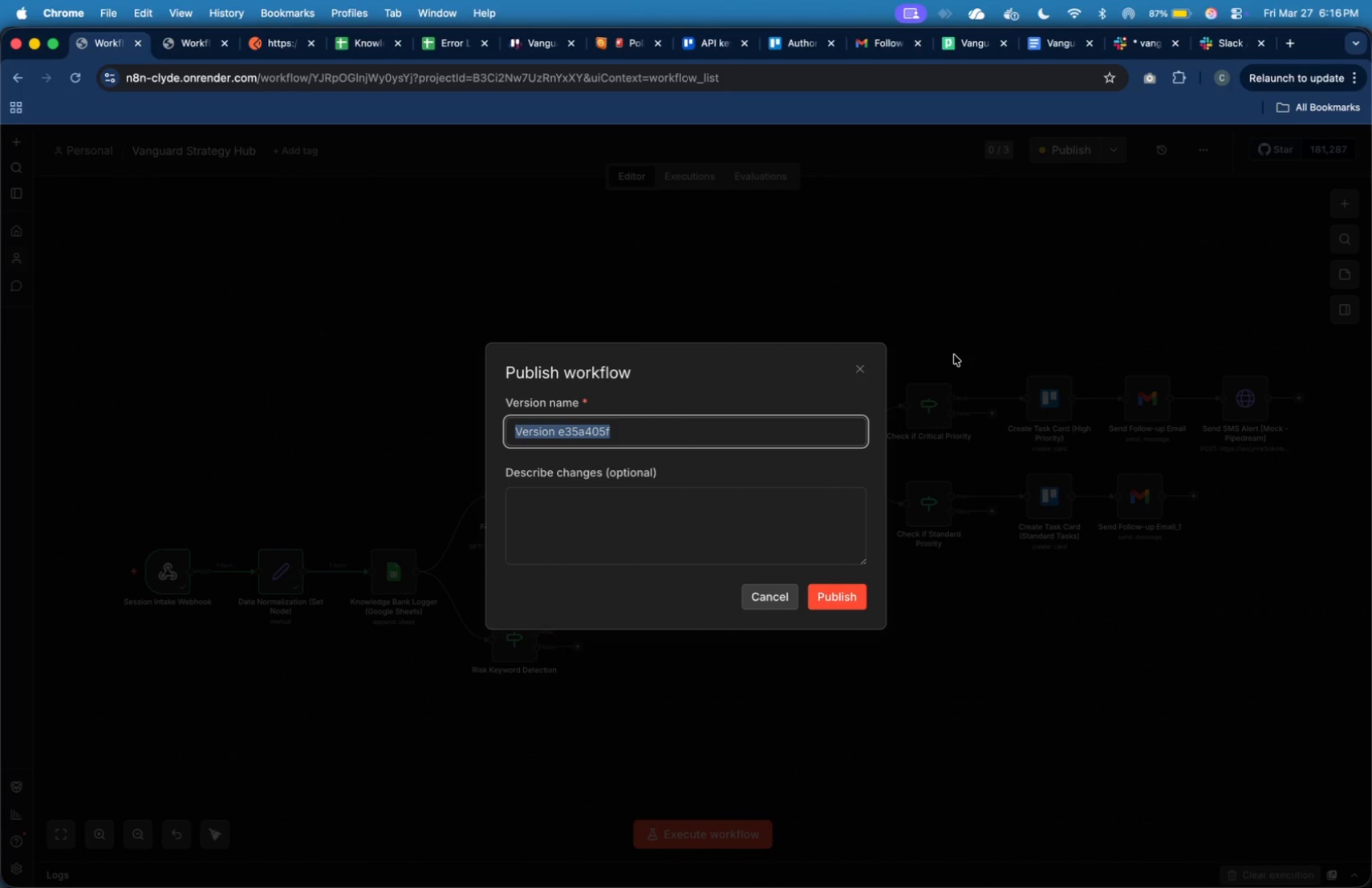 
type(Trial)
 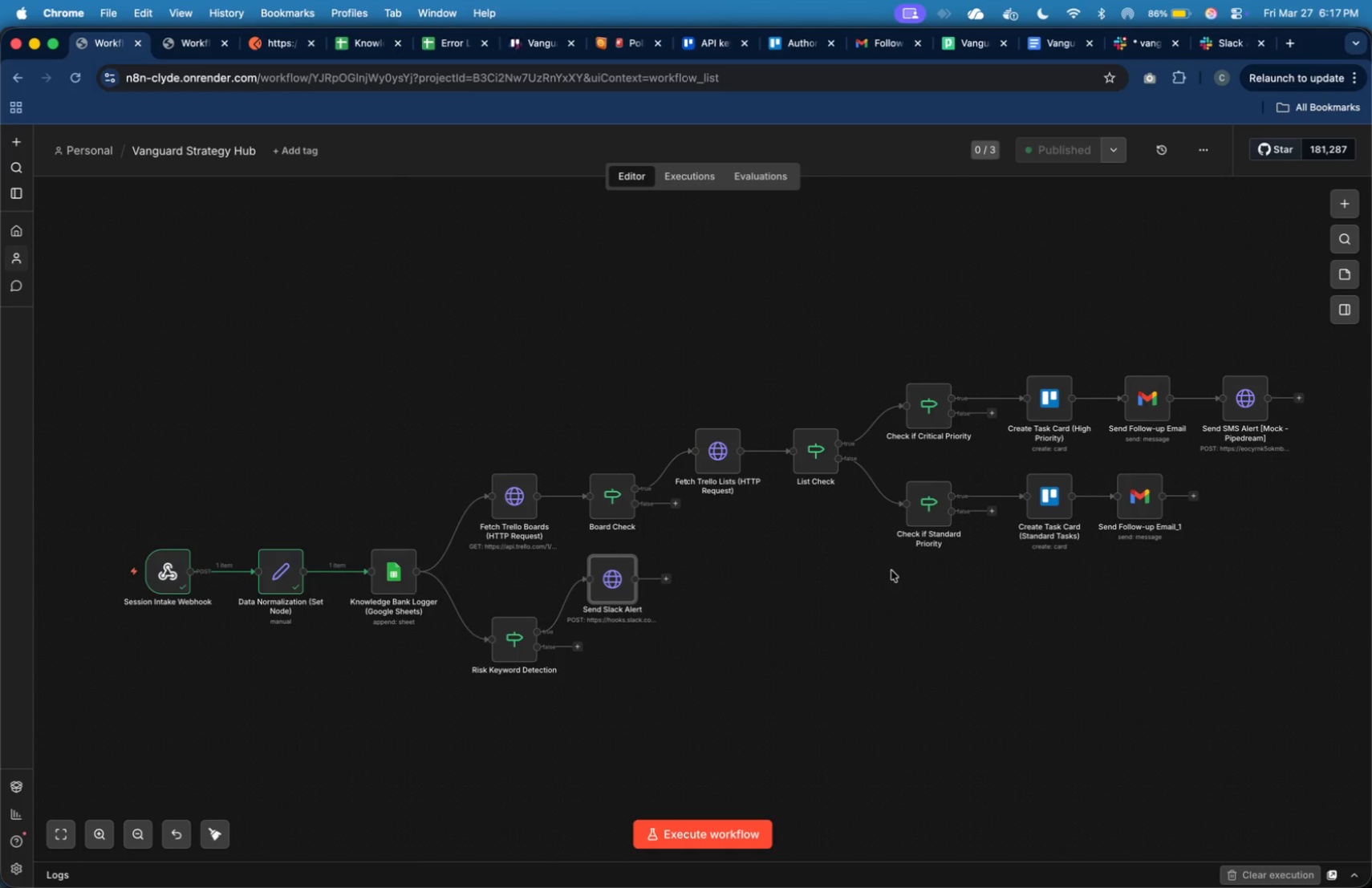 
wait(19.97)
 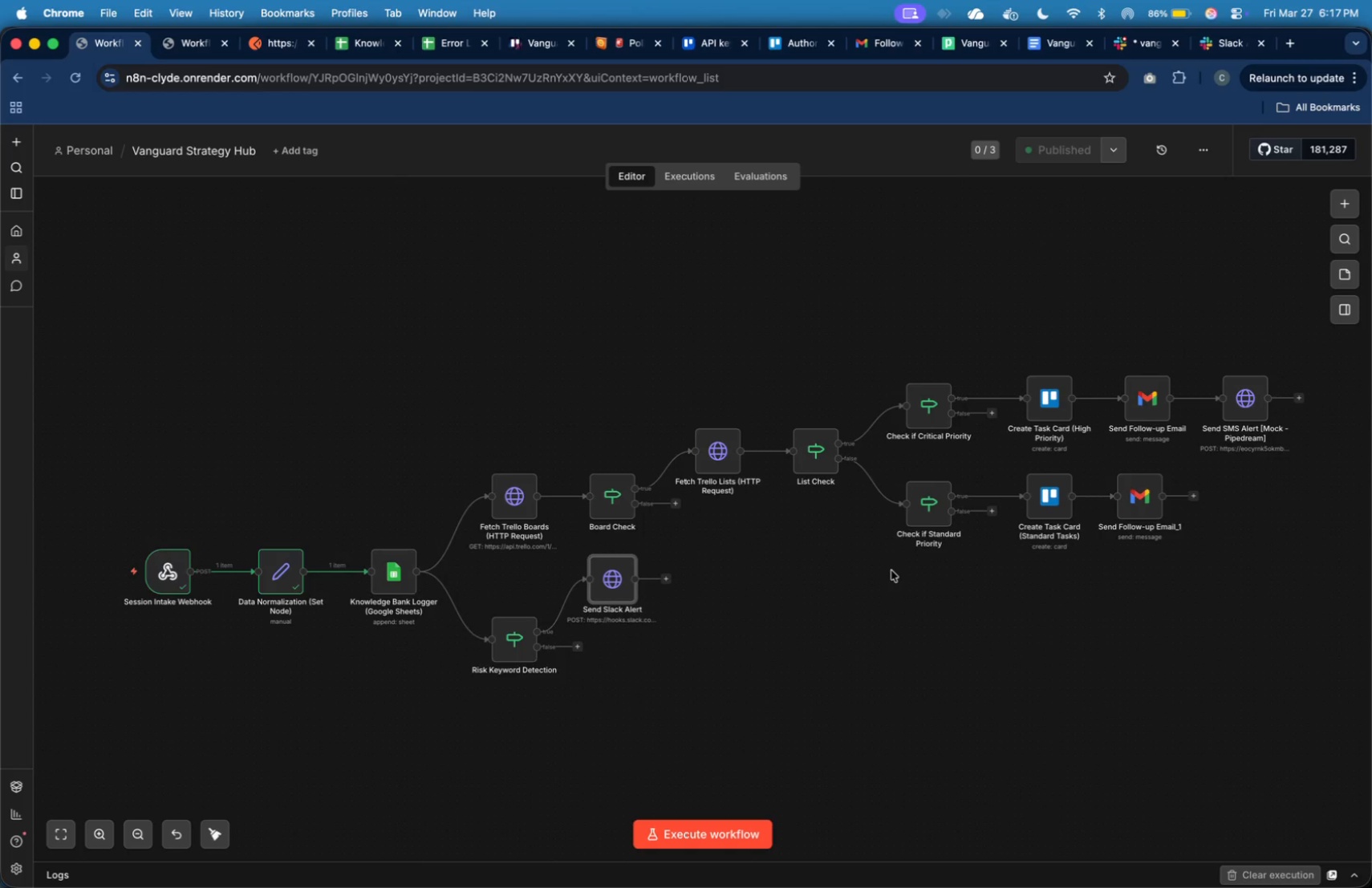 
left_click([285, 40])
 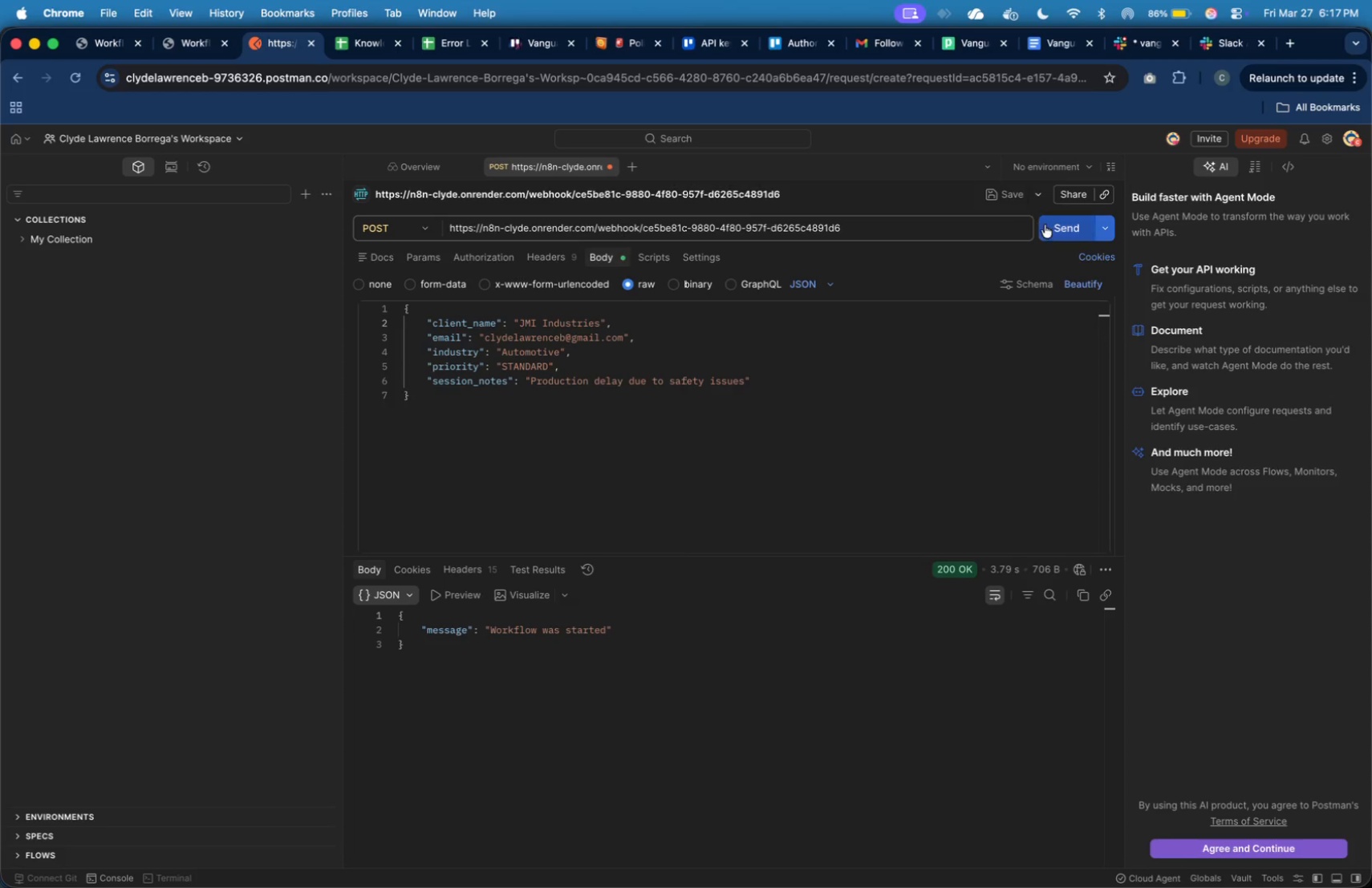 
left_click([1052, 230])
 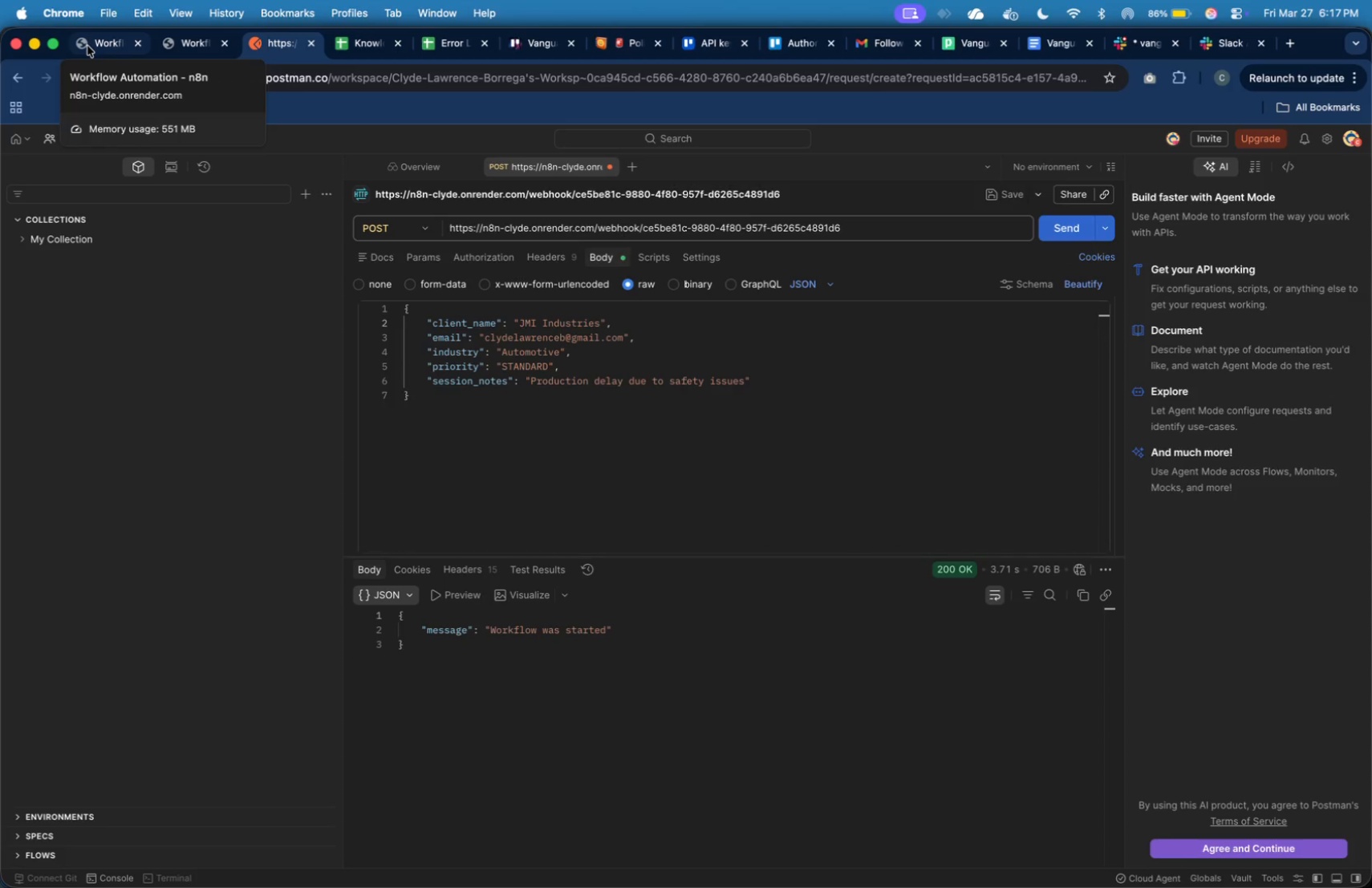 
wait(9.24)
 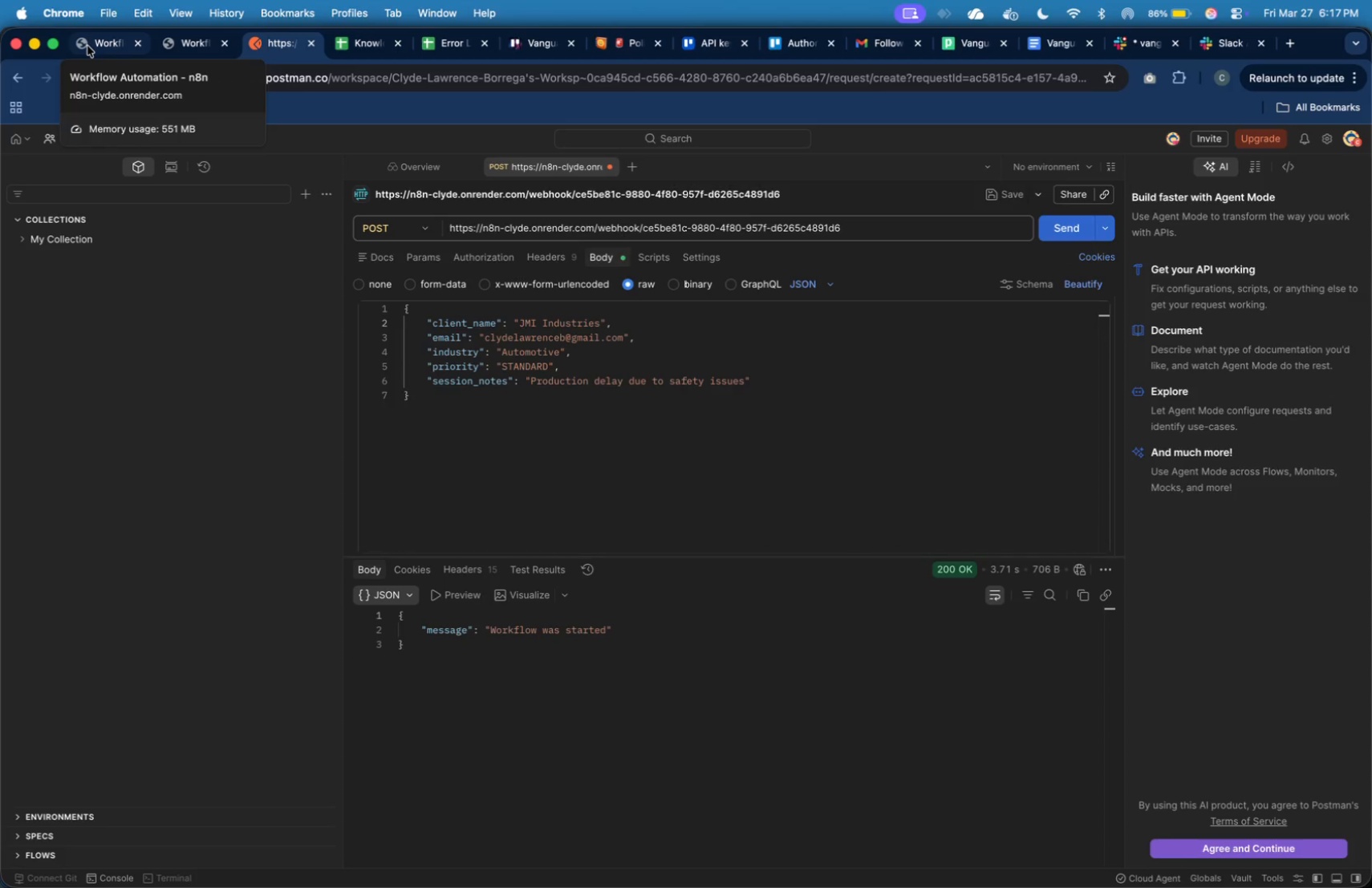 
left_click([87, 46])
 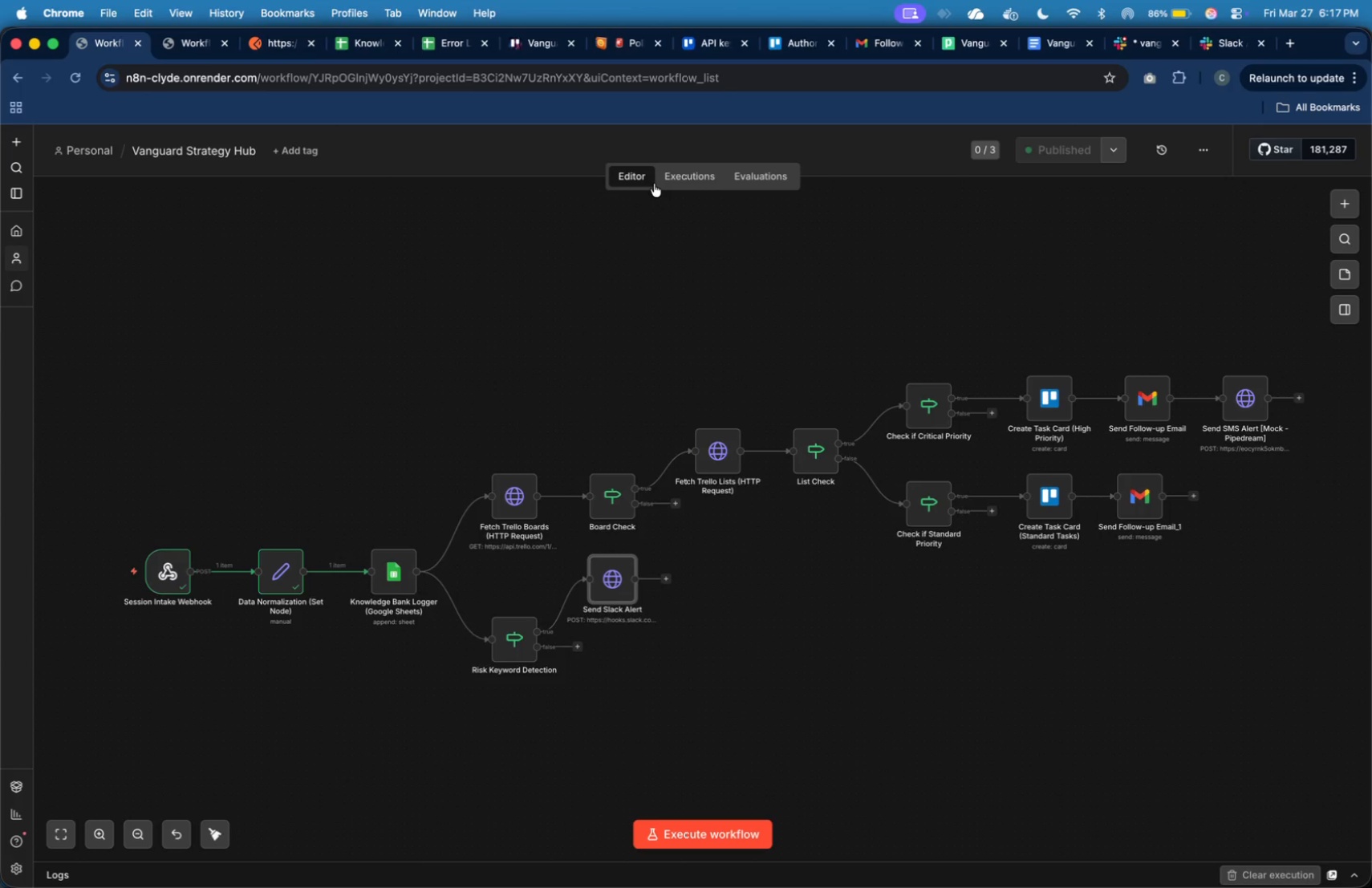 
left_click([663, 182])
 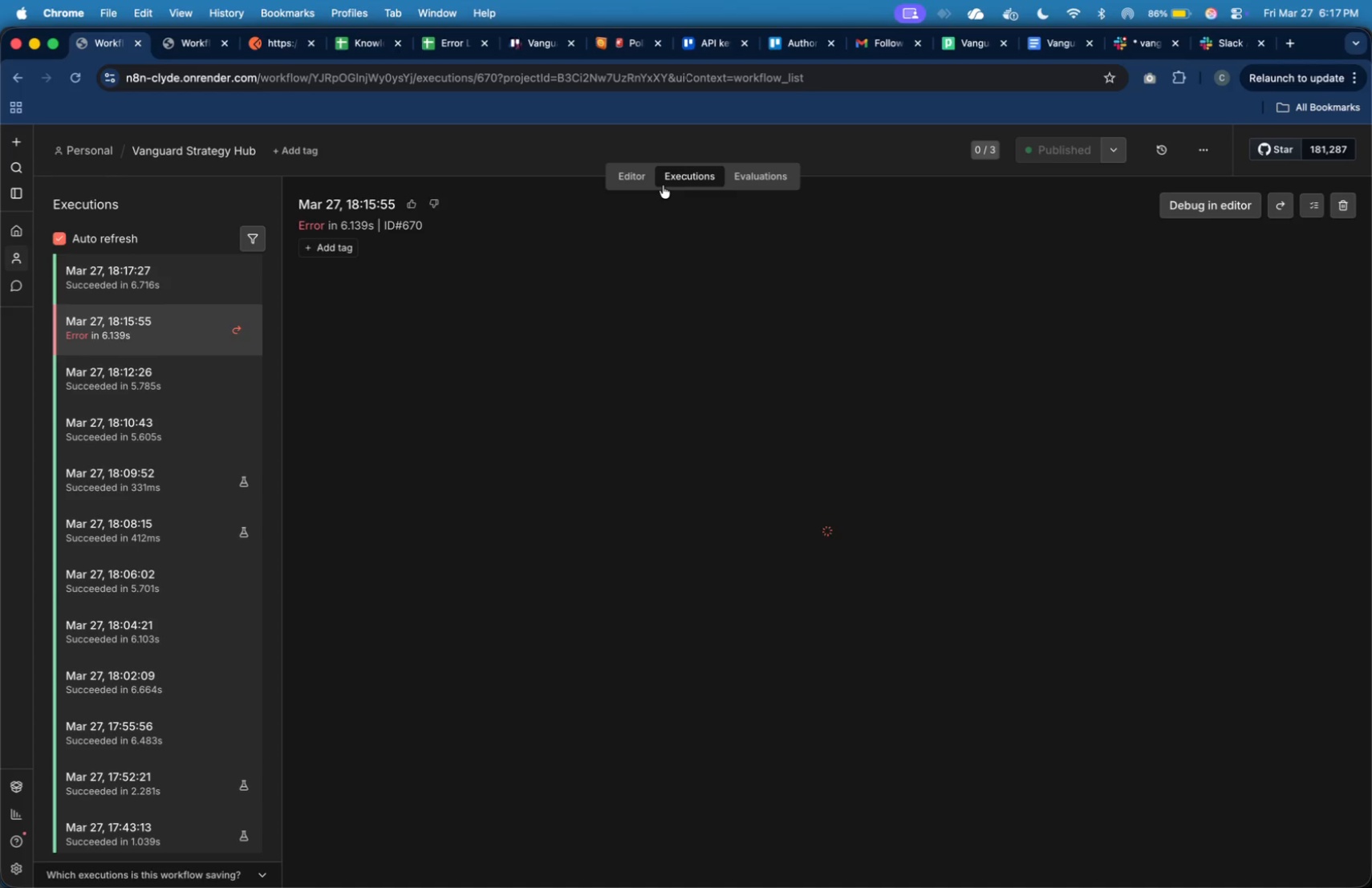 
wait(16.92)
 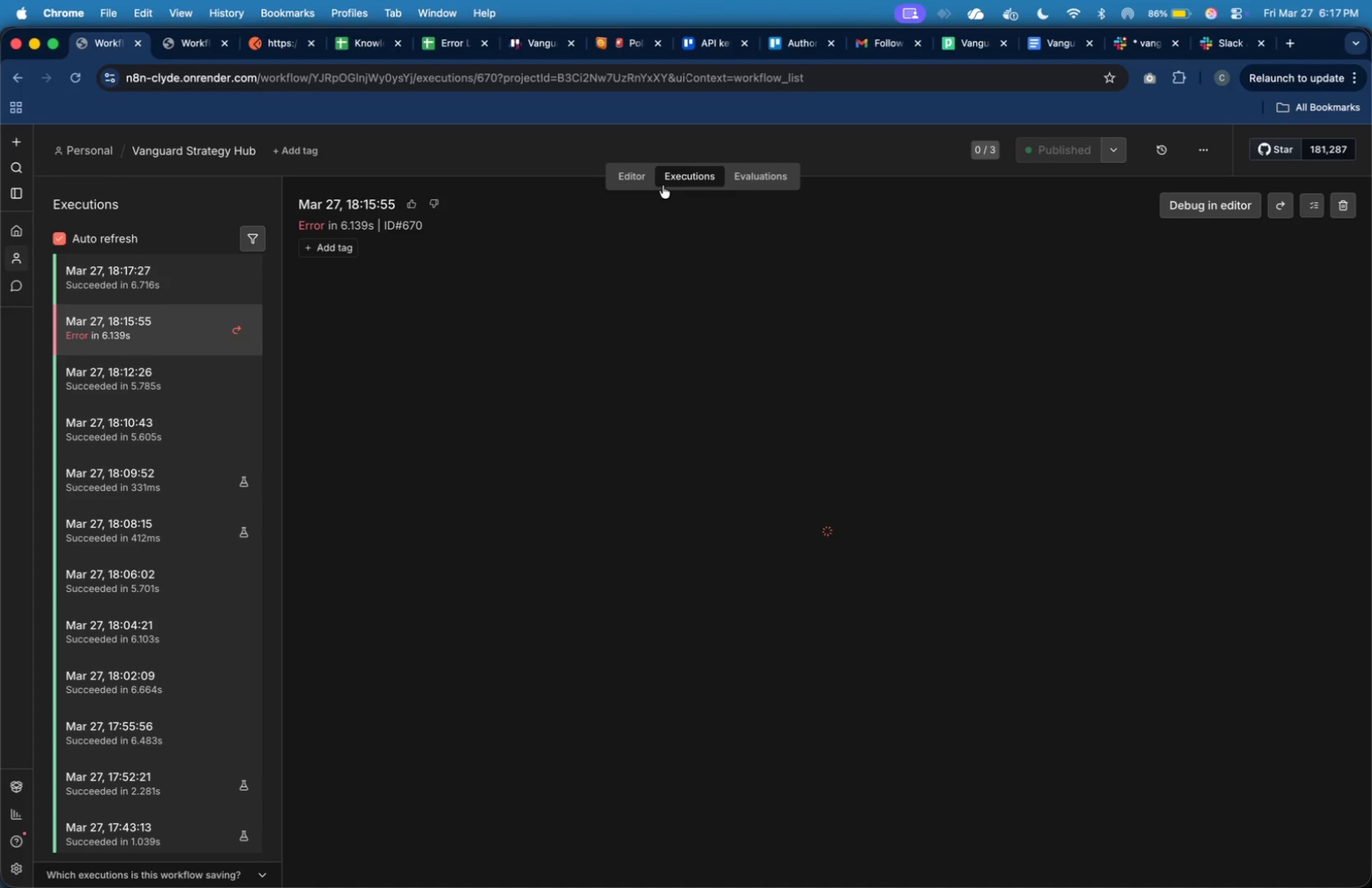 
left_click([252, 281])
 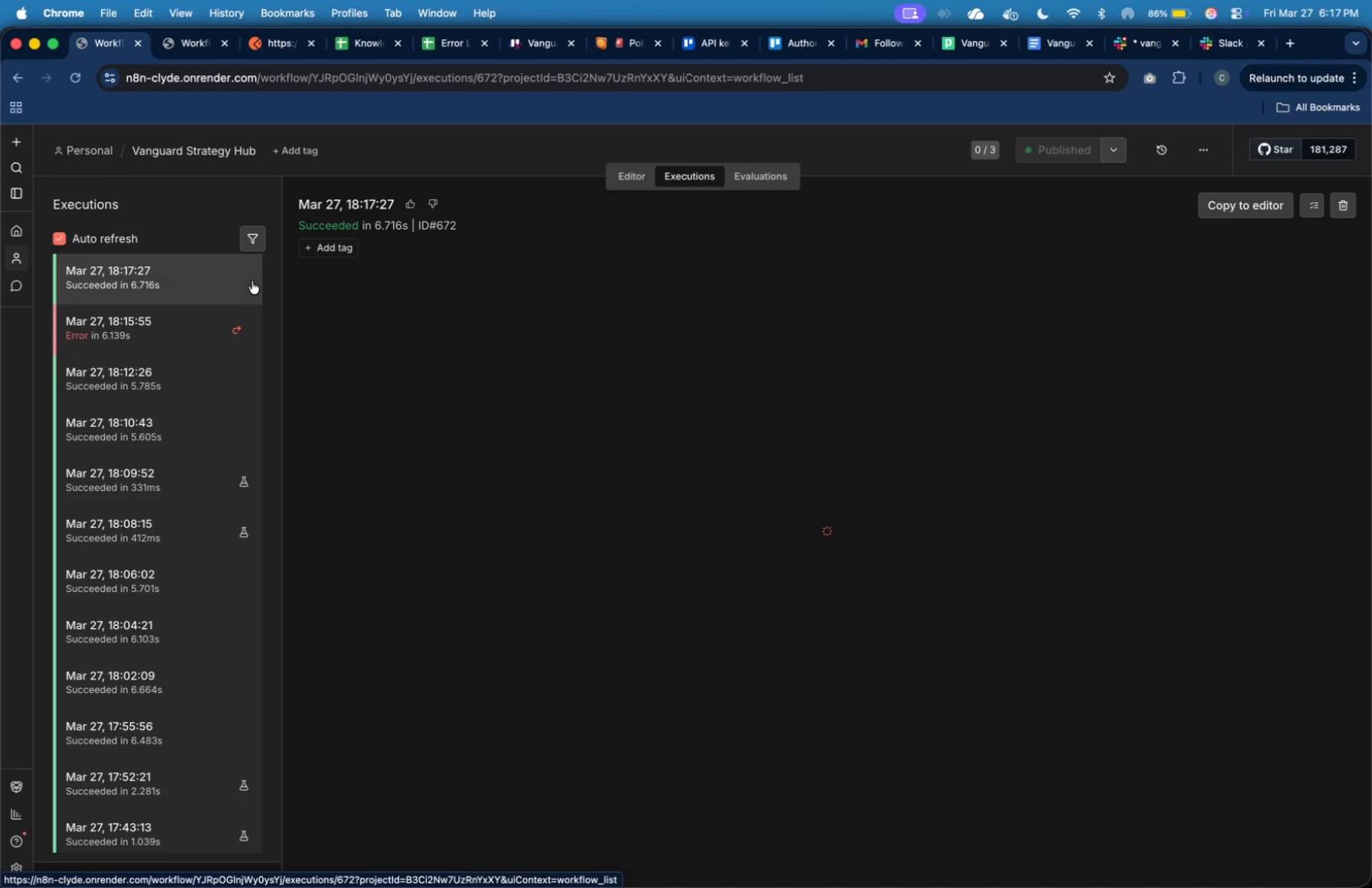 
wait(11.06)
 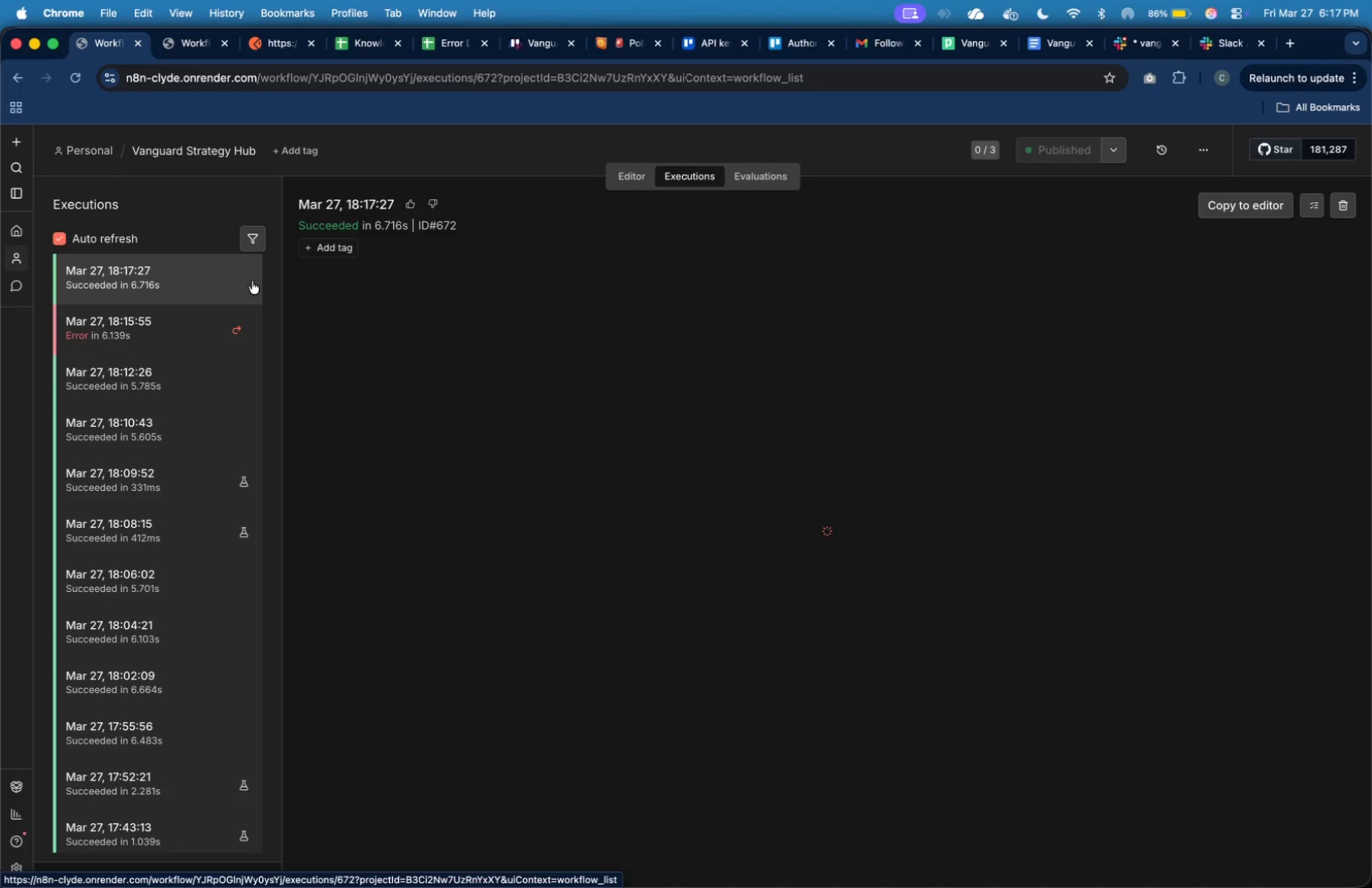 
left_click([665, 178])
 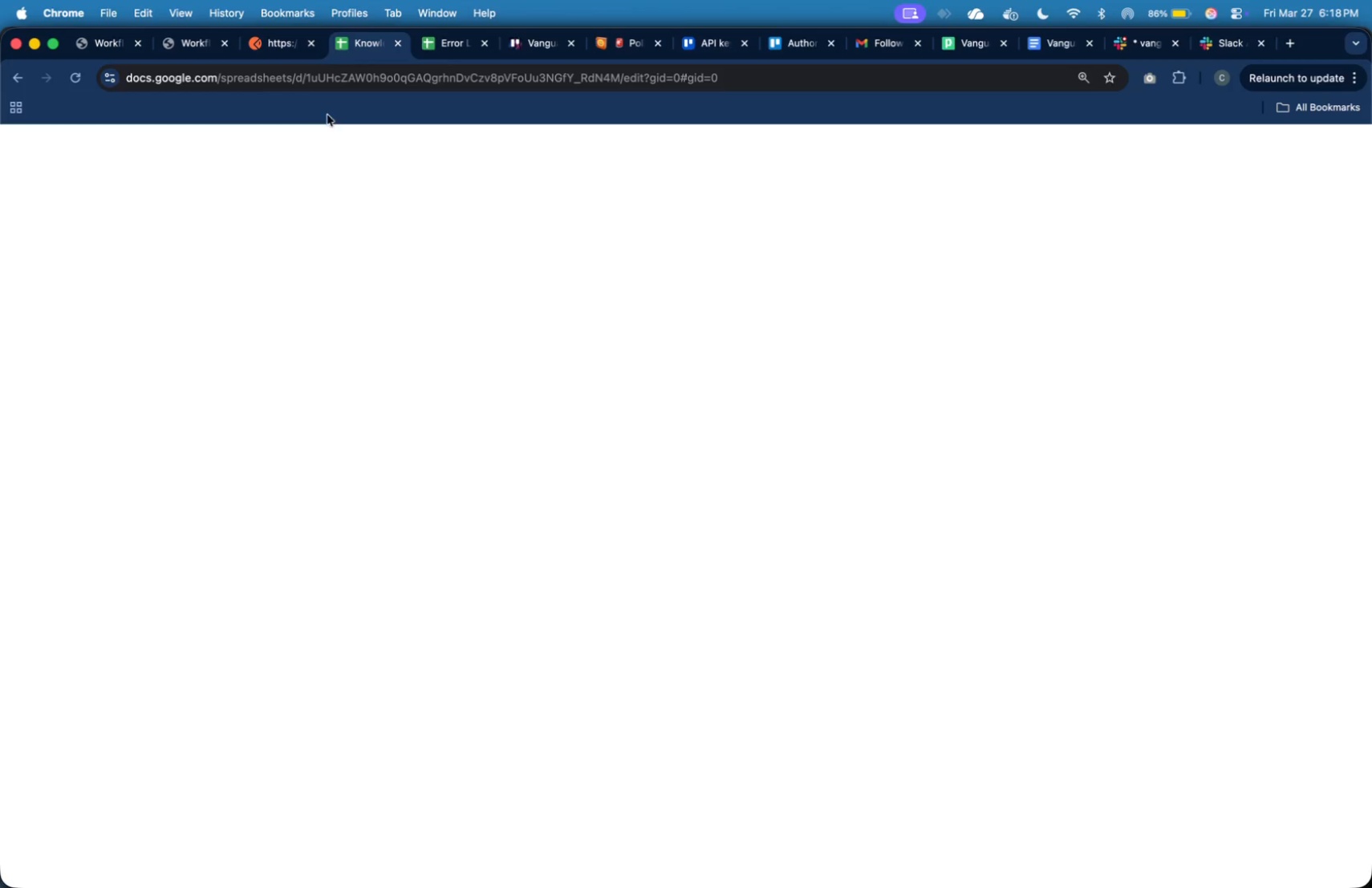 
wait(6.07)
 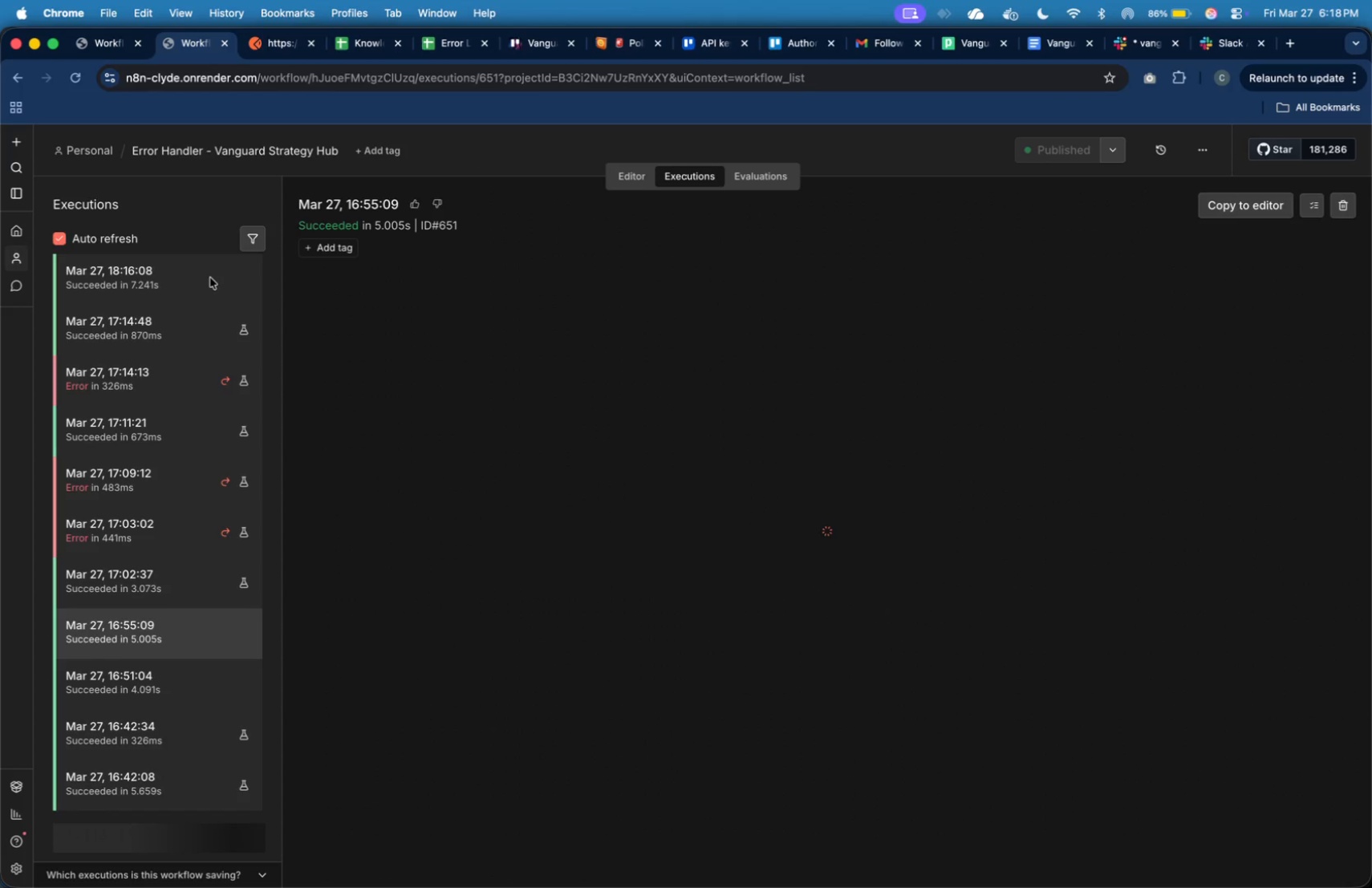 
left_click([29, 575])
 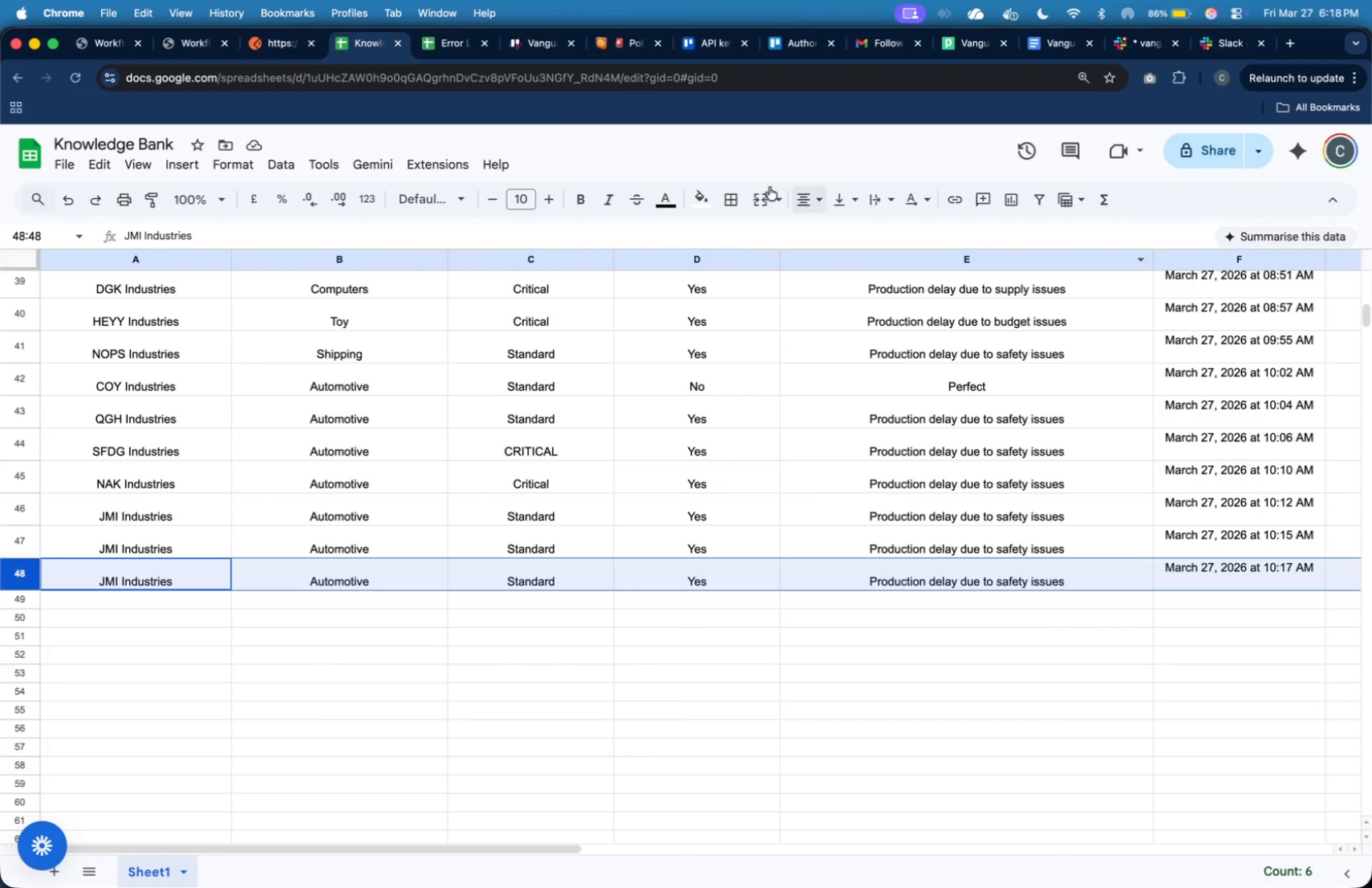 
left_click([450, 47])
 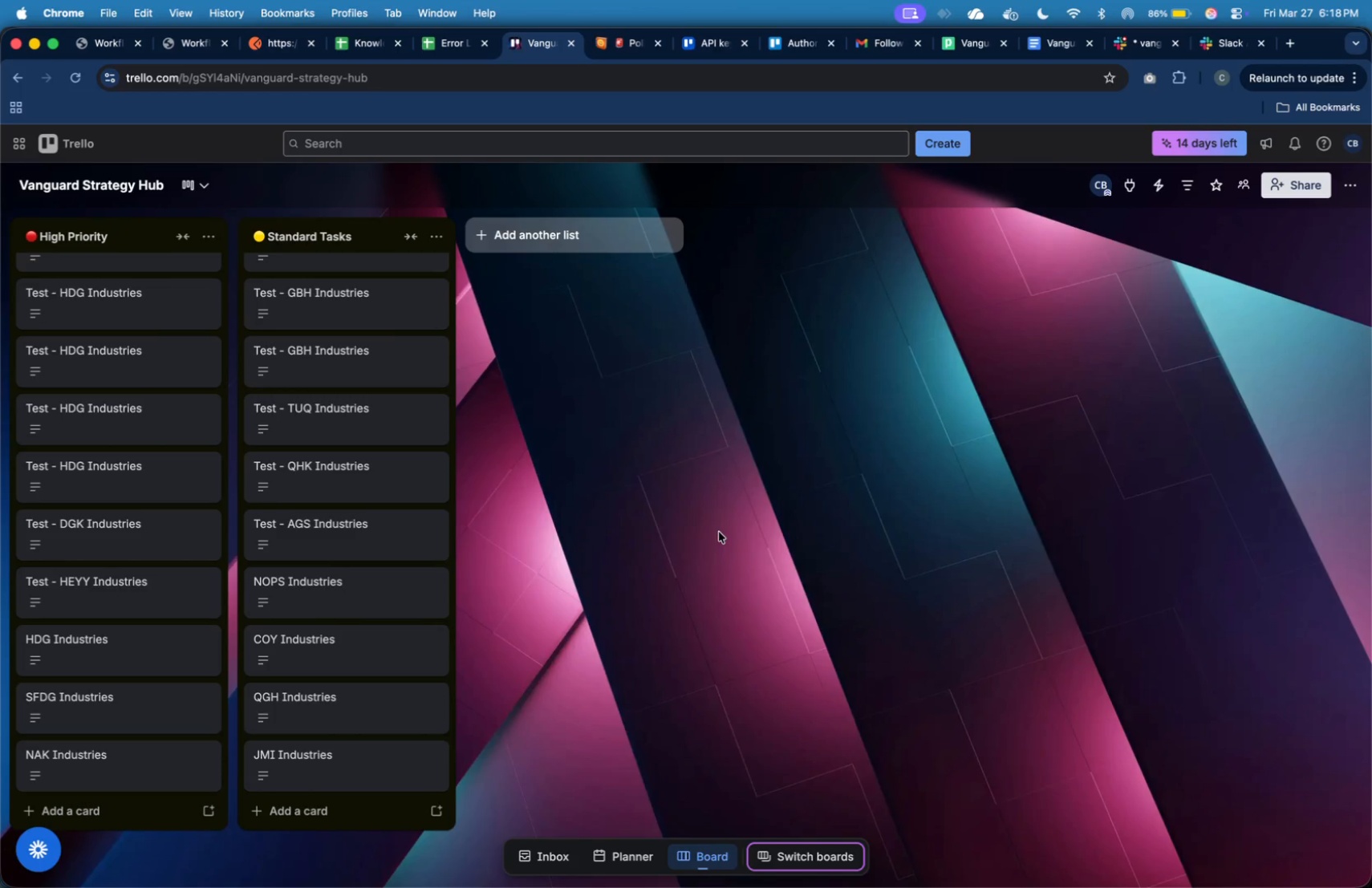 
scroll: coordinate [409, 468], scroll_direction: down, amount: 34.0
 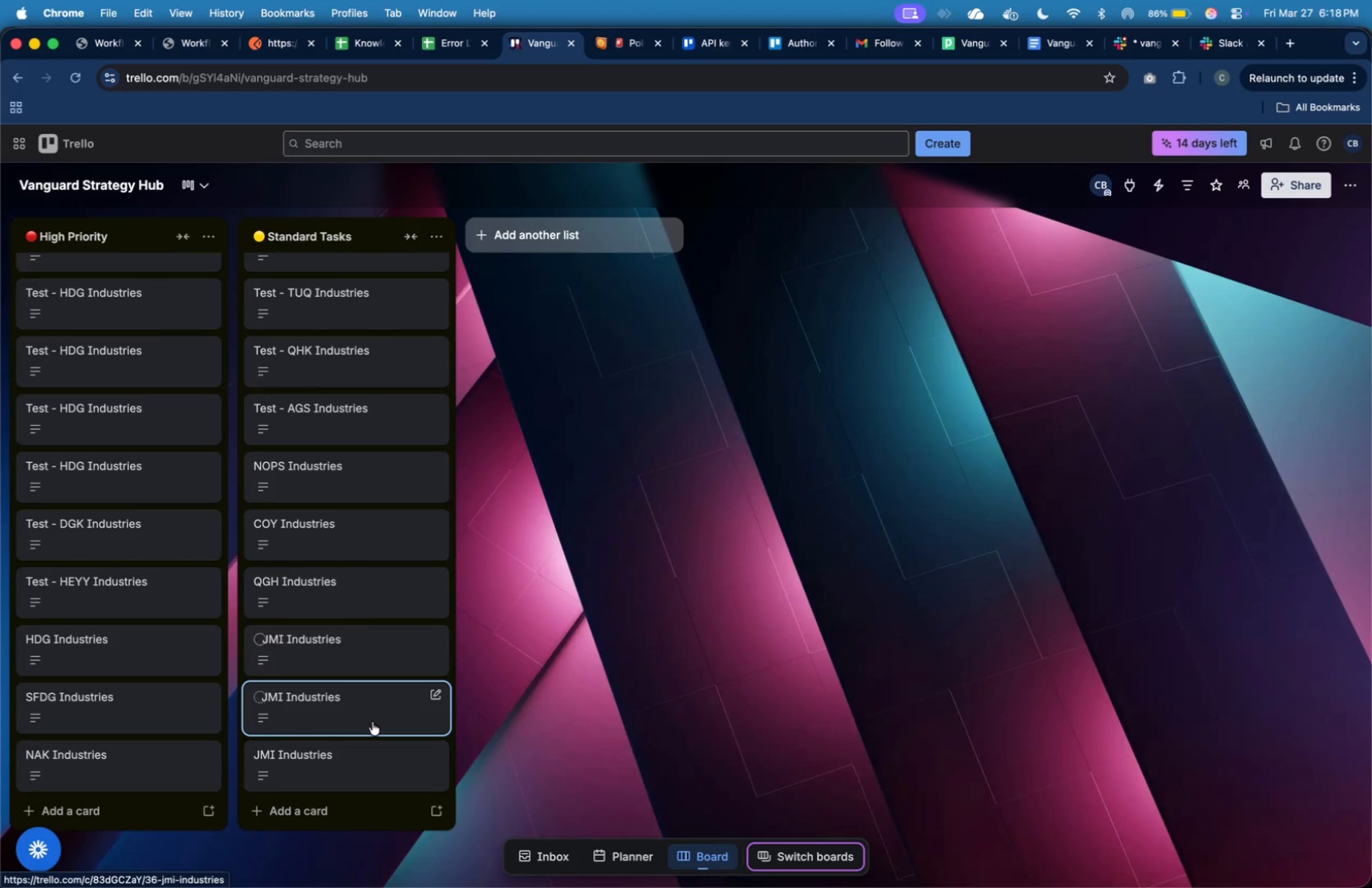 
left_click([380, 758])
 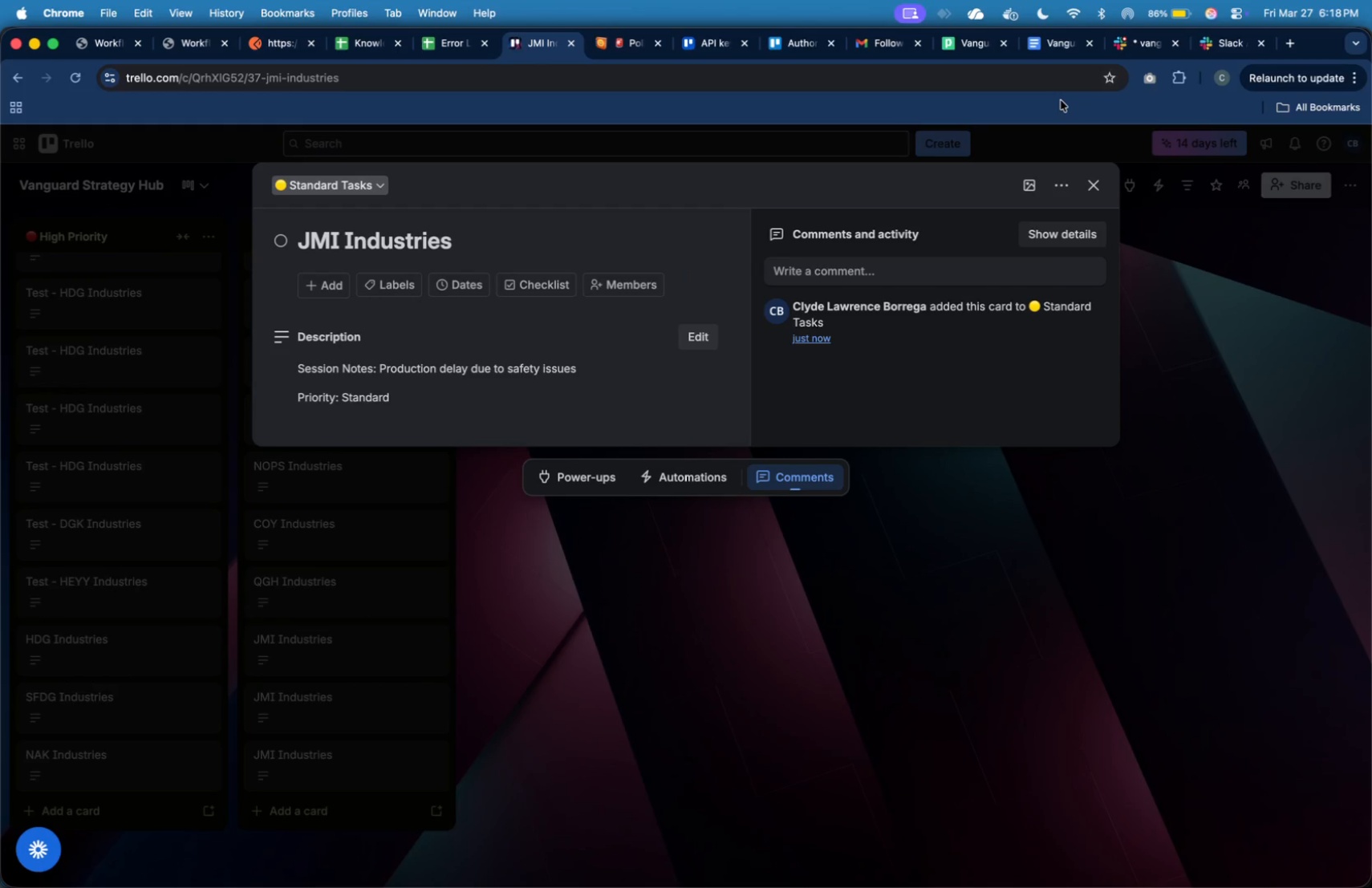 
wait(5.18)
 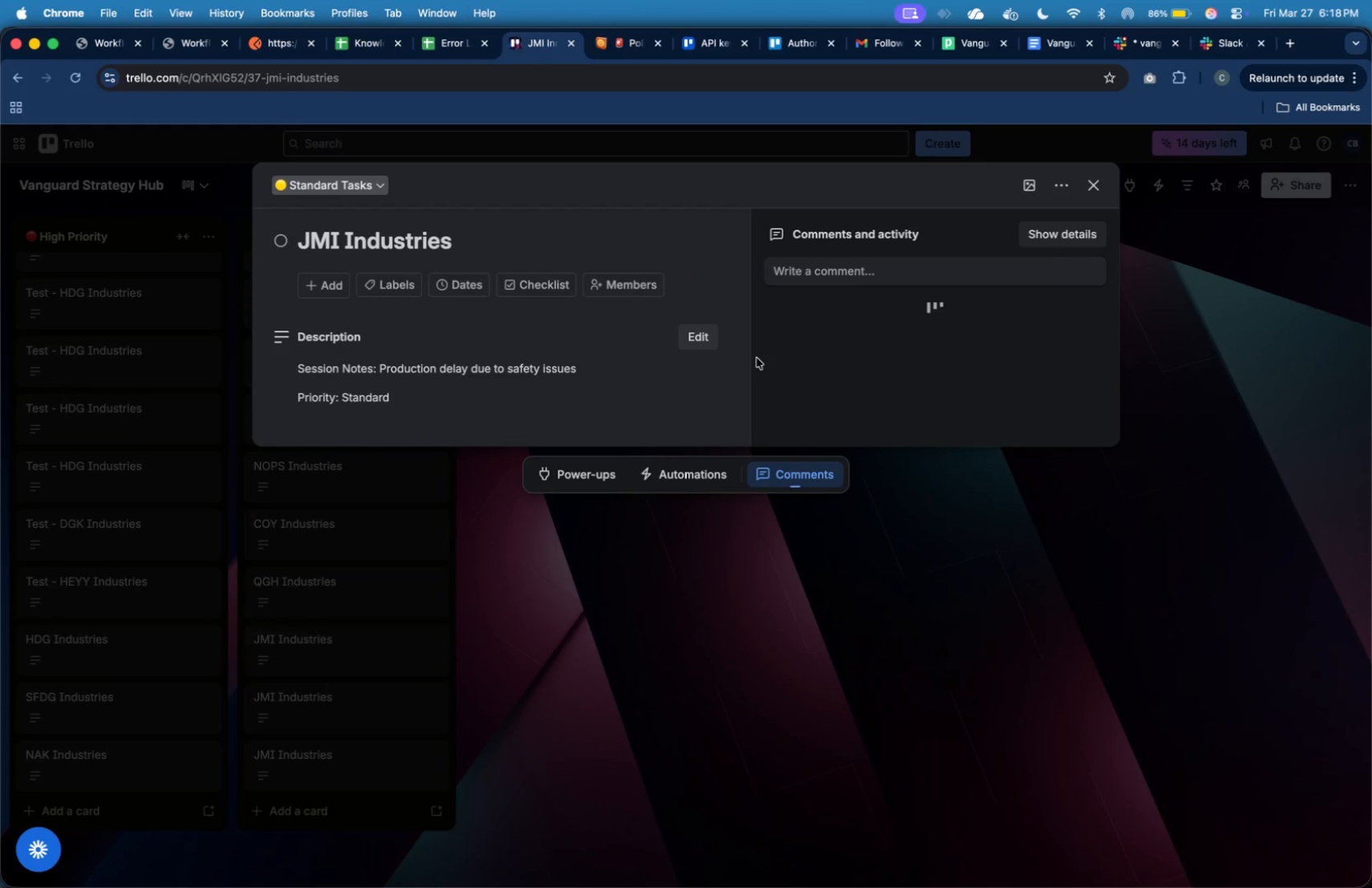 
left_click([875, 39])
 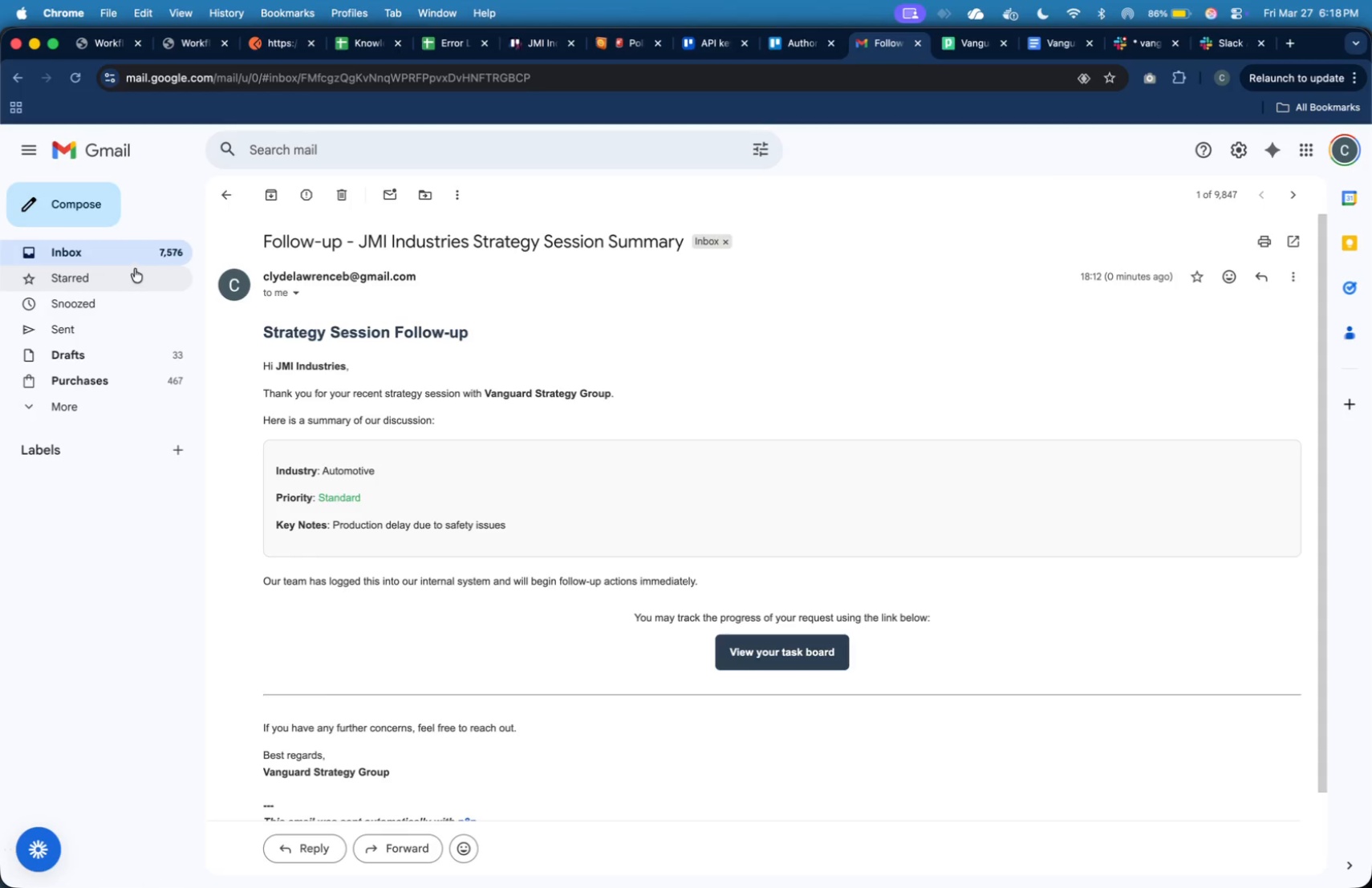 
left_click([136, 257])
 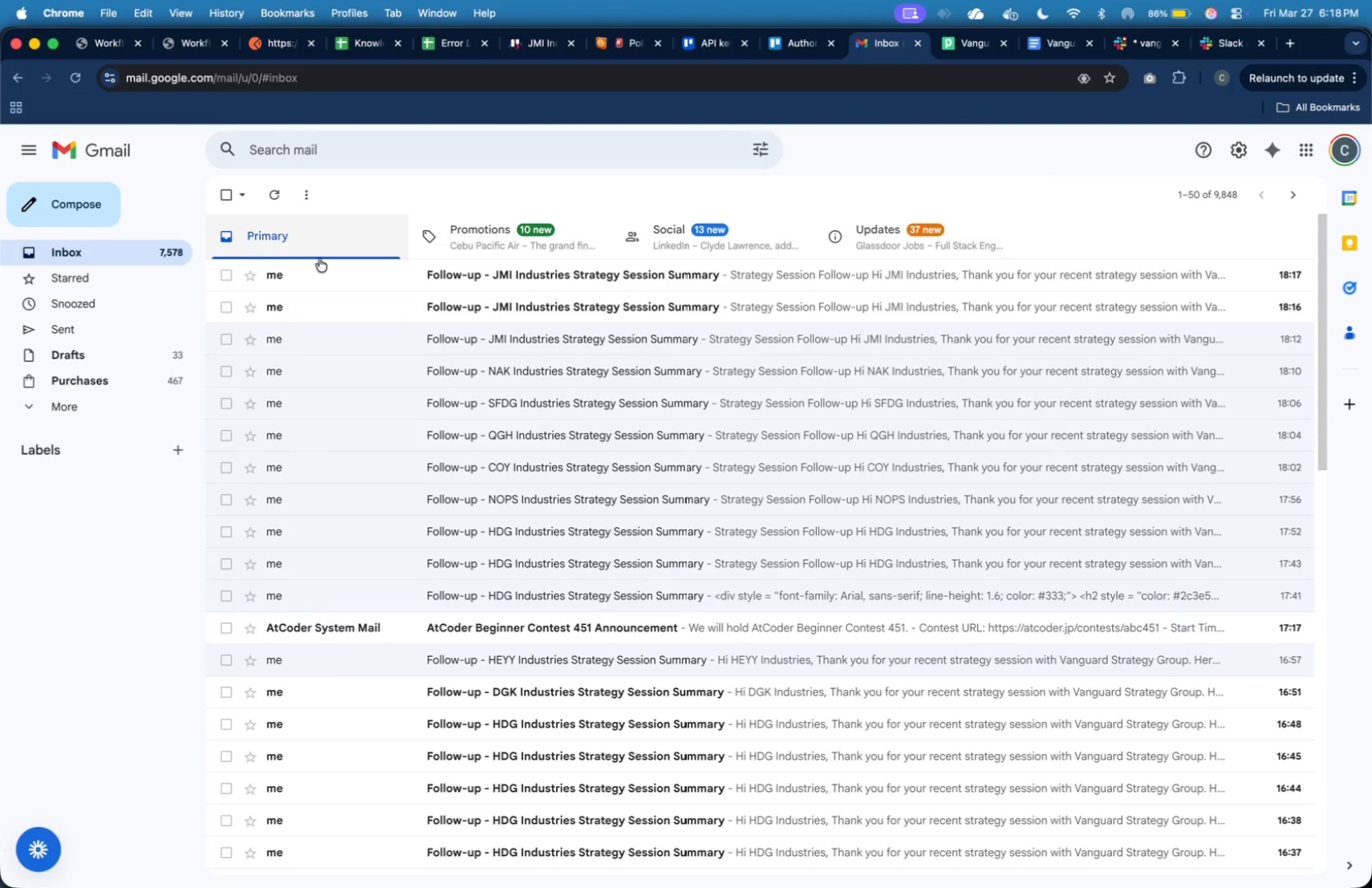 
left_click([370, 271])
 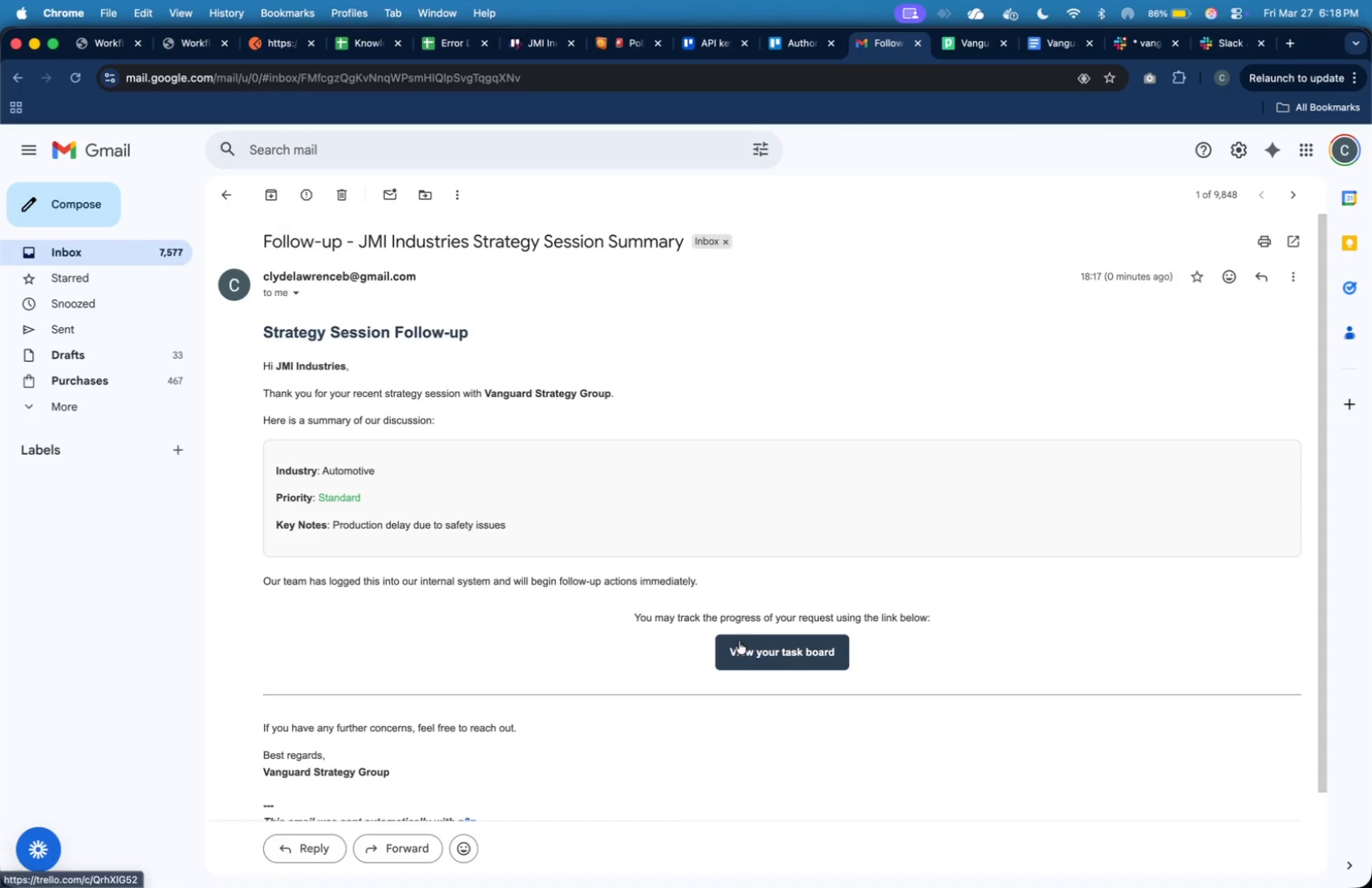 
left_click([740, 643])
 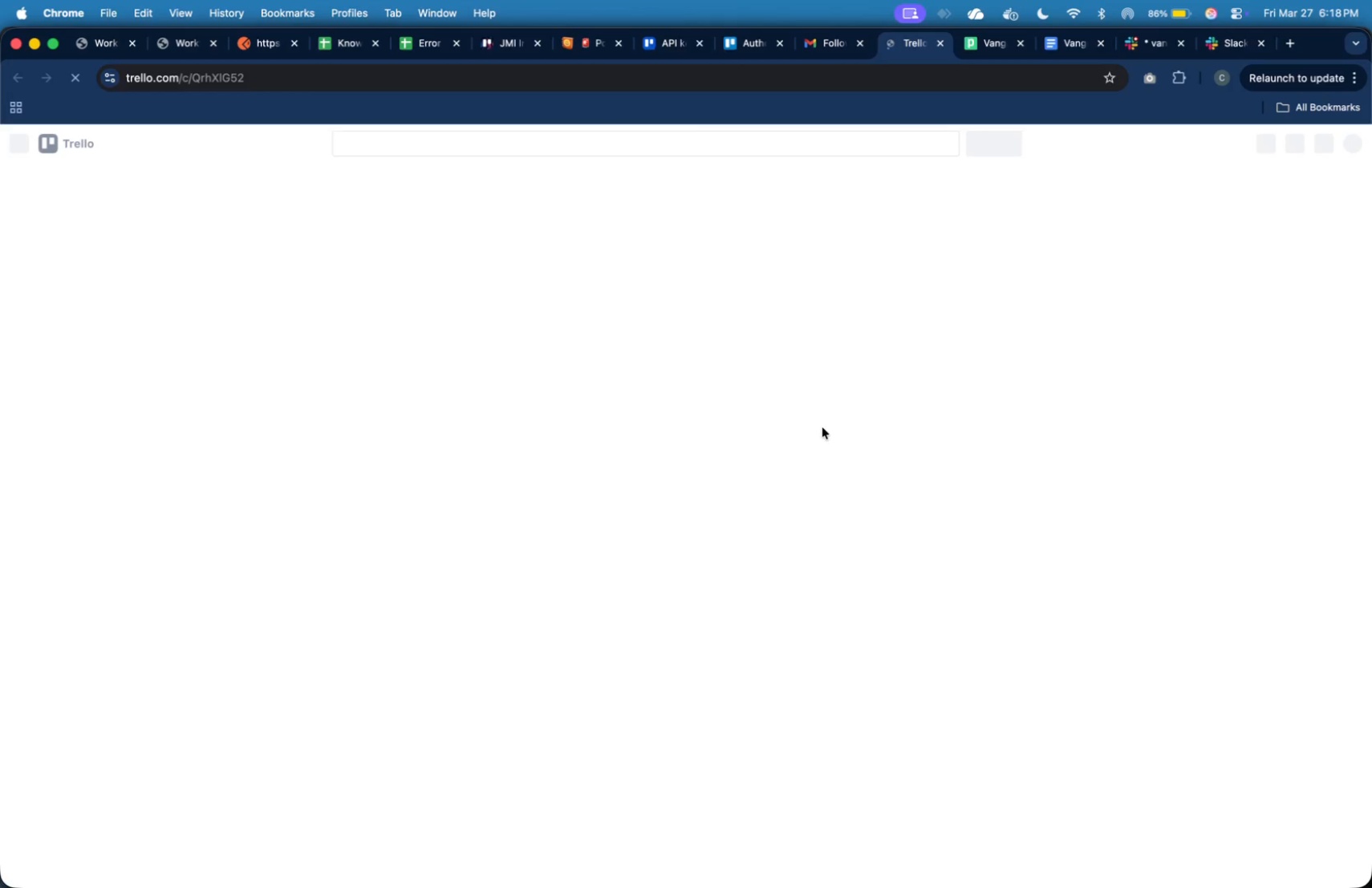 
mouse_move([769, 347])
 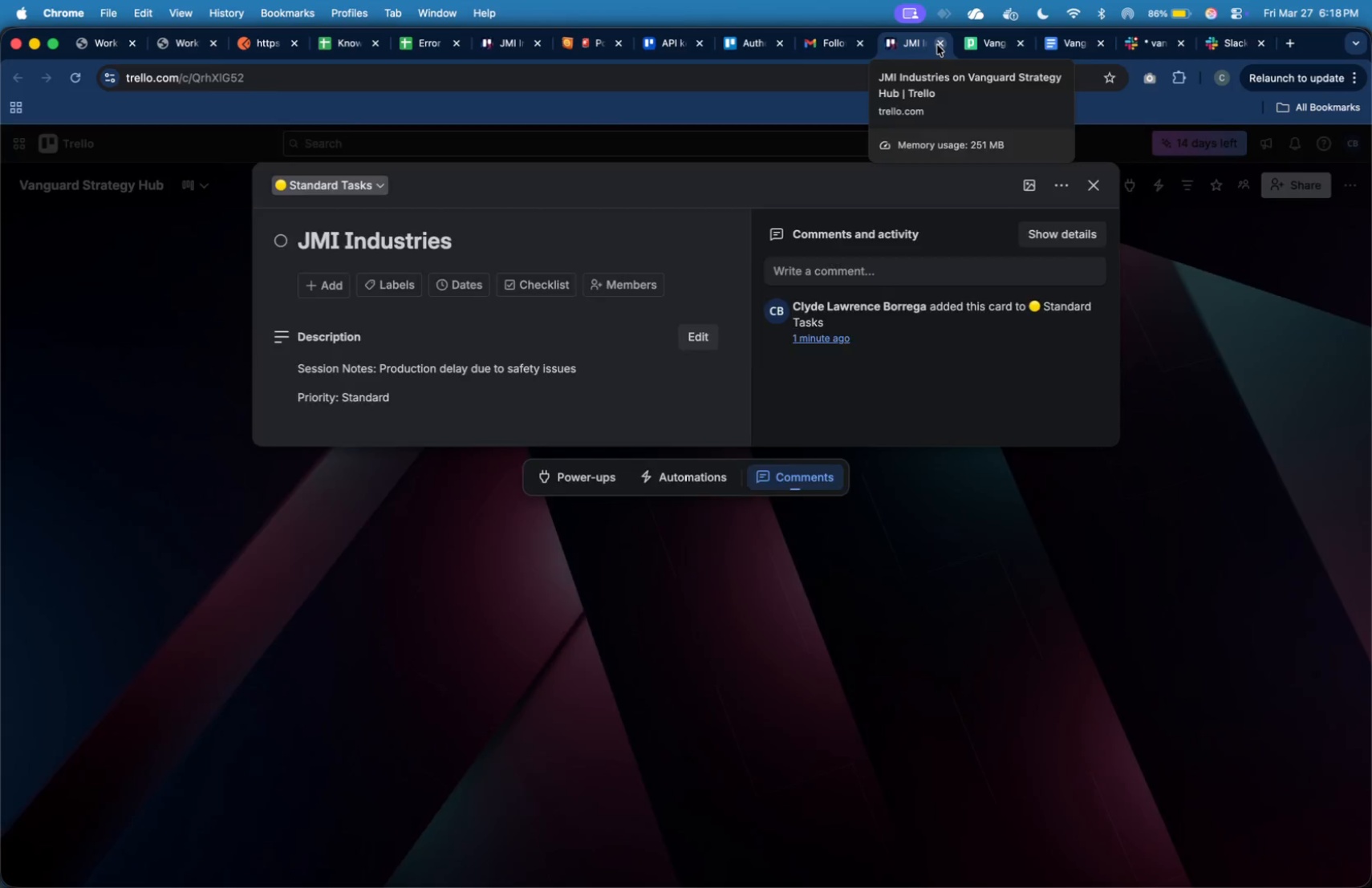 
left_click([909, 45])
 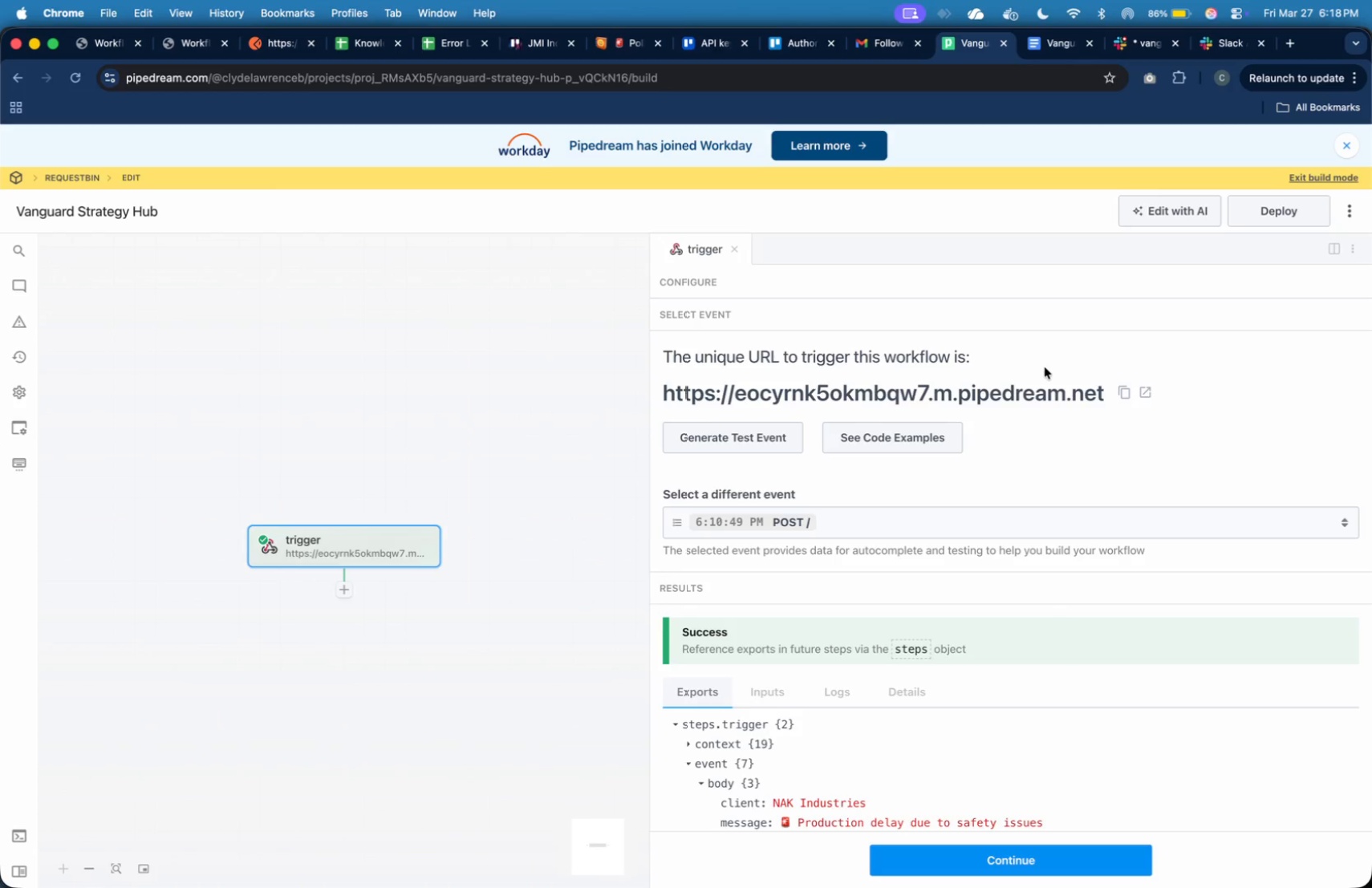 
wait(7.79)
 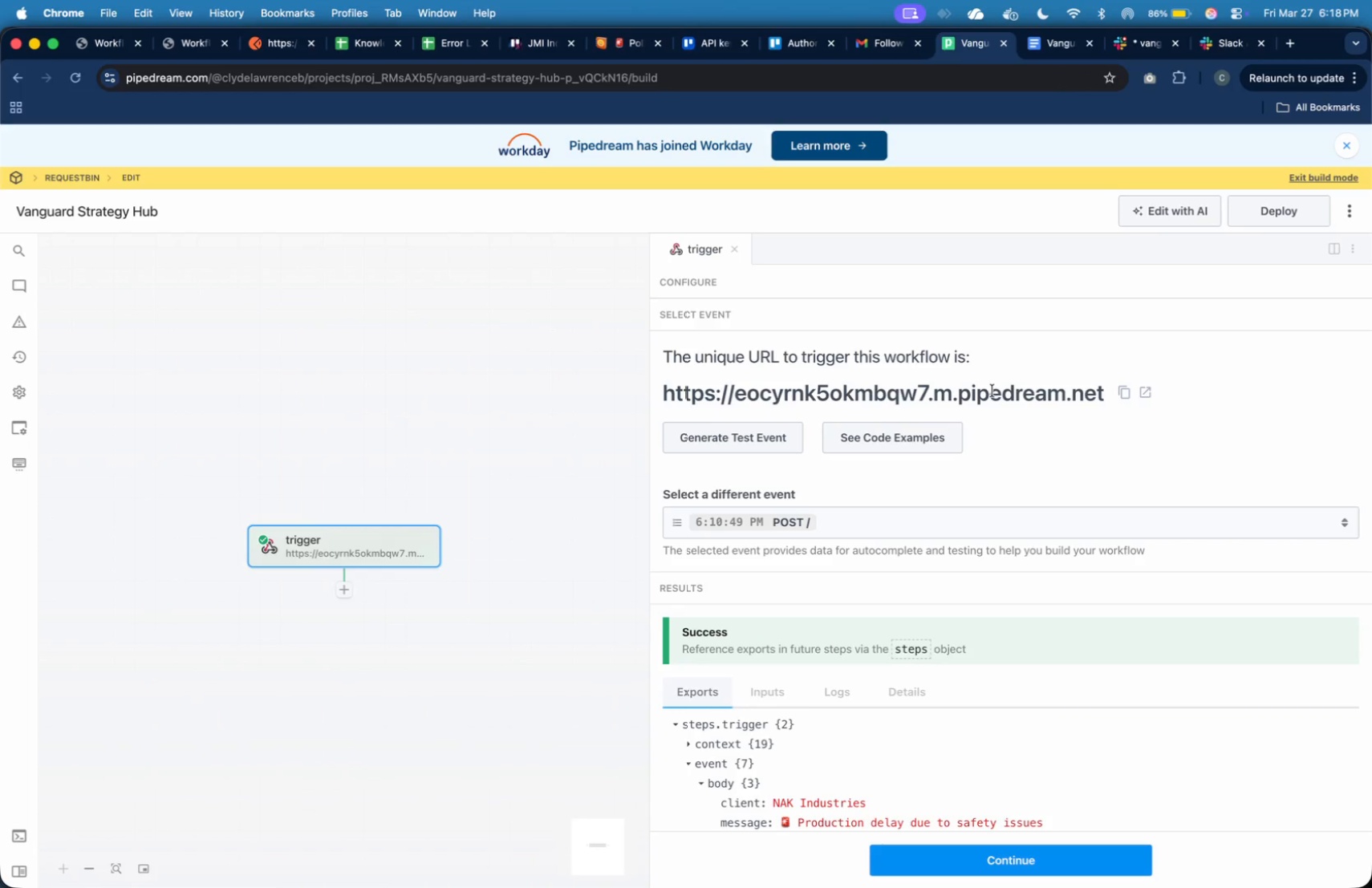 
left_click([1135, 50])
 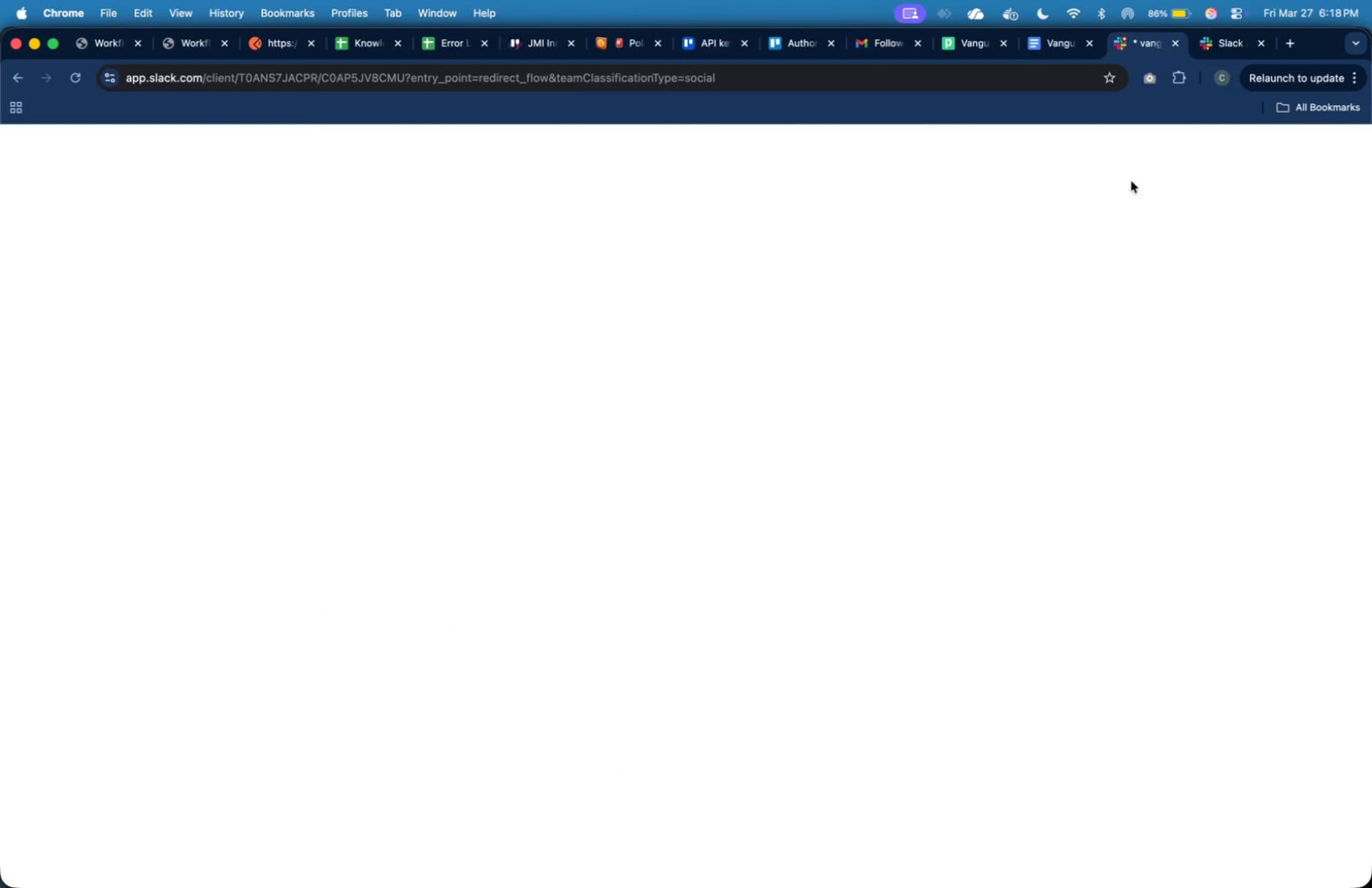 
mouse_move([1130, 191])
 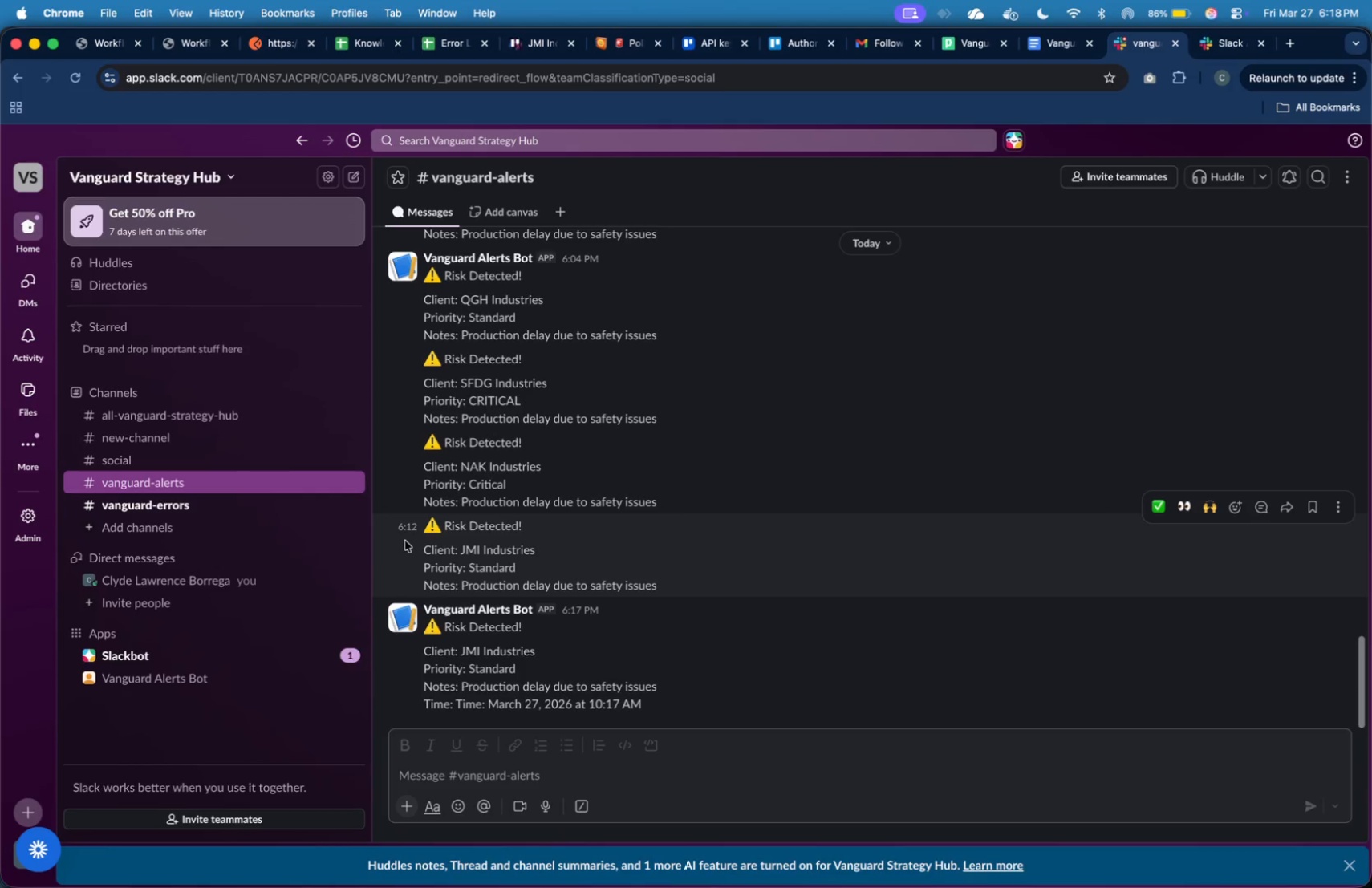 
left_click([579, 658])
 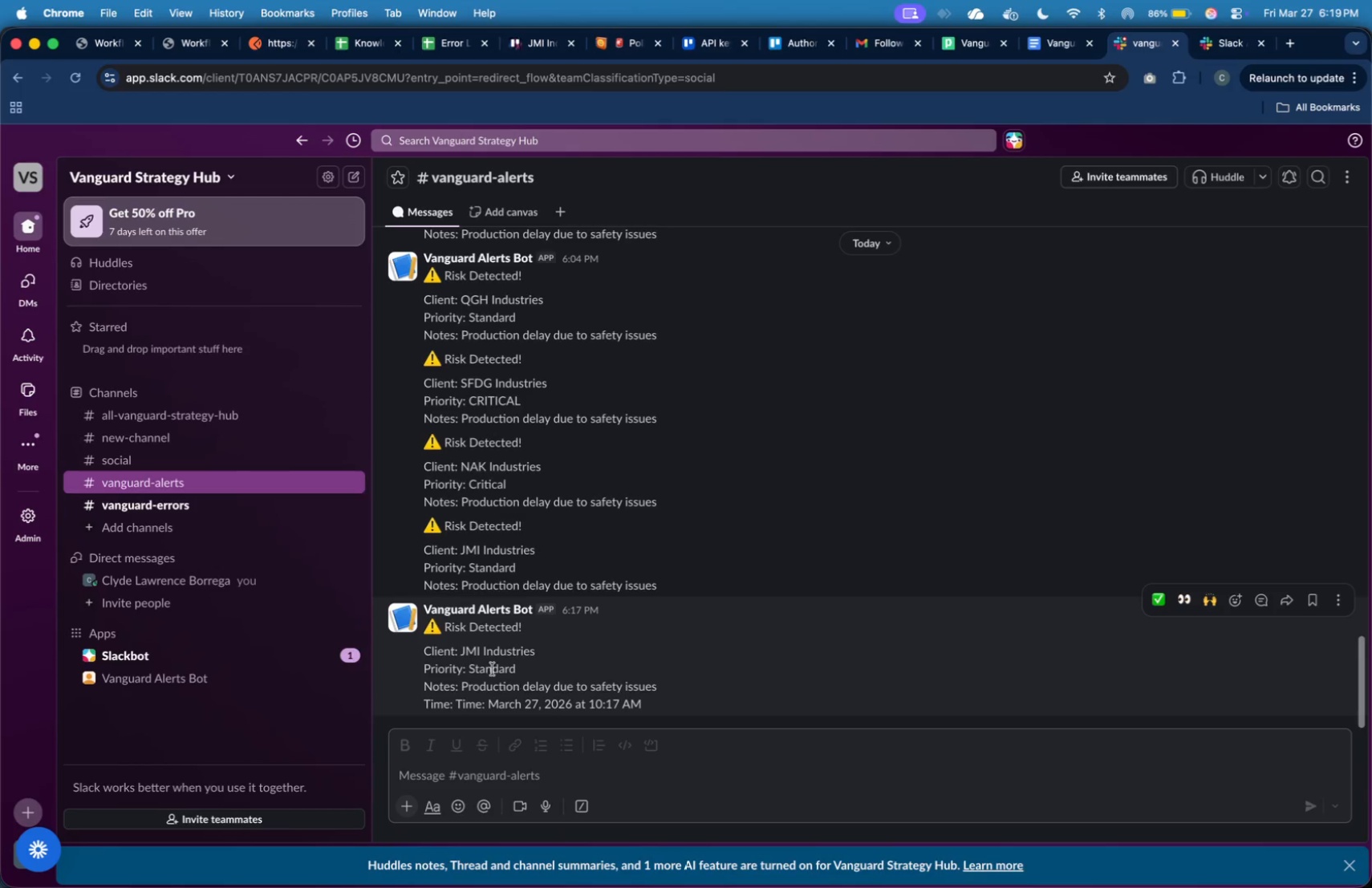 
left_click([248, 513])
 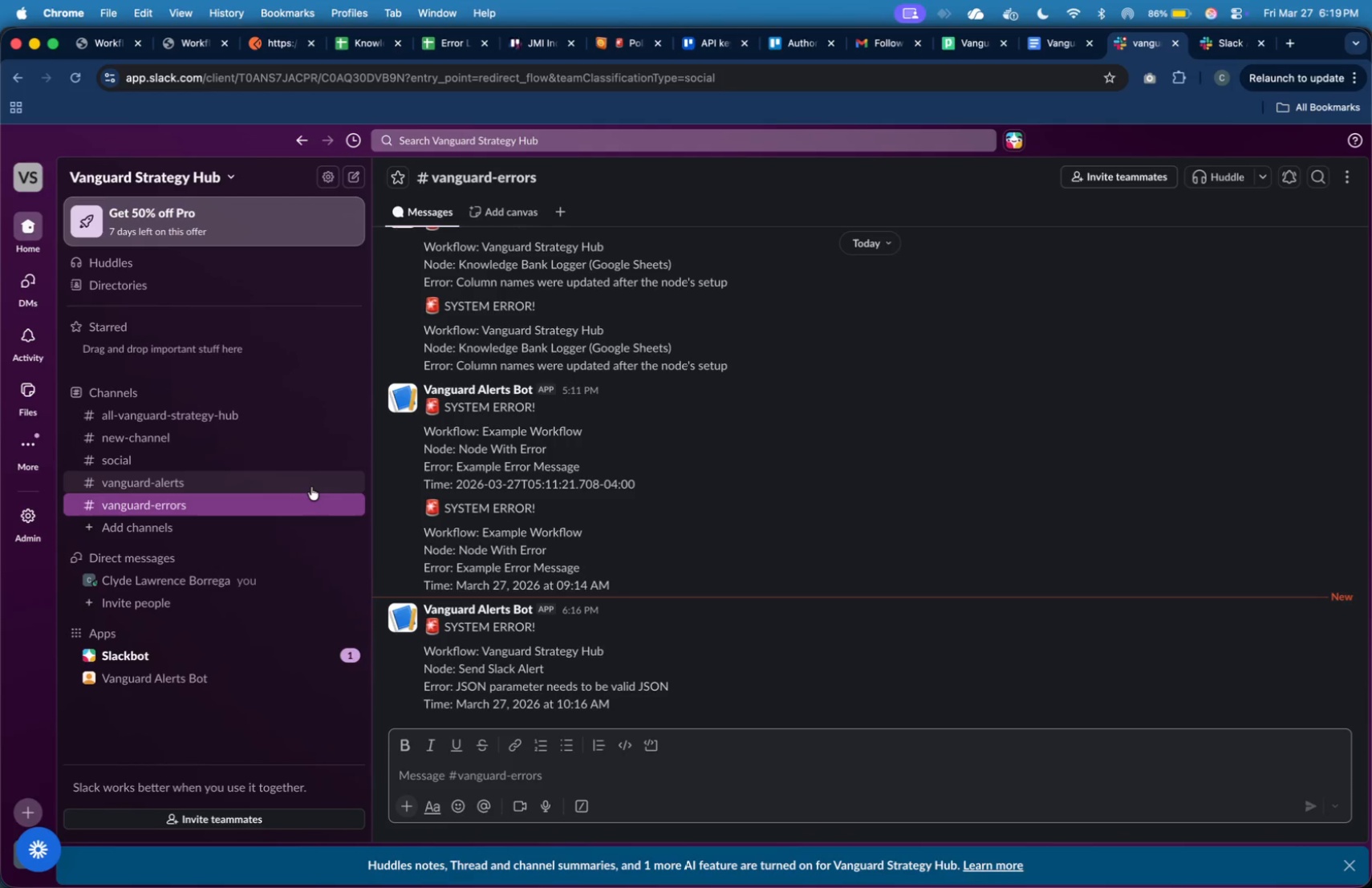 
wait(5.63)
 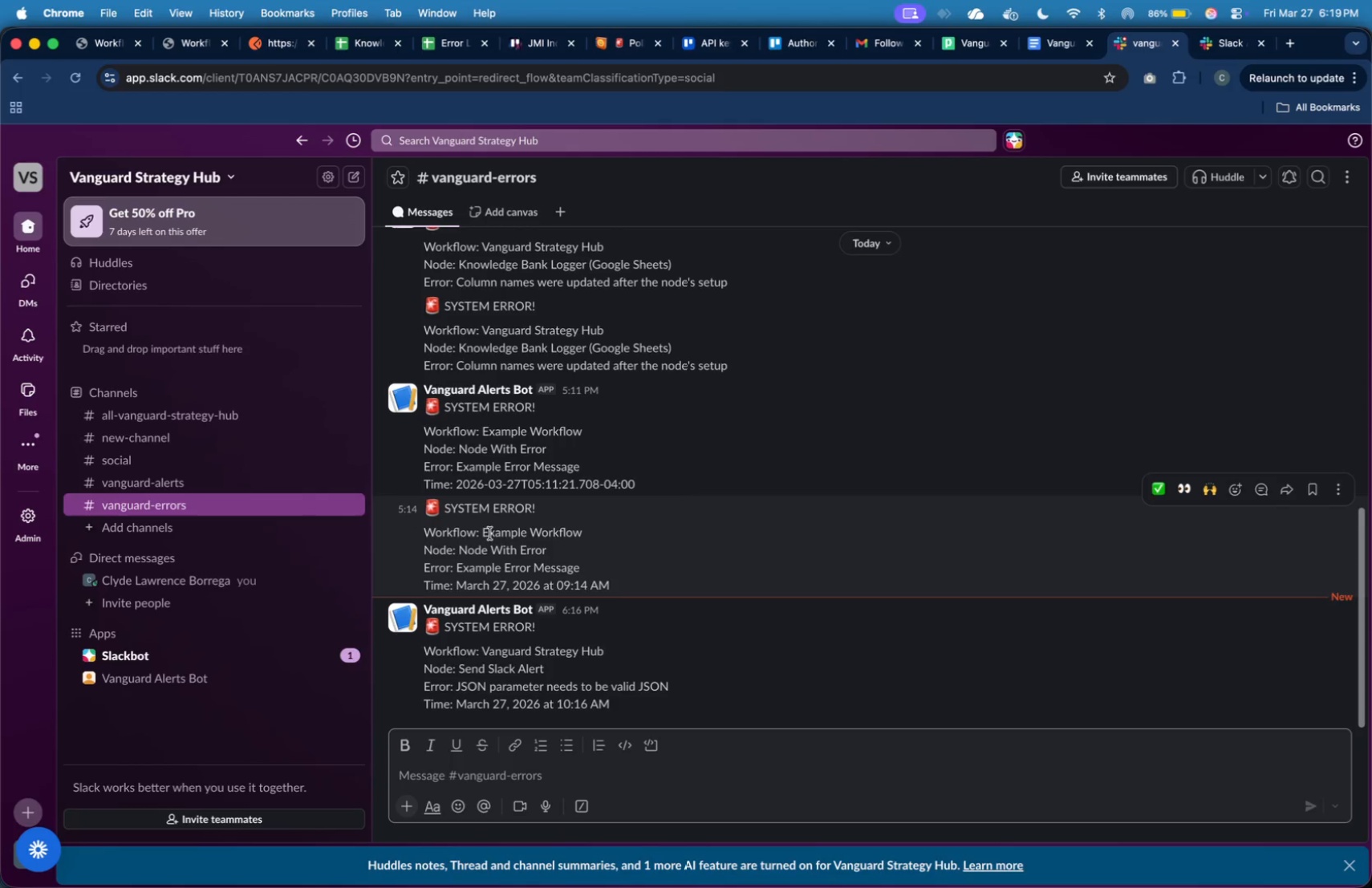 
left_click([311, 487])
 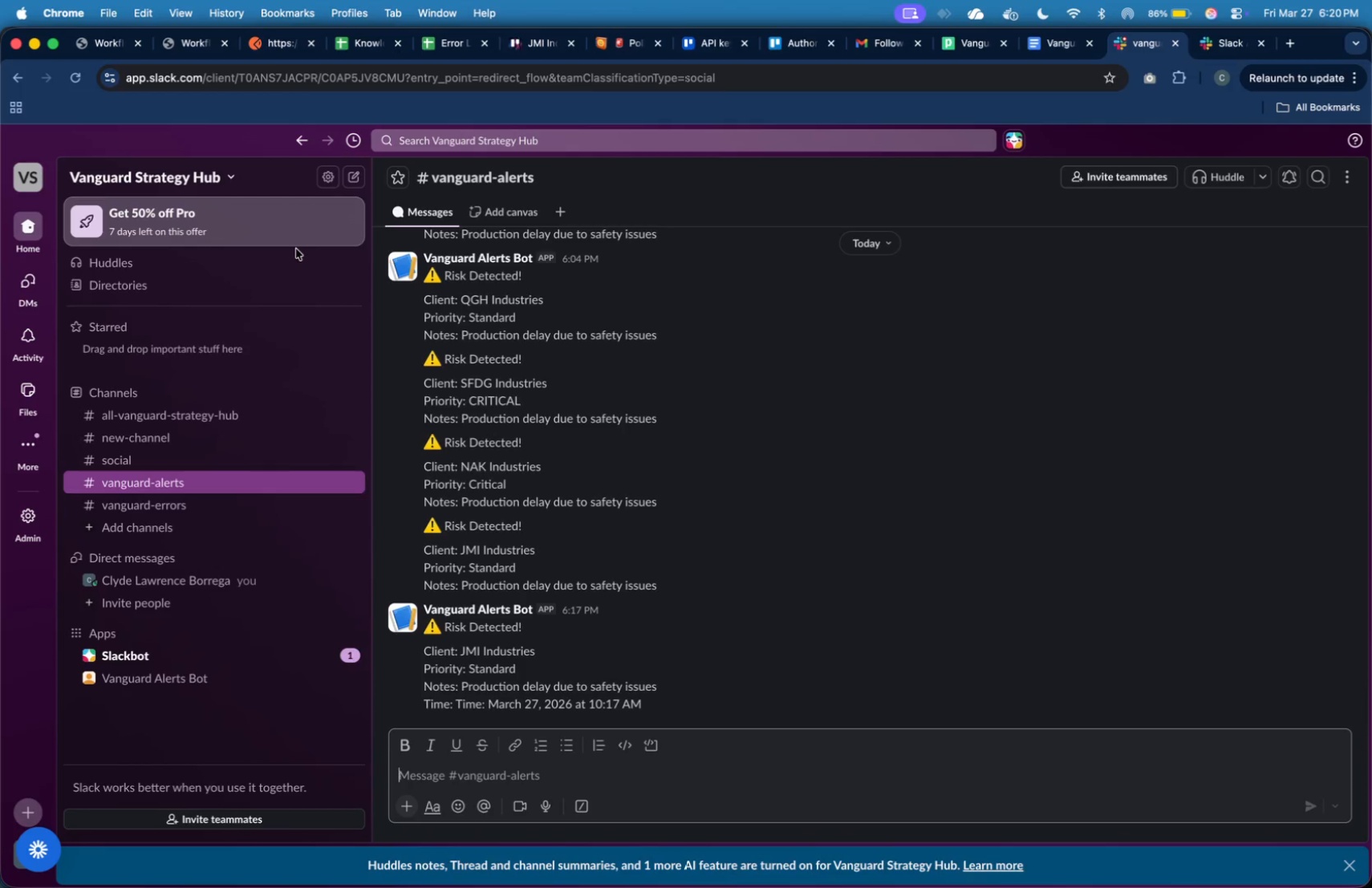 
wait(66.27)
 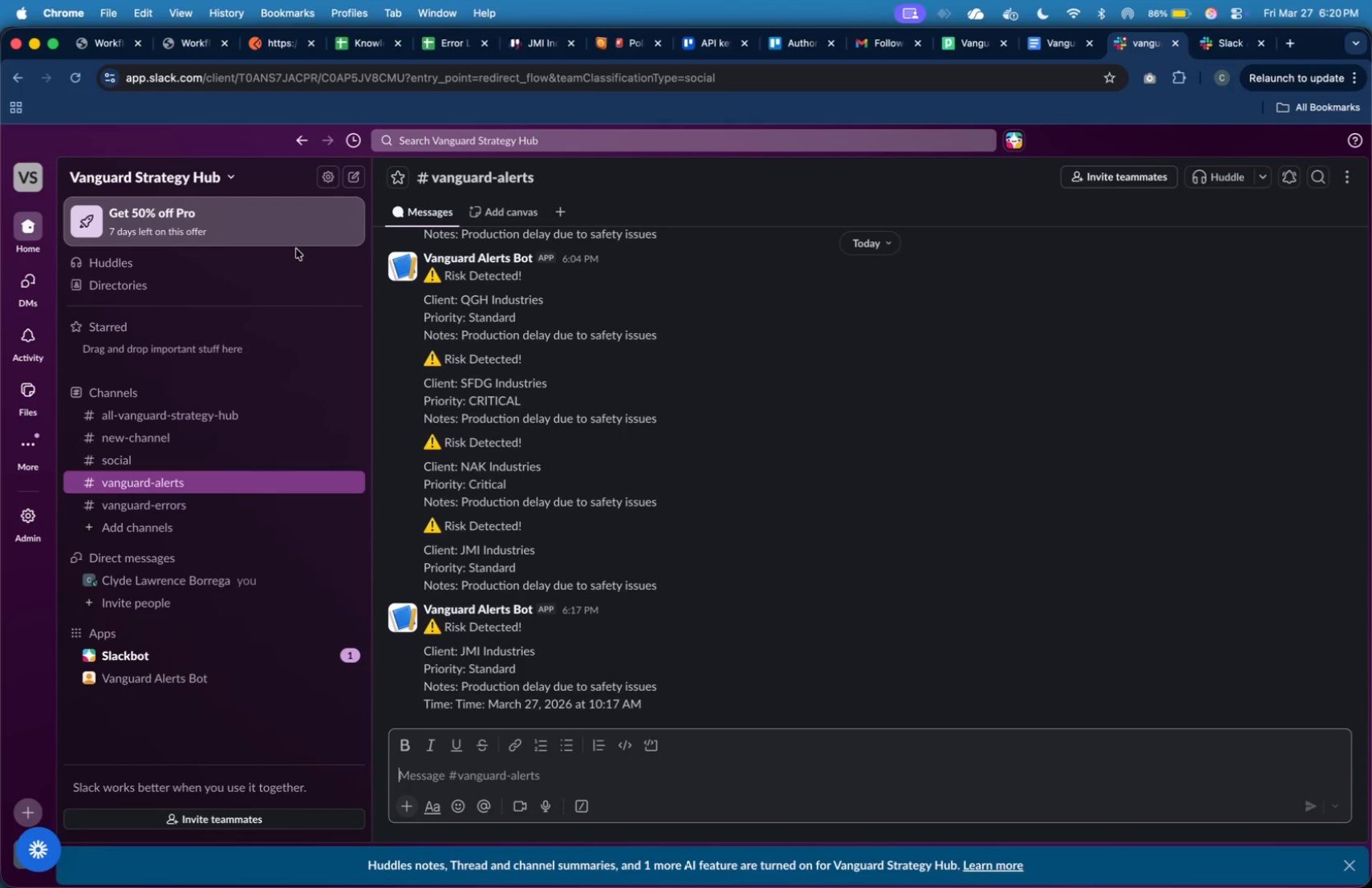 
left_click([115, 37])
 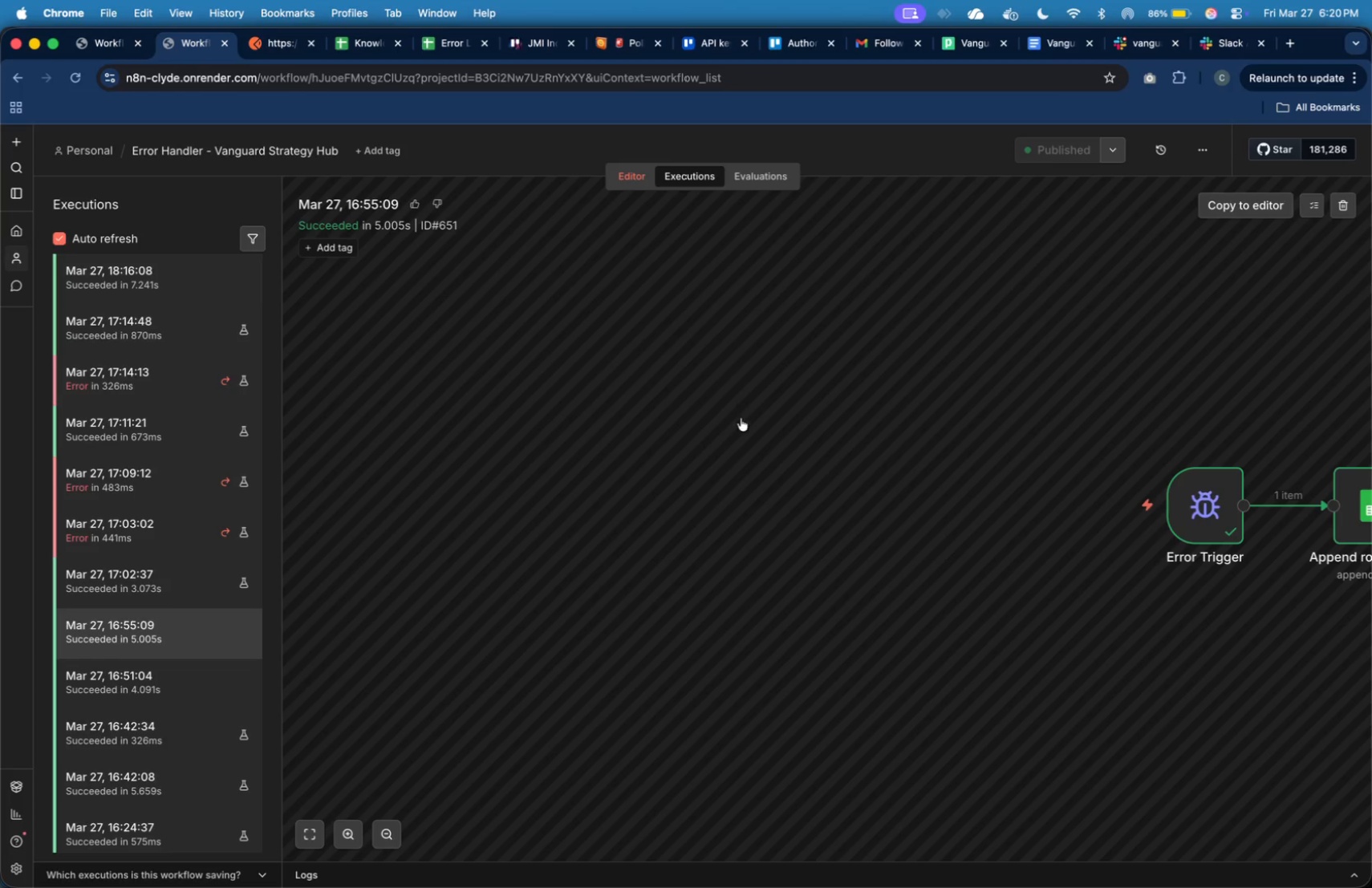 
wait(5.43)
 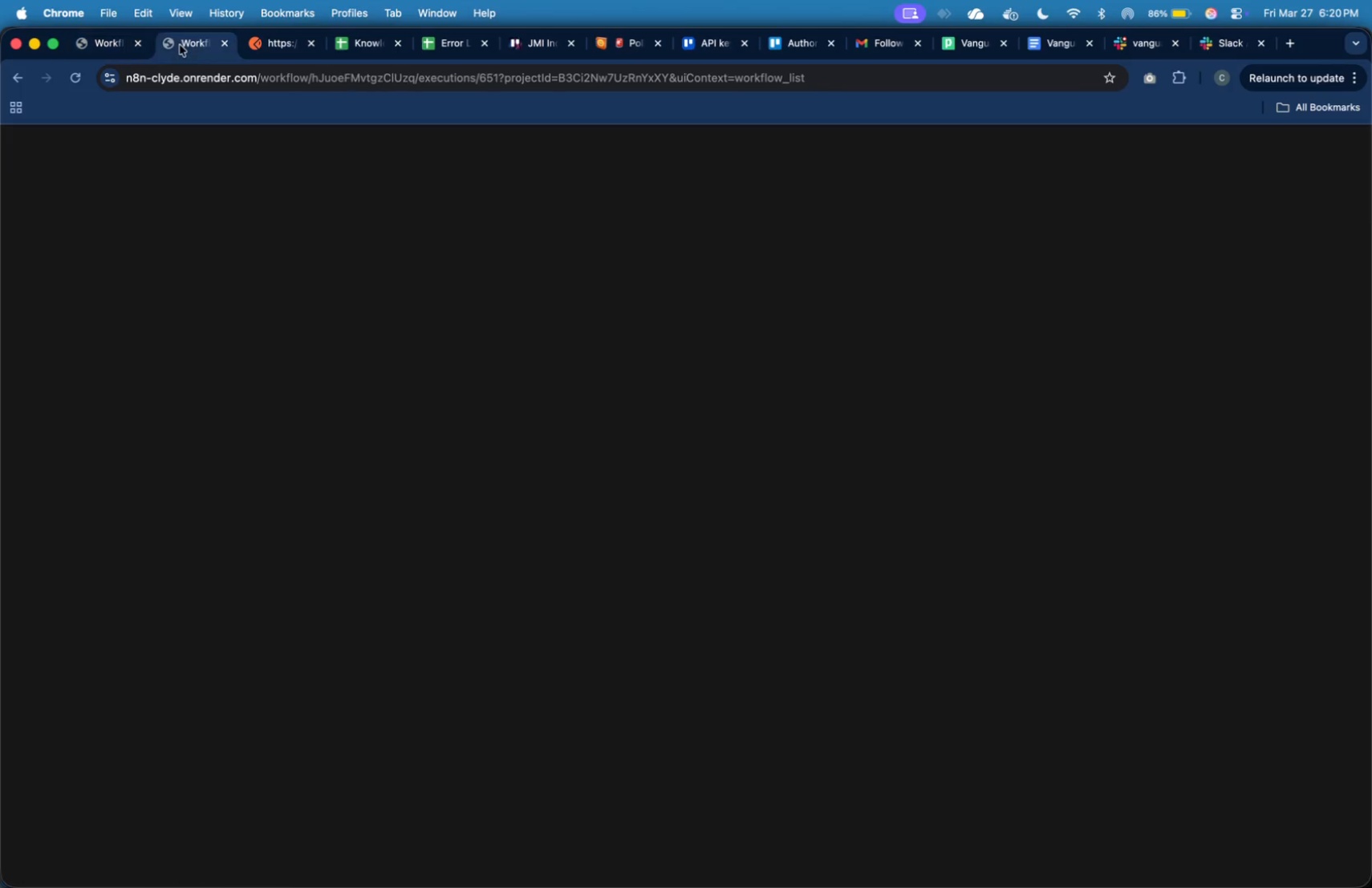 
double_click([876, 537])
 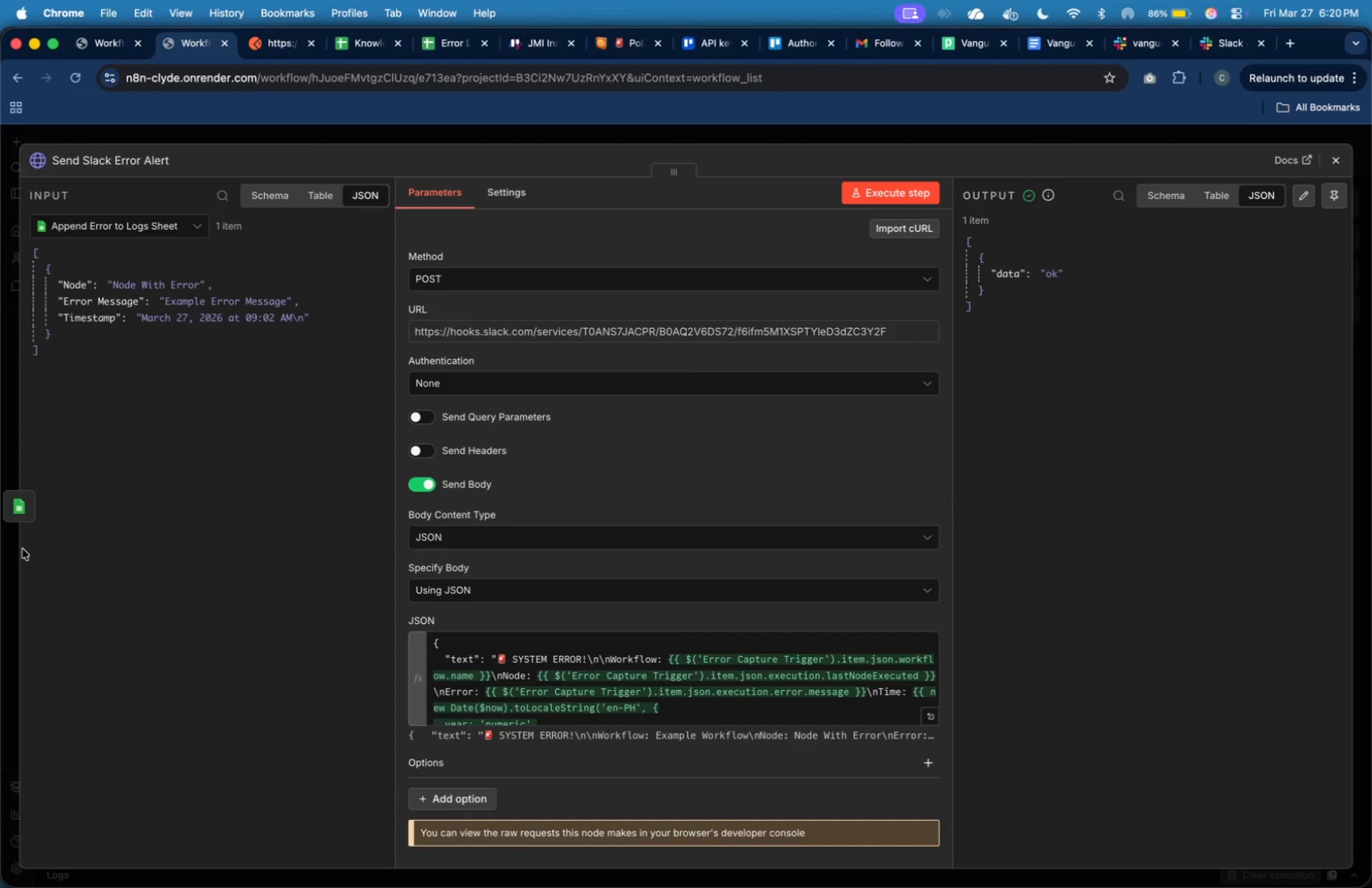 
left_click([25, 513])
 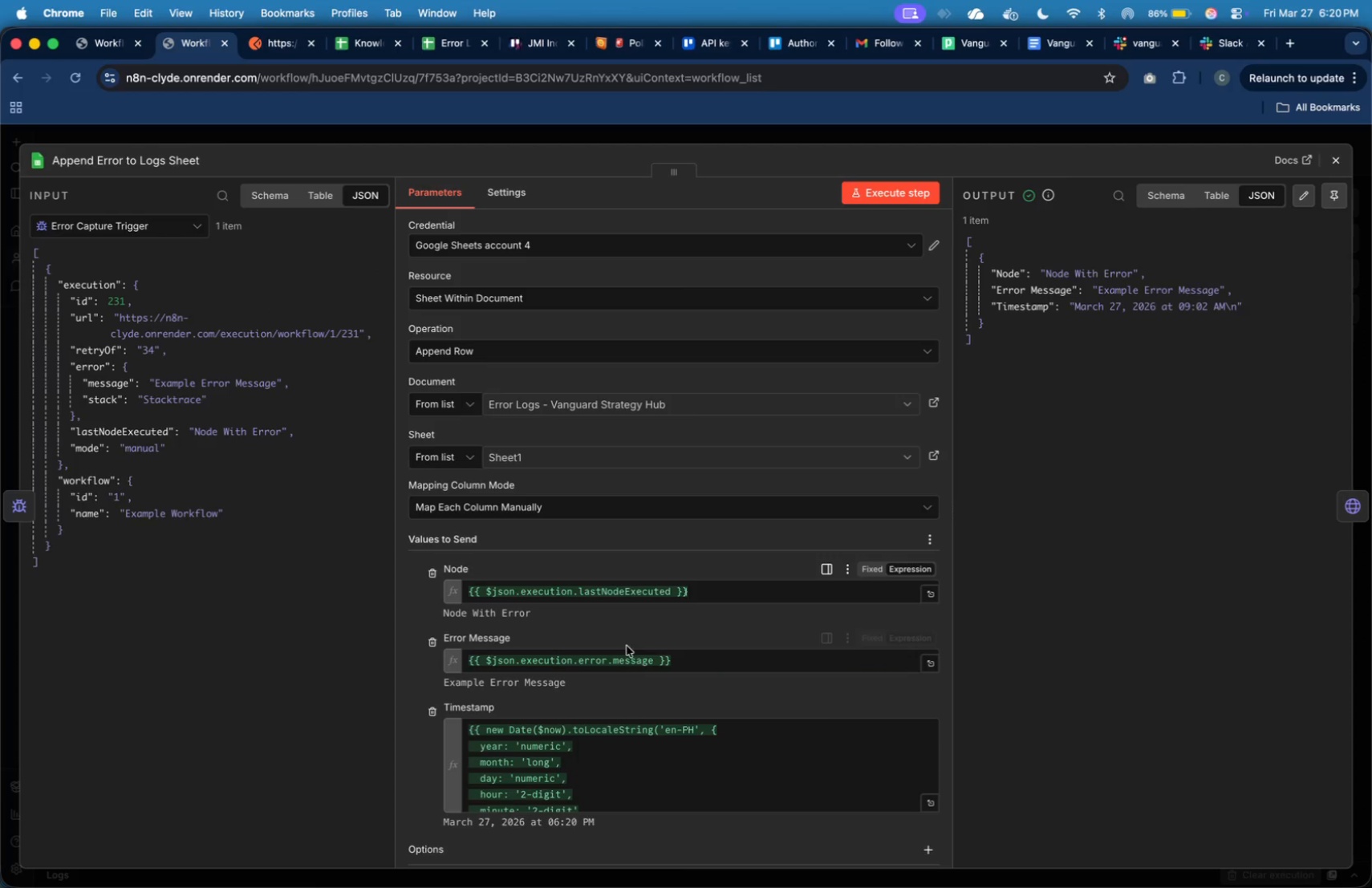 
scroll: coordinate [644, 756], scroll_direction: down, amount: 4.0
 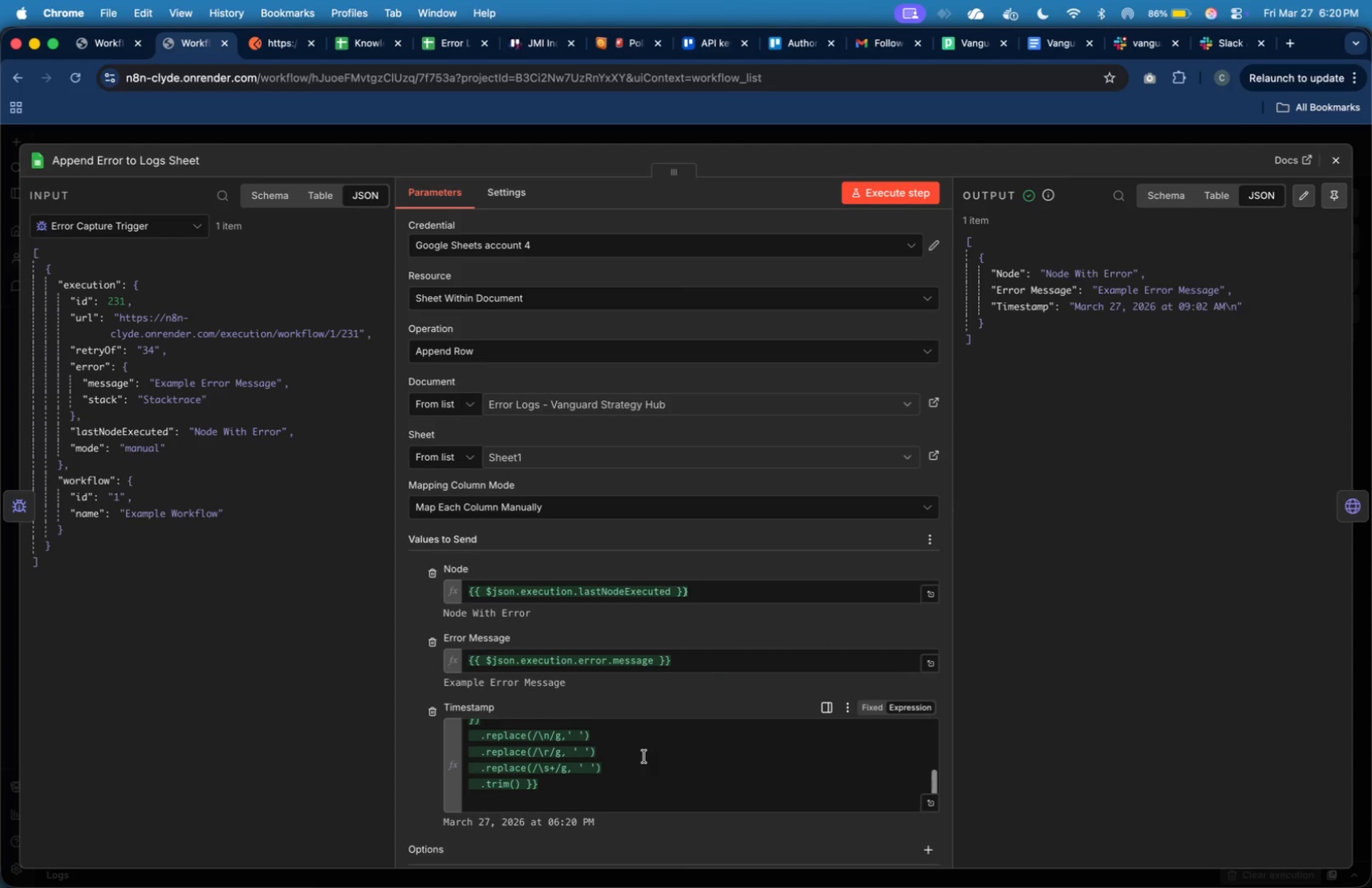 
scroll: coordinate [644, 756], scroll_direction: up, amount: 17.0
 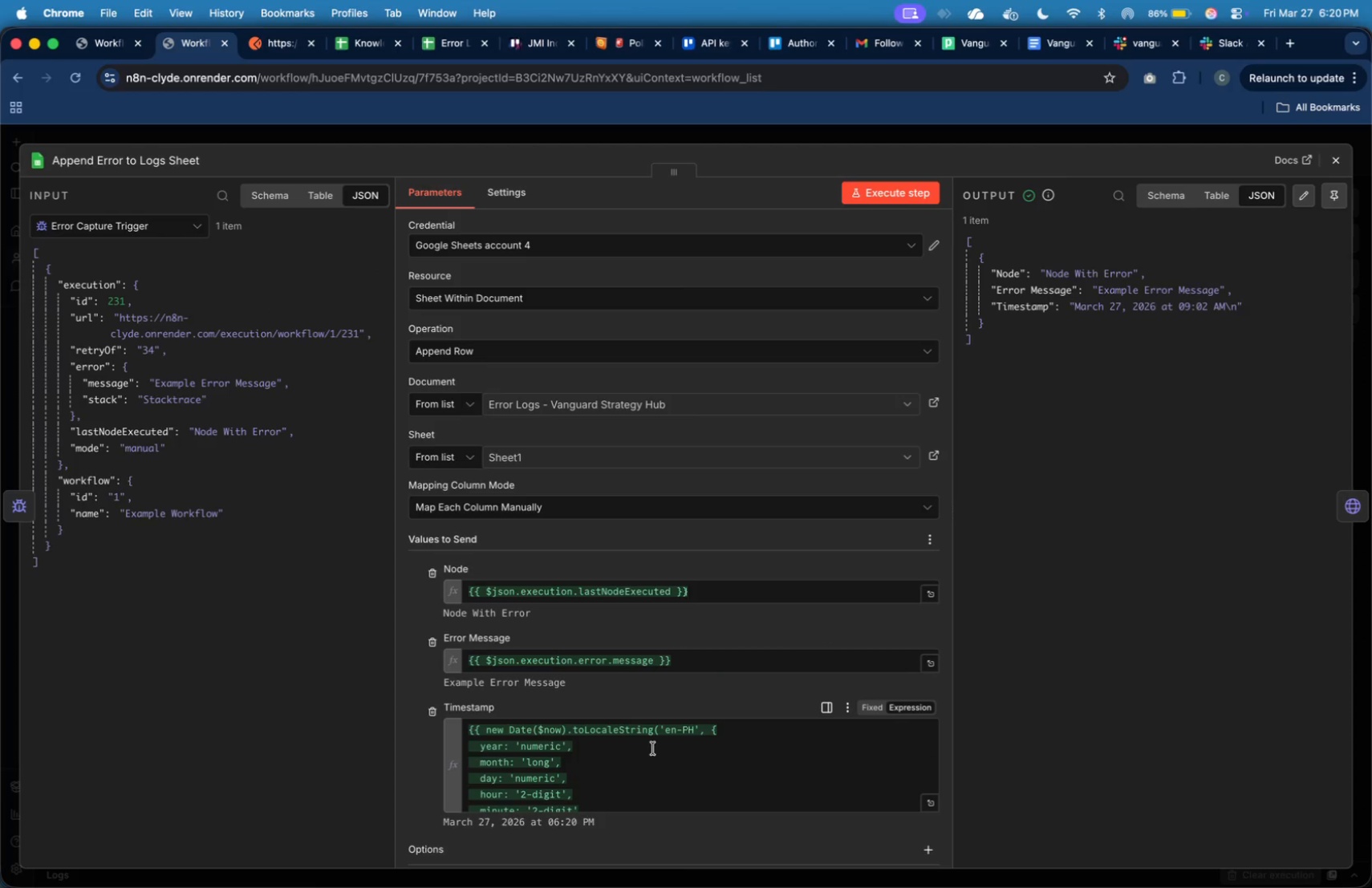 
wait(6.81)
 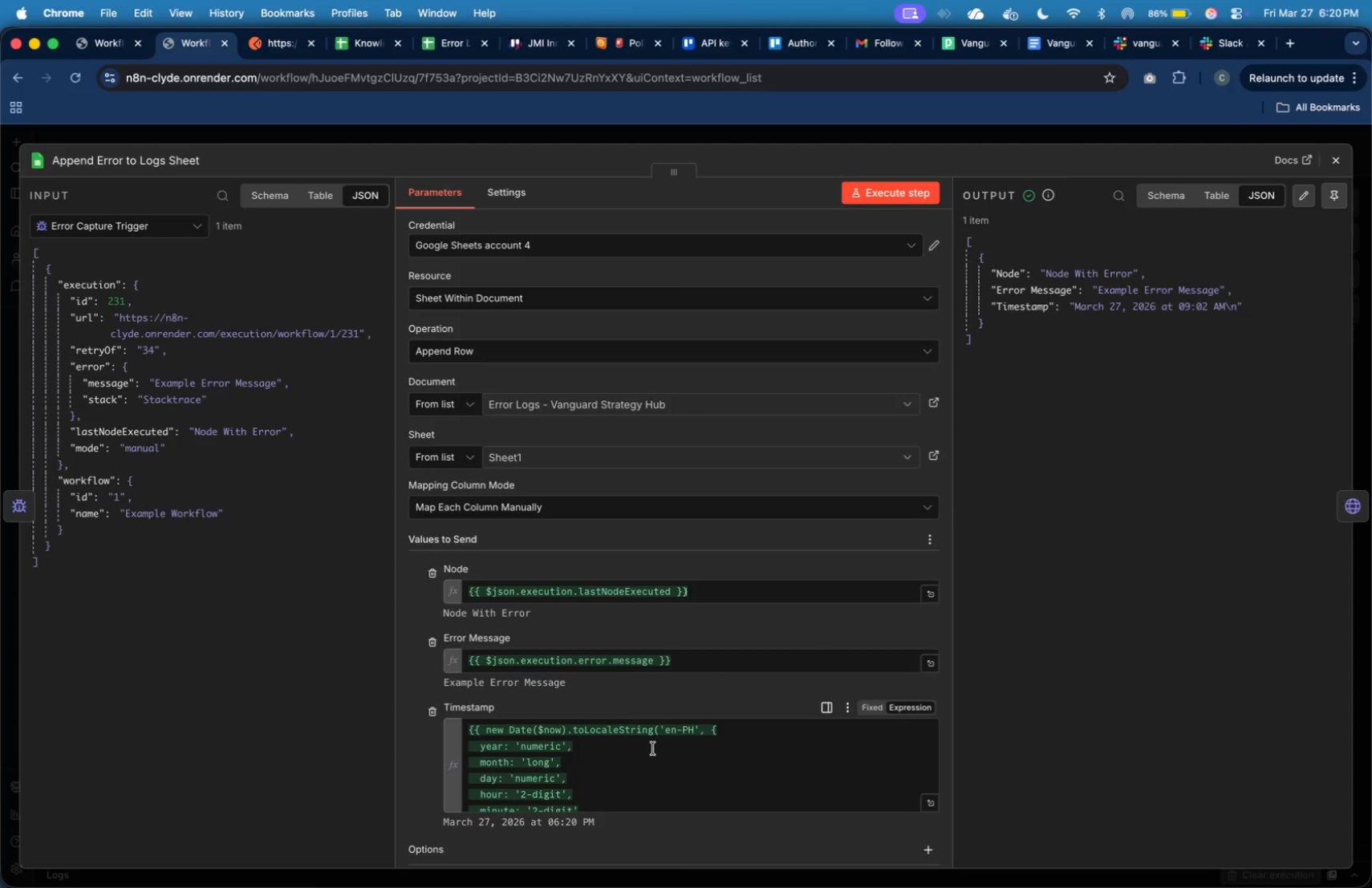 
left_click([924, 797])
 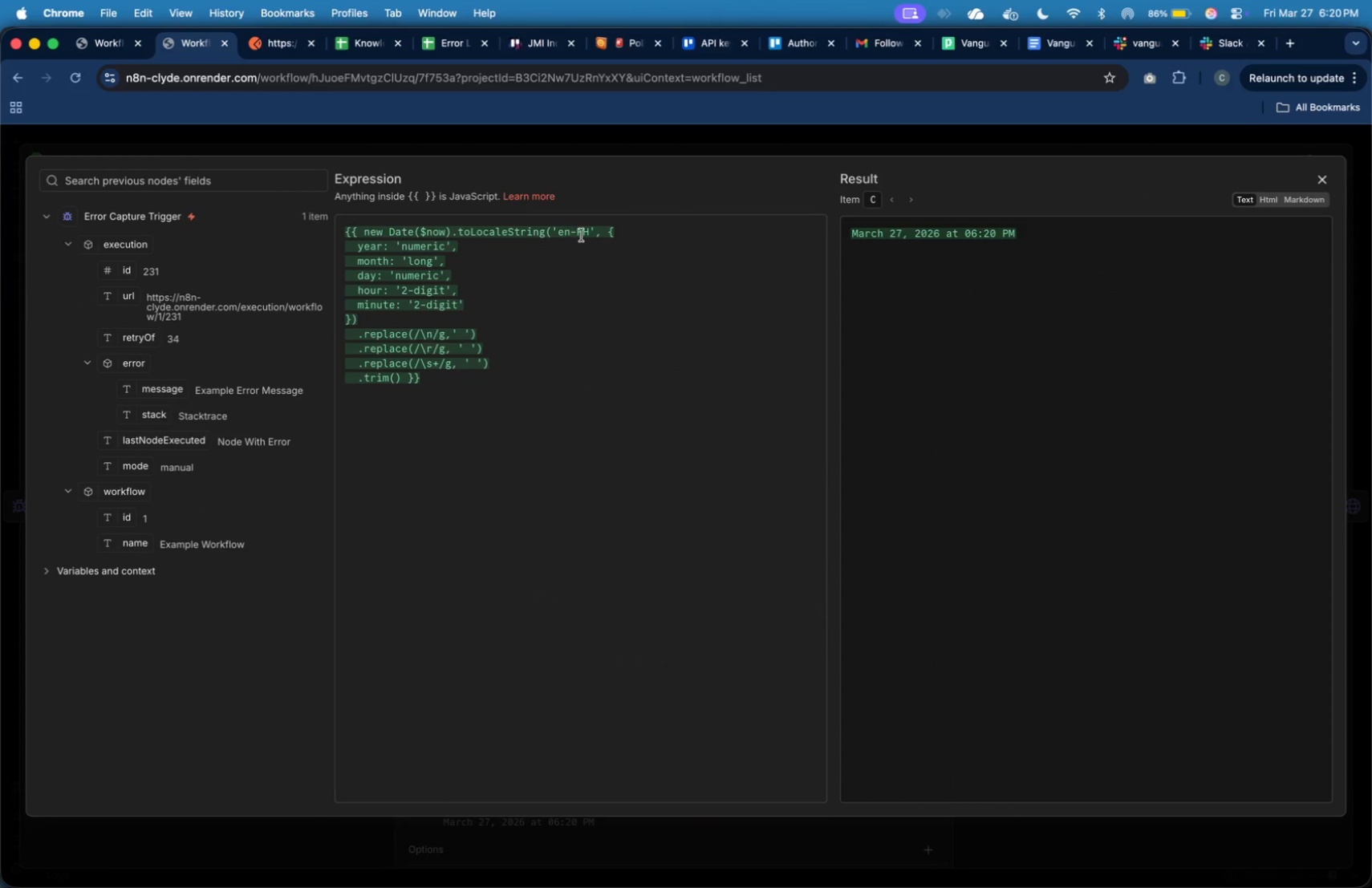 
left_click([589, 233])
 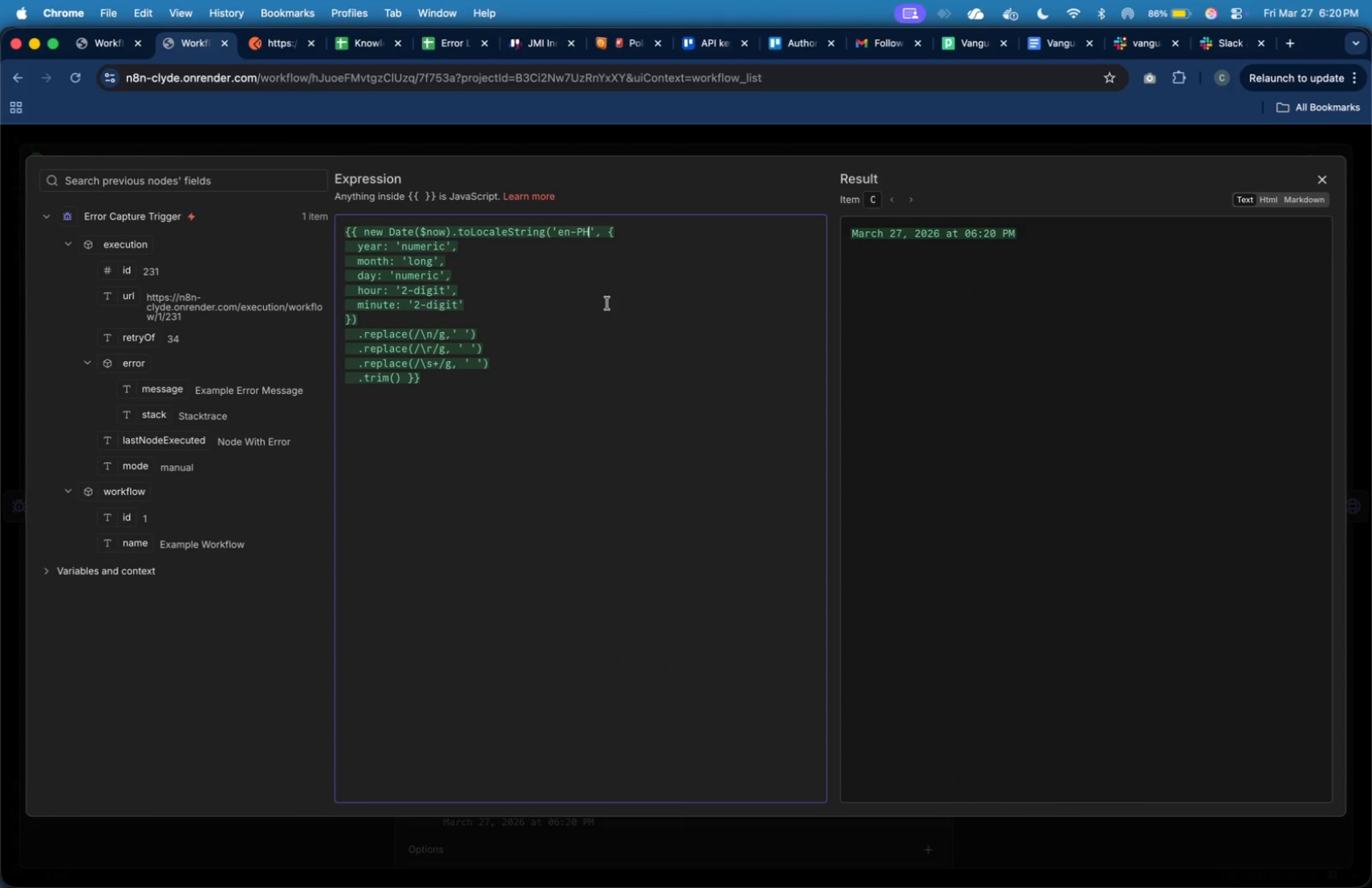 
key(Backspace)
key(Backspace)
type(US)
 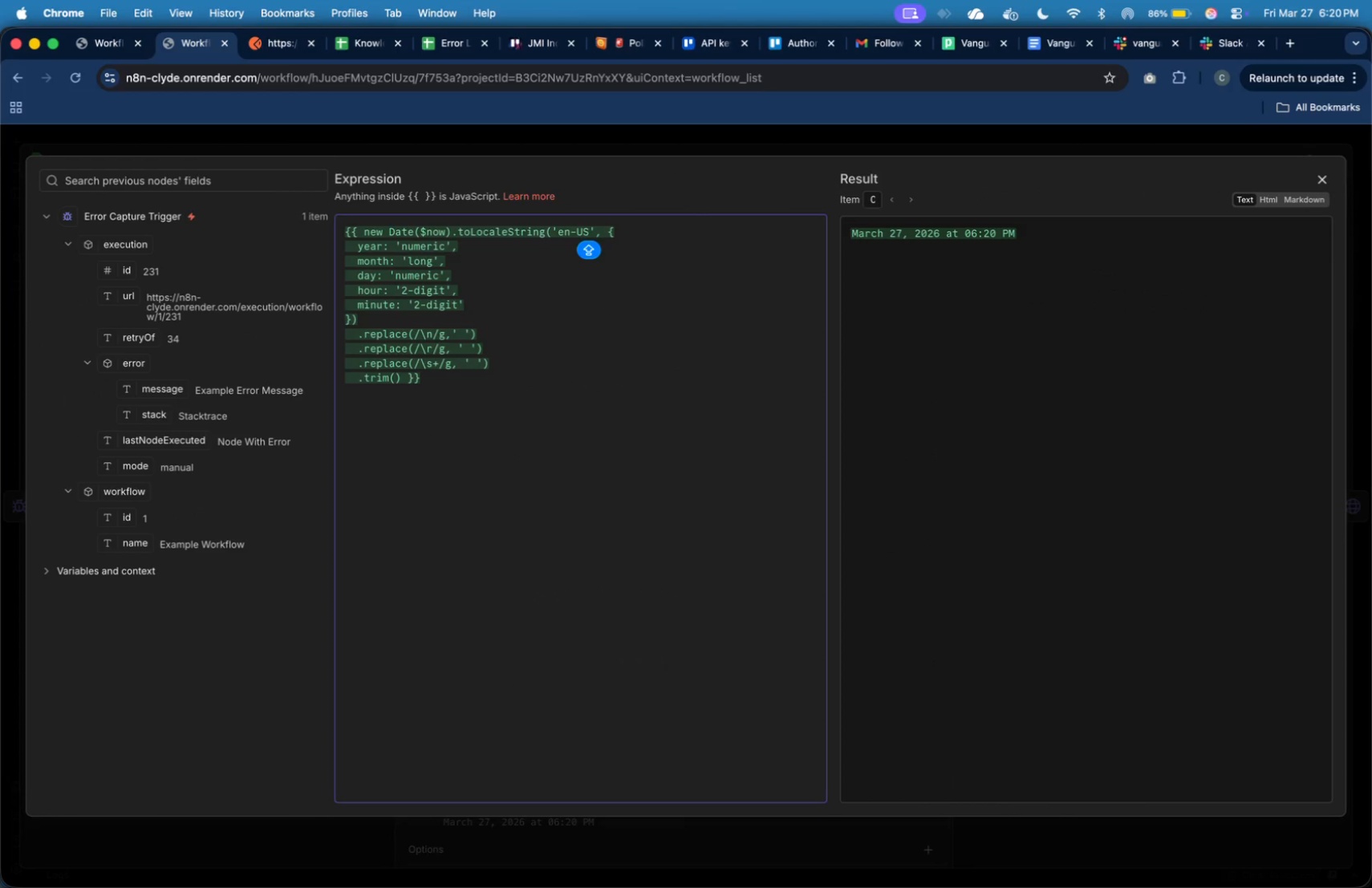 
key(ArrowDown)
 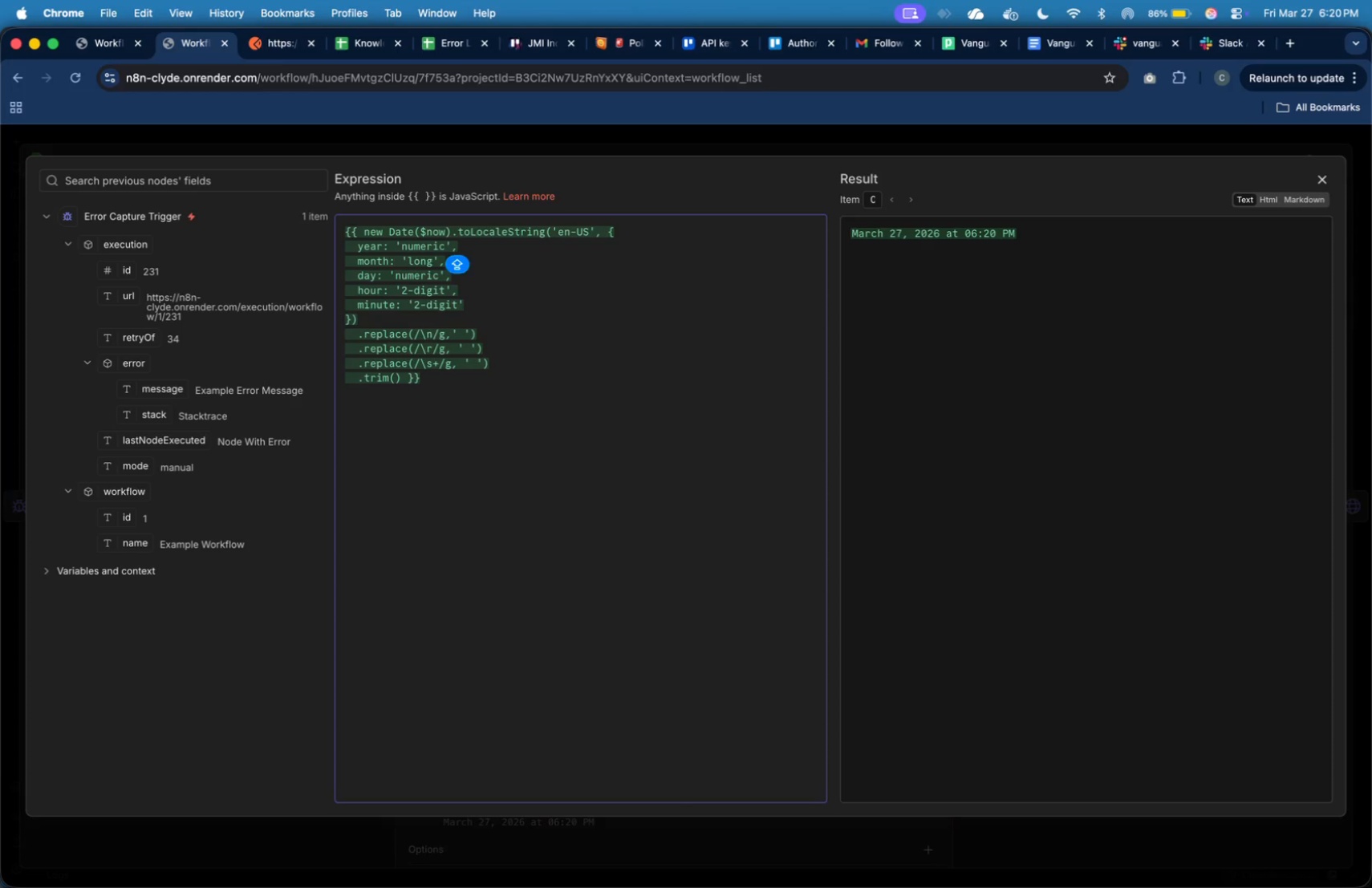 
hold_key(key=ArrowLeft, duration=1.5)
 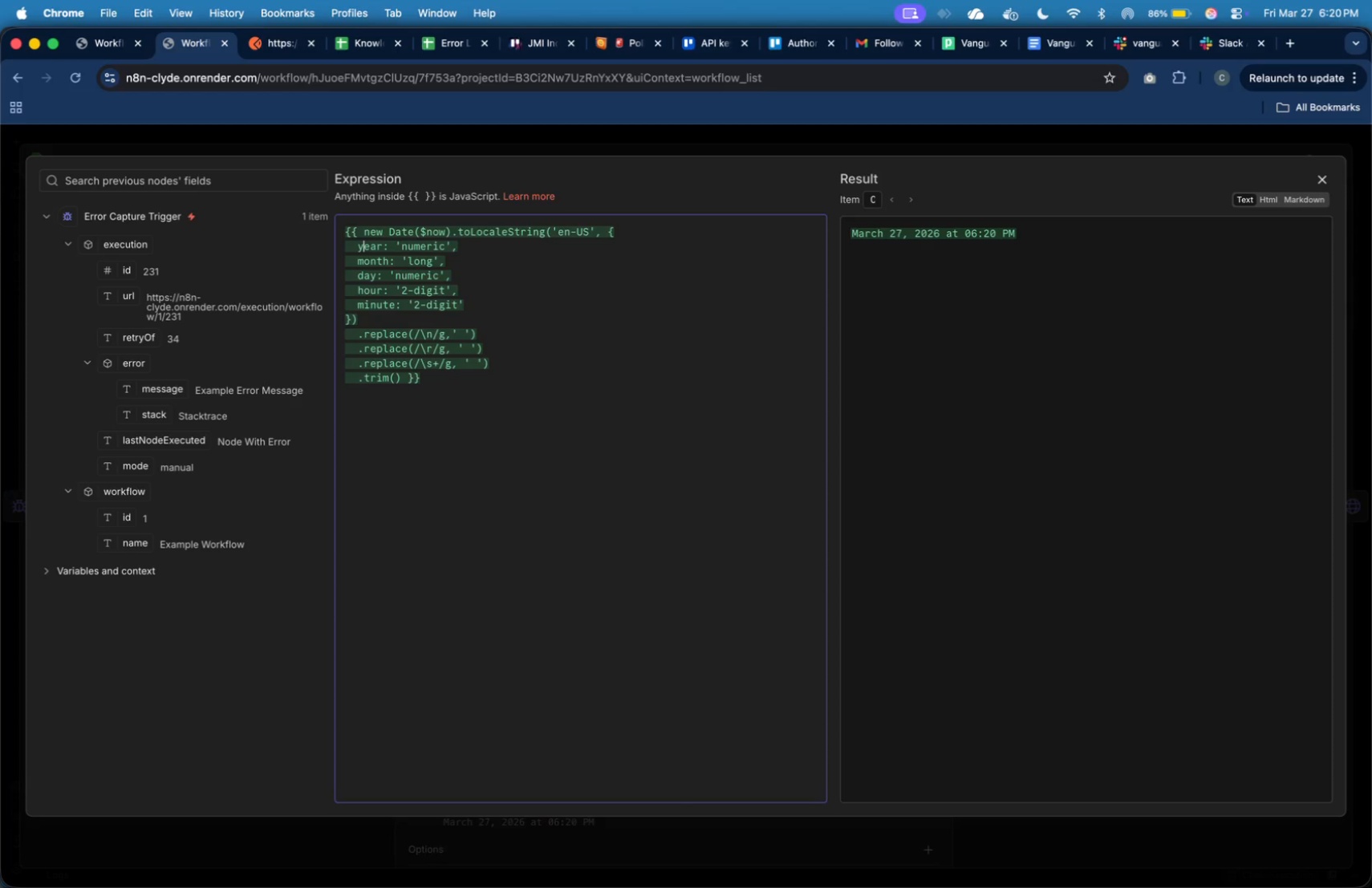 
key(ArrowLeft)
 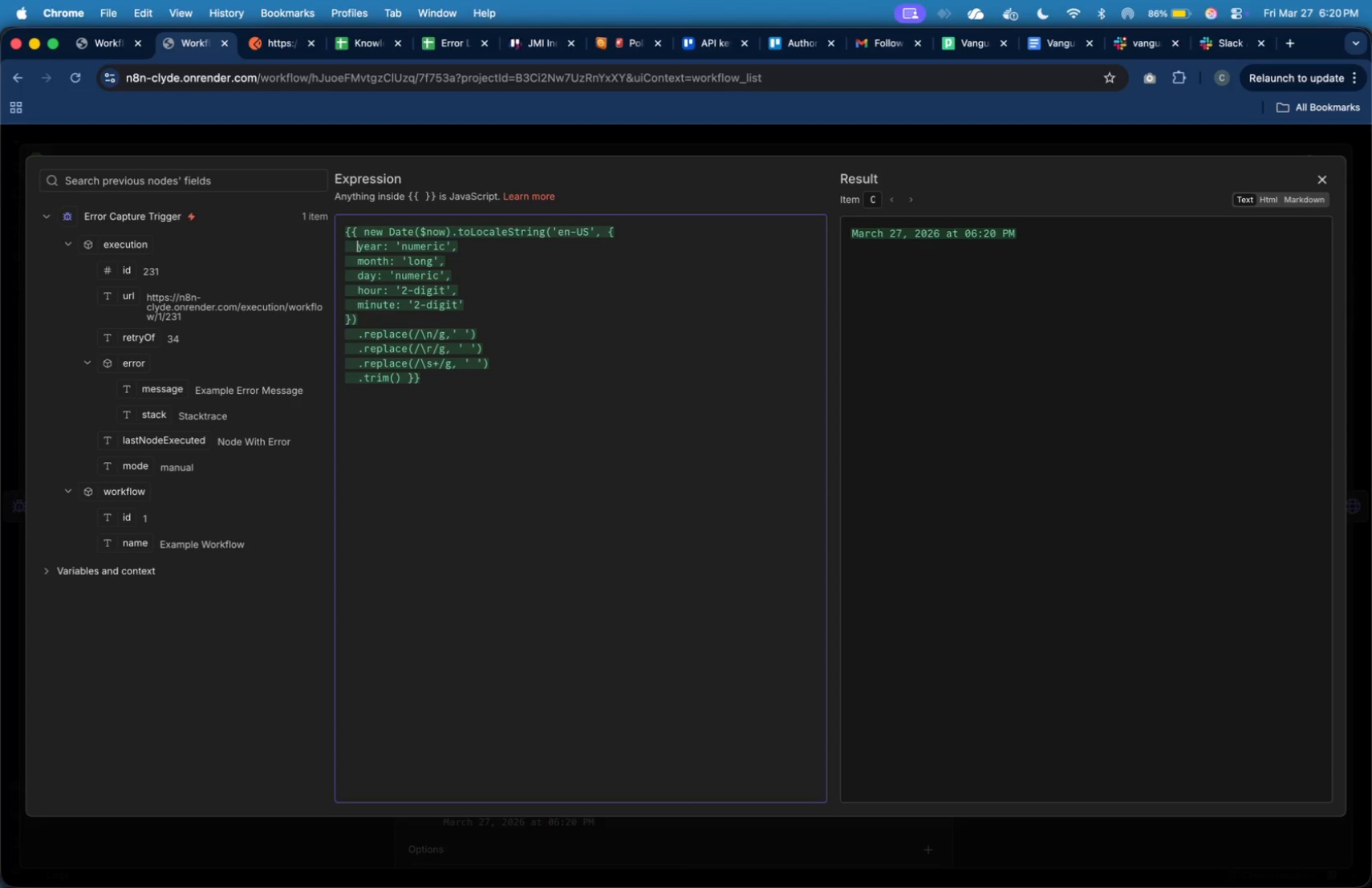 
key(ArrowLeft)
 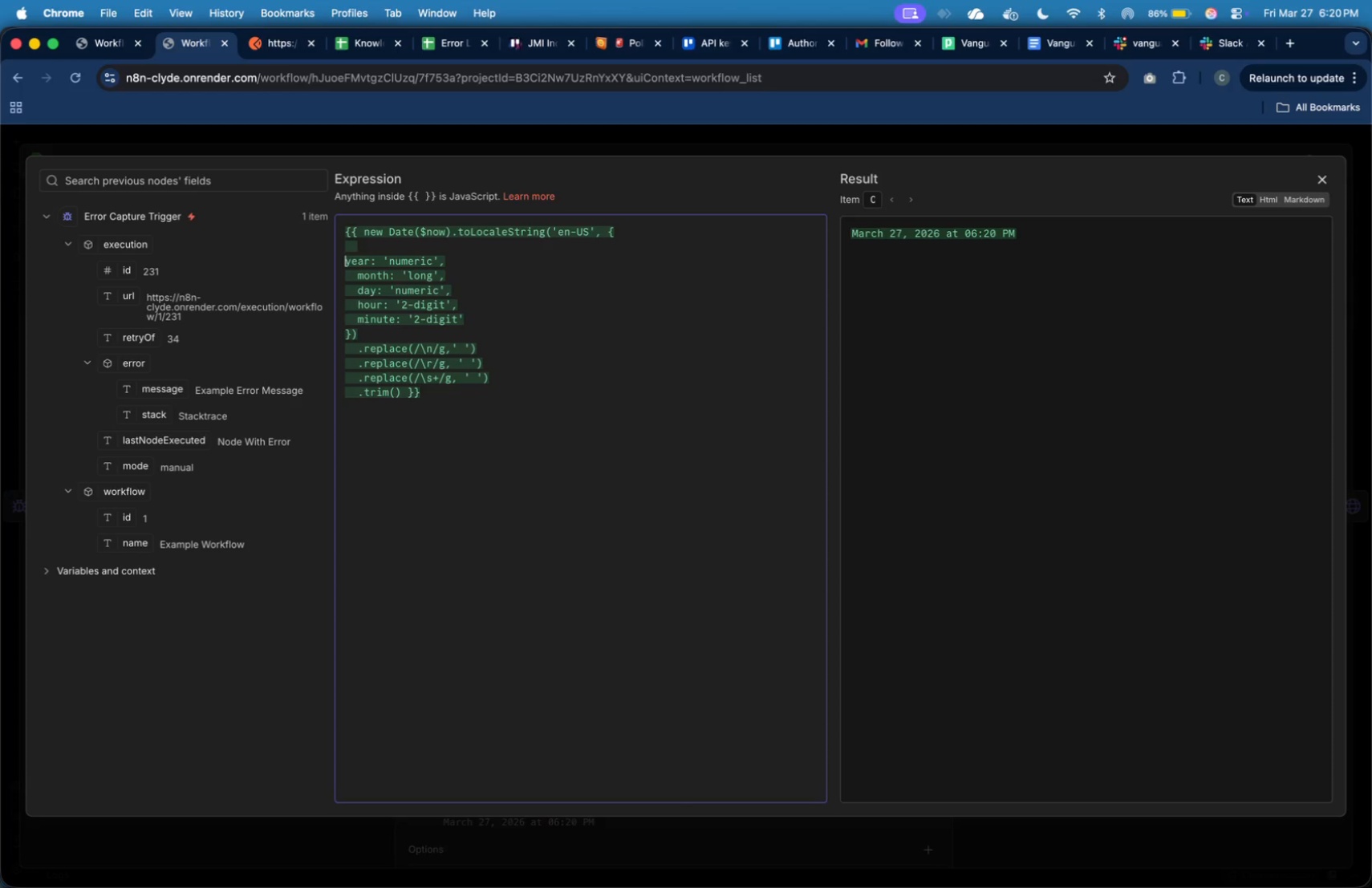 
key(Enter)
 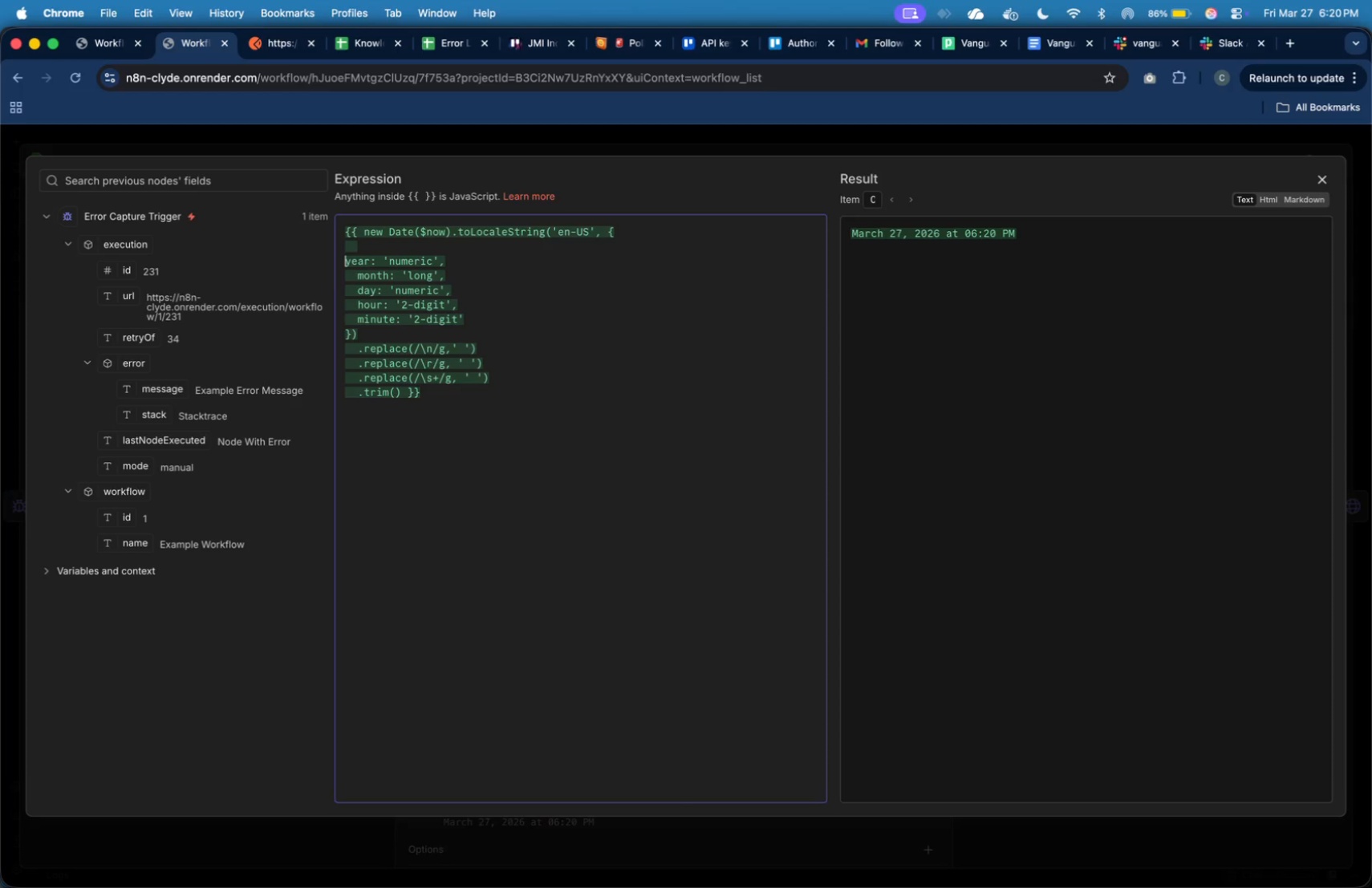 
key(ArrowUp)
 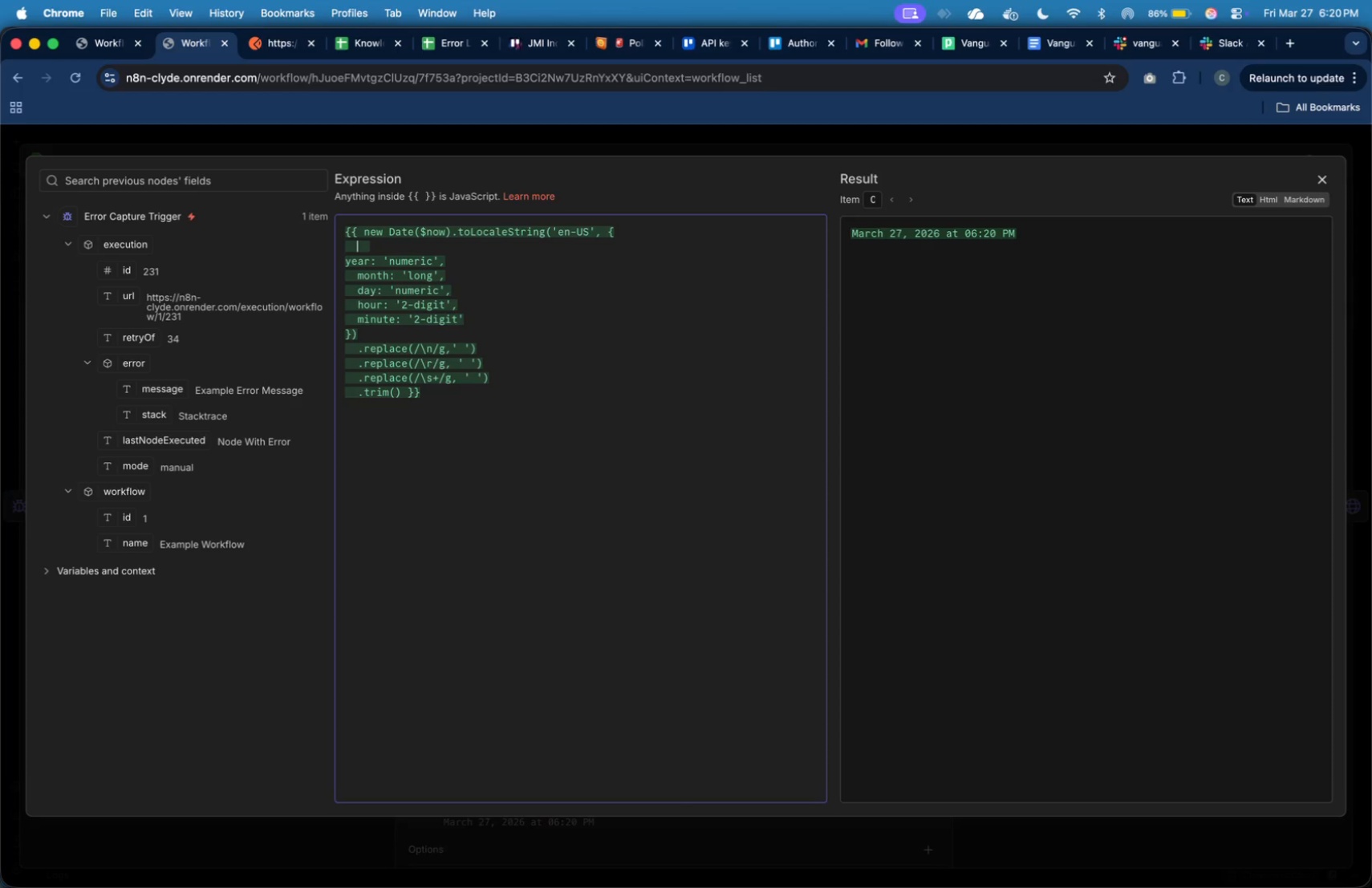 
key(Tab)
type(timezown)
key(Backspace)
key(Backspace)
type(ne: )
 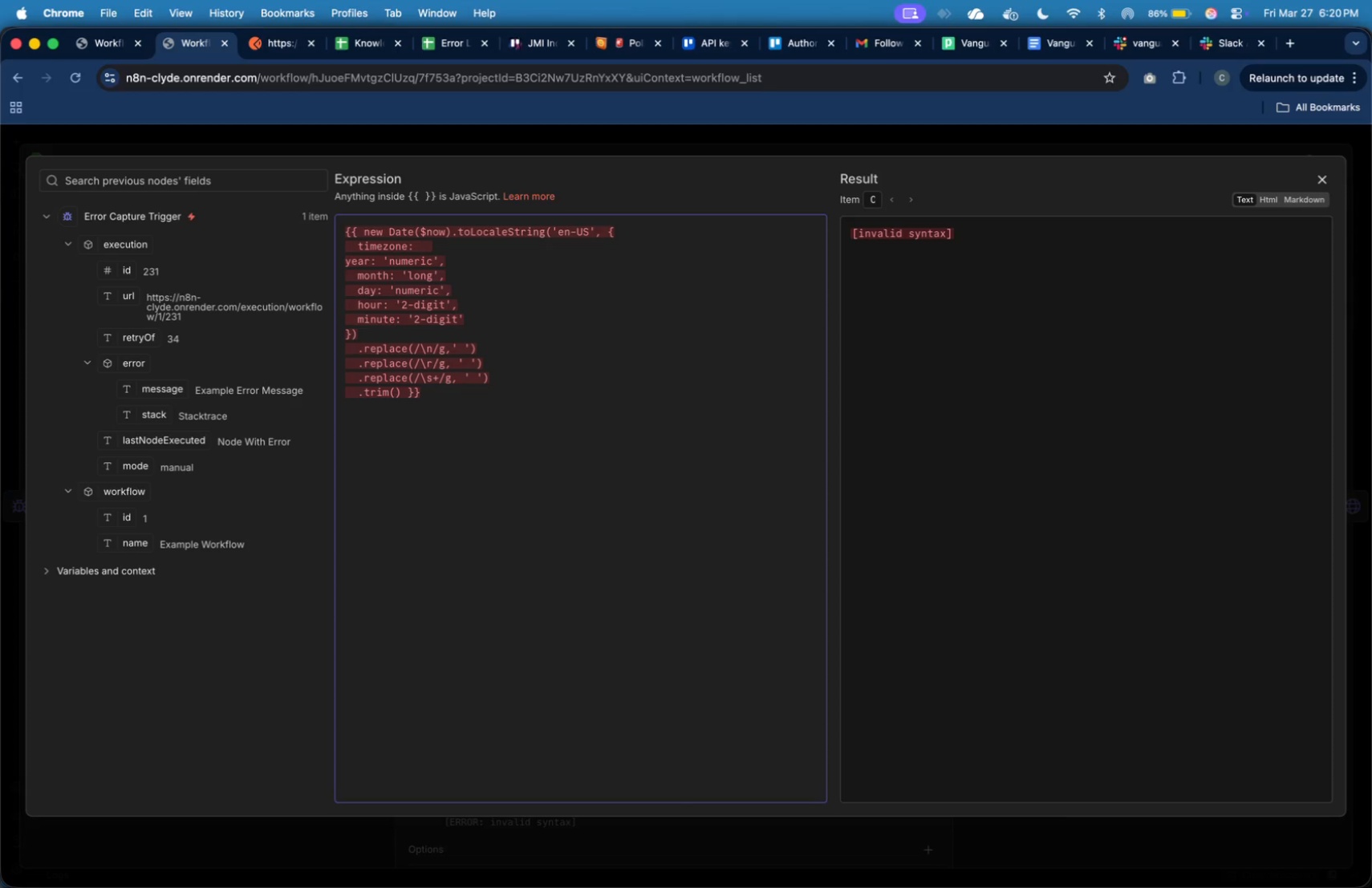 
key(ArrowRight)
 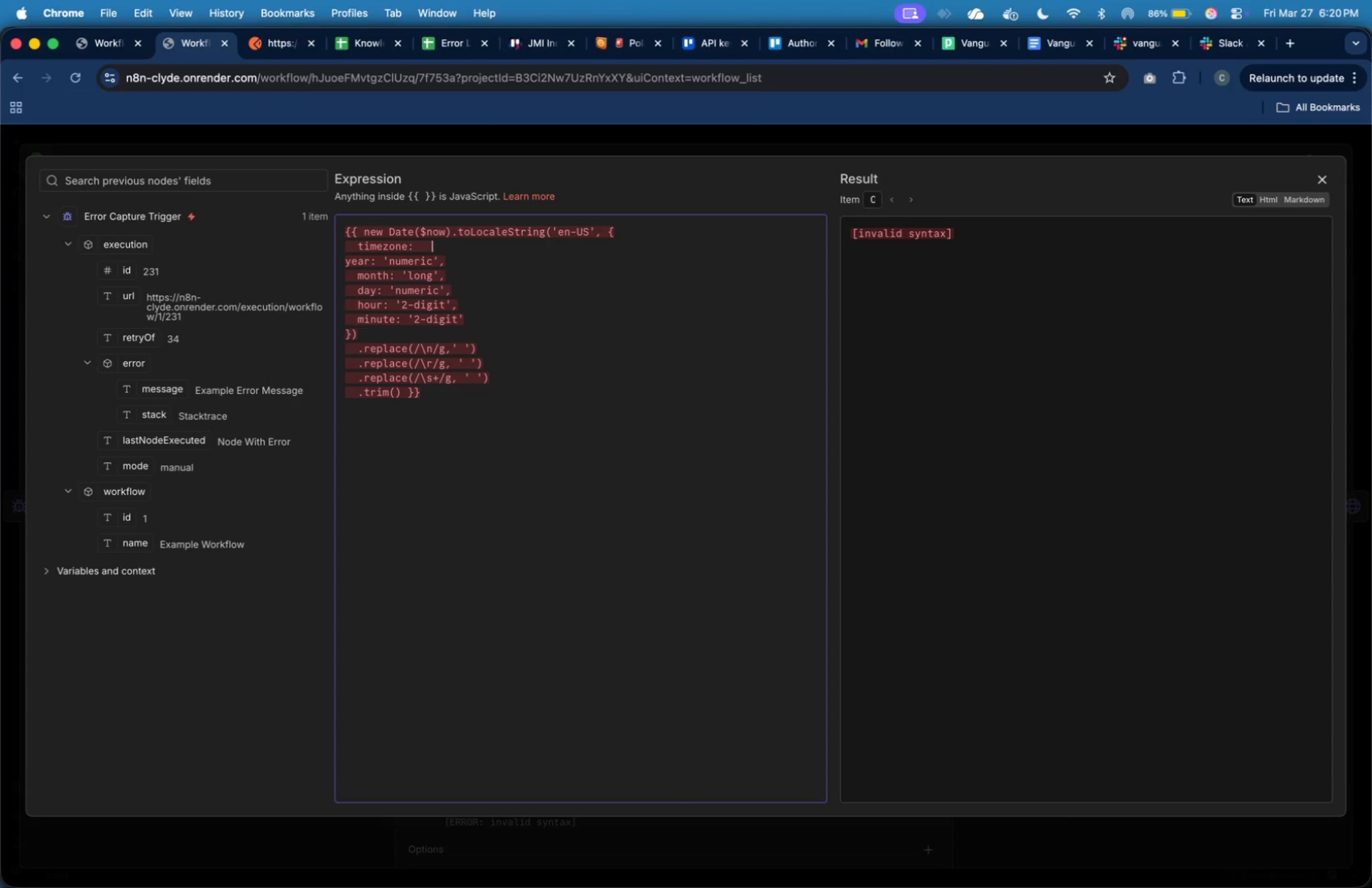 
key(ArrowRight)
 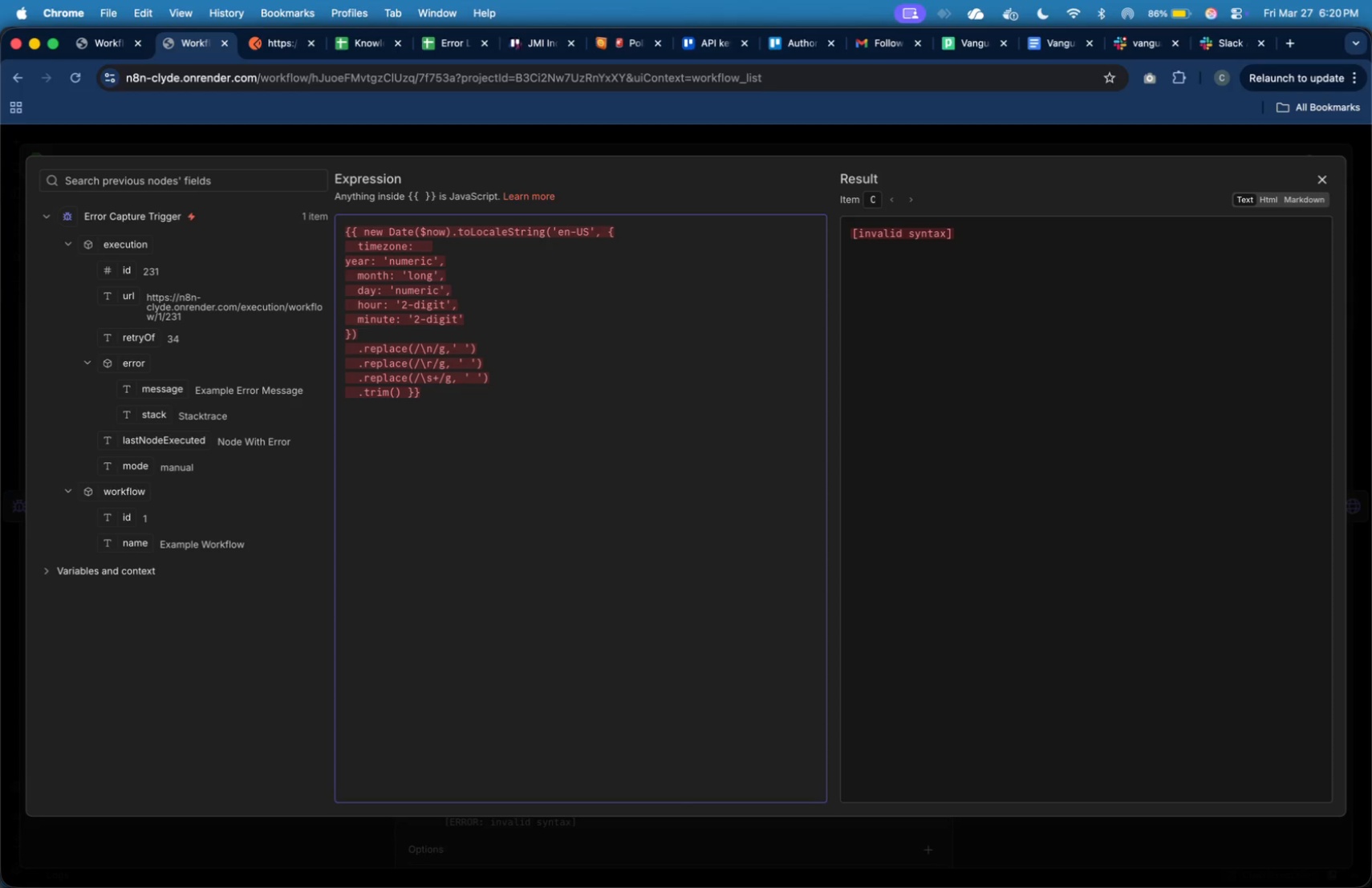 
hold_key(key=ArrowLeft, duration=1.38)
 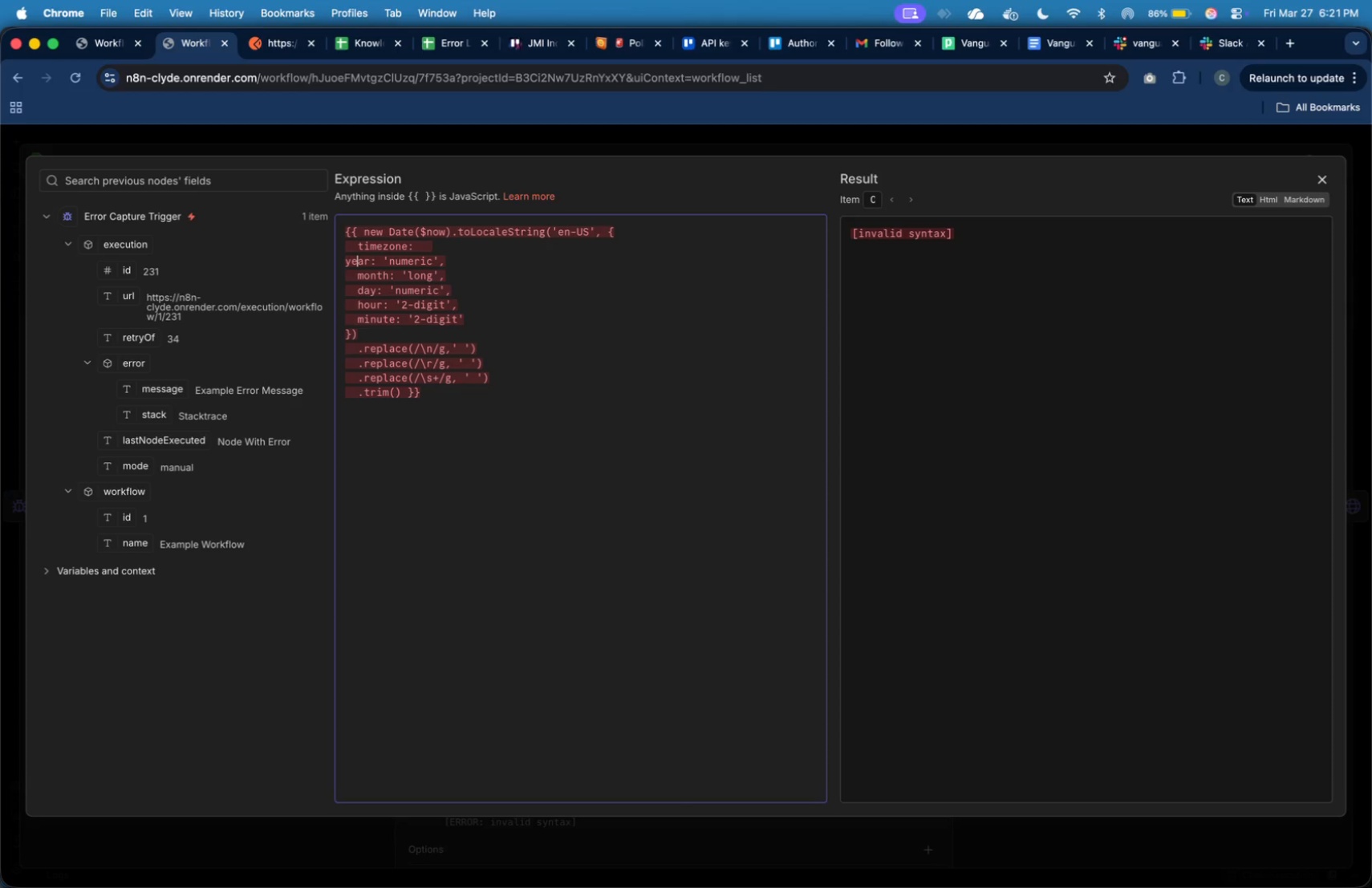 
key(ArrowDown)
 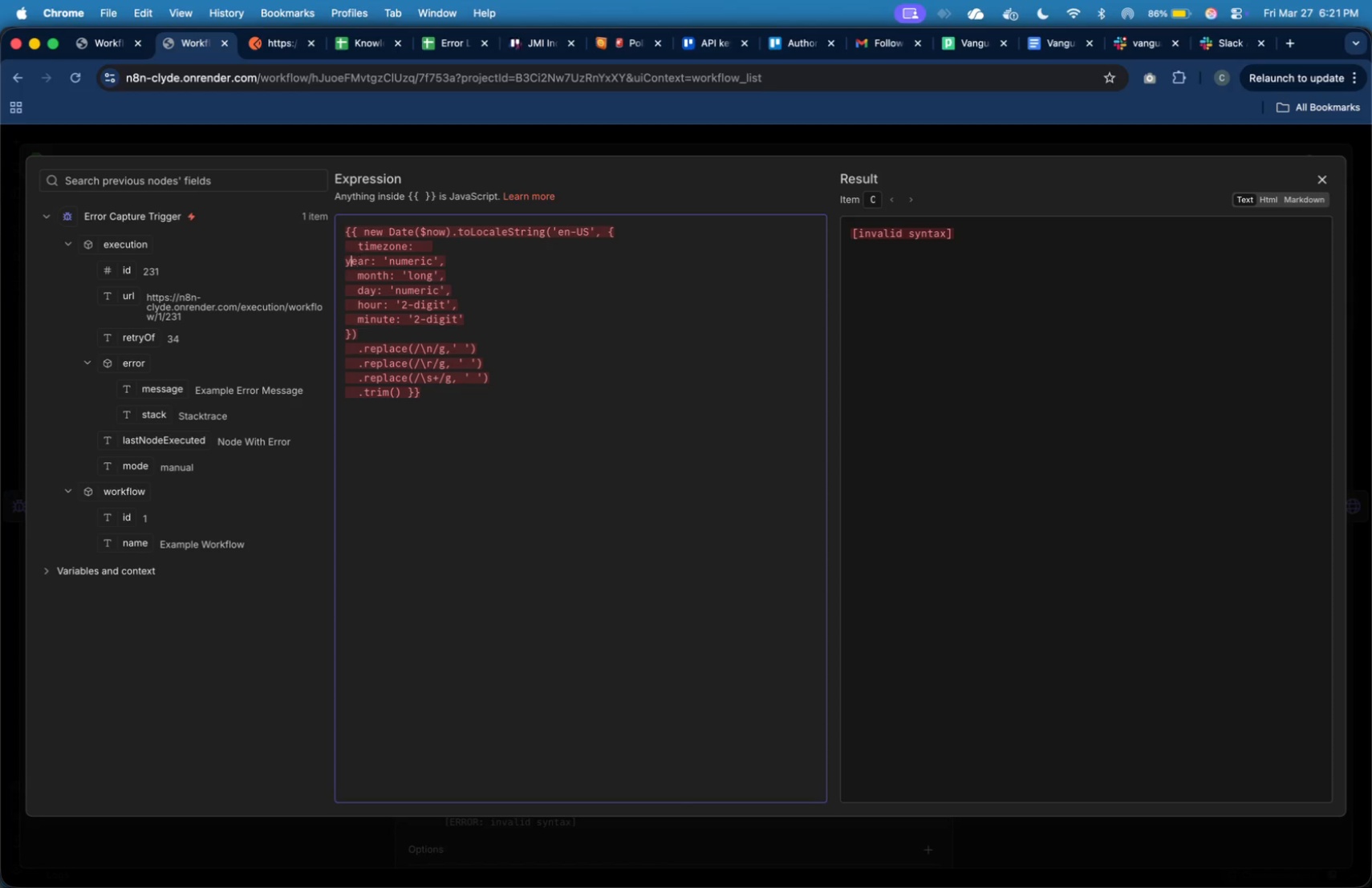 
key(ArrowLeft)
 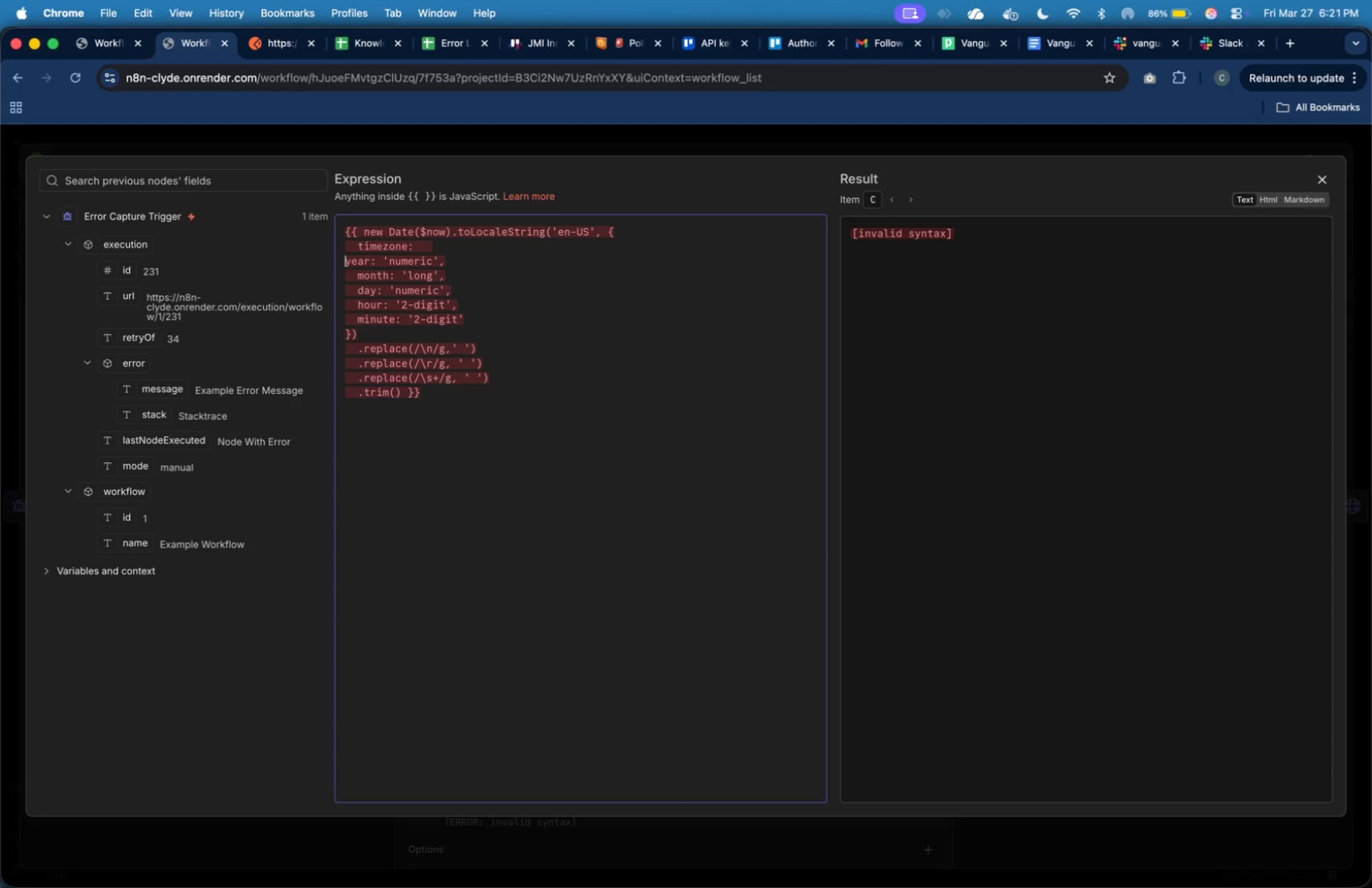 
key(ArrowLeft)
 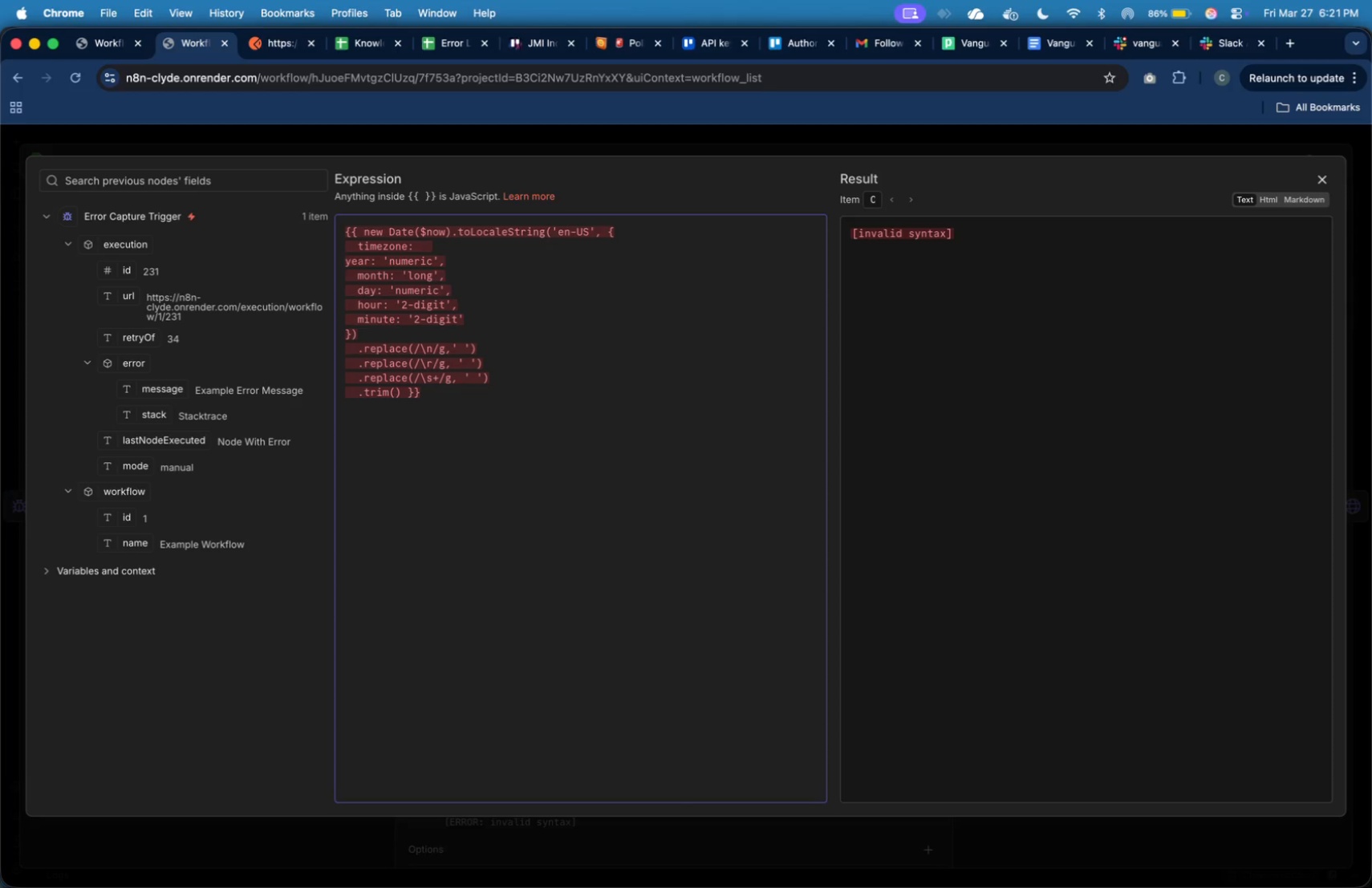 
key(Tab)
 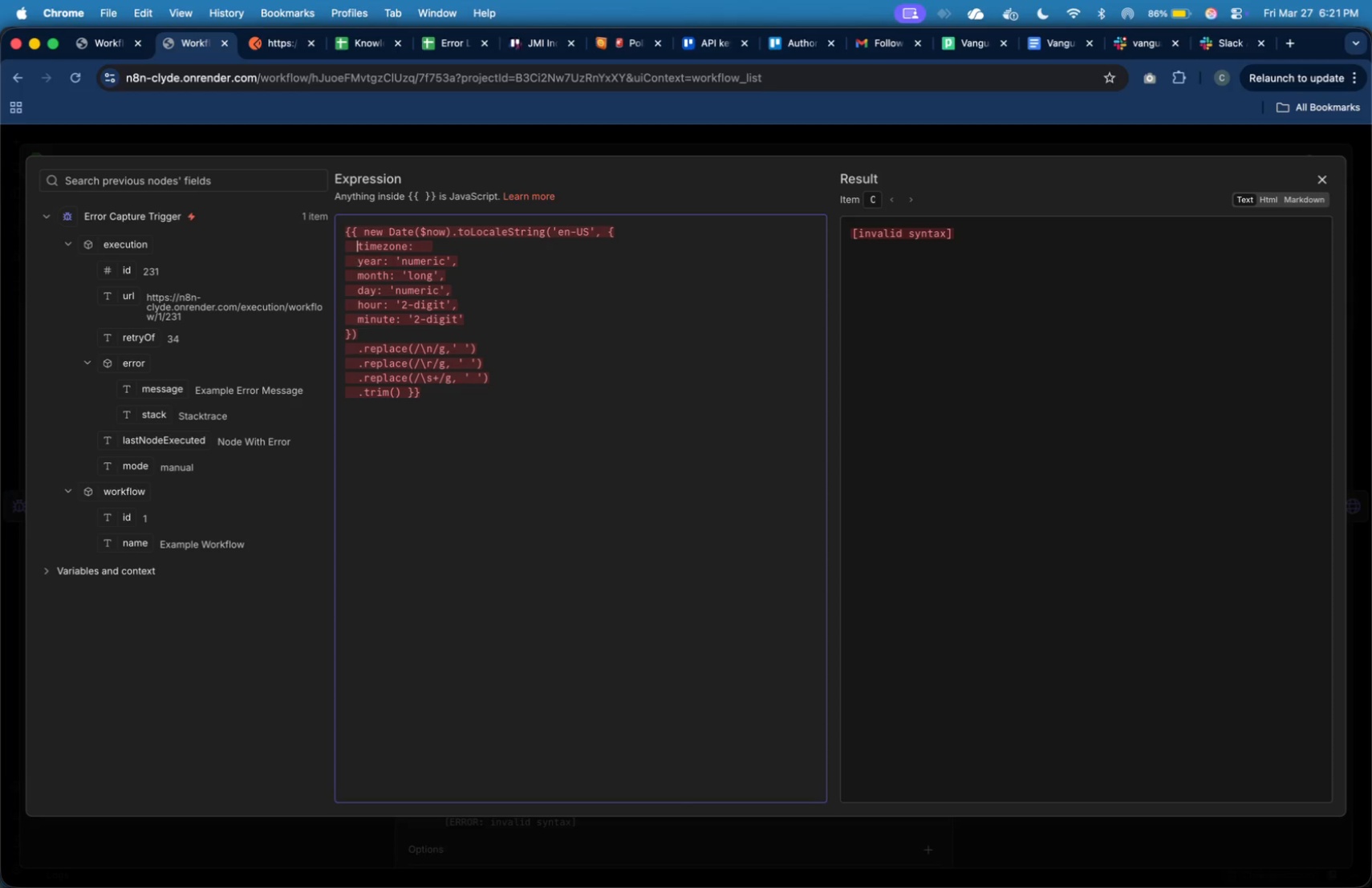 
key(ArrowUp)
 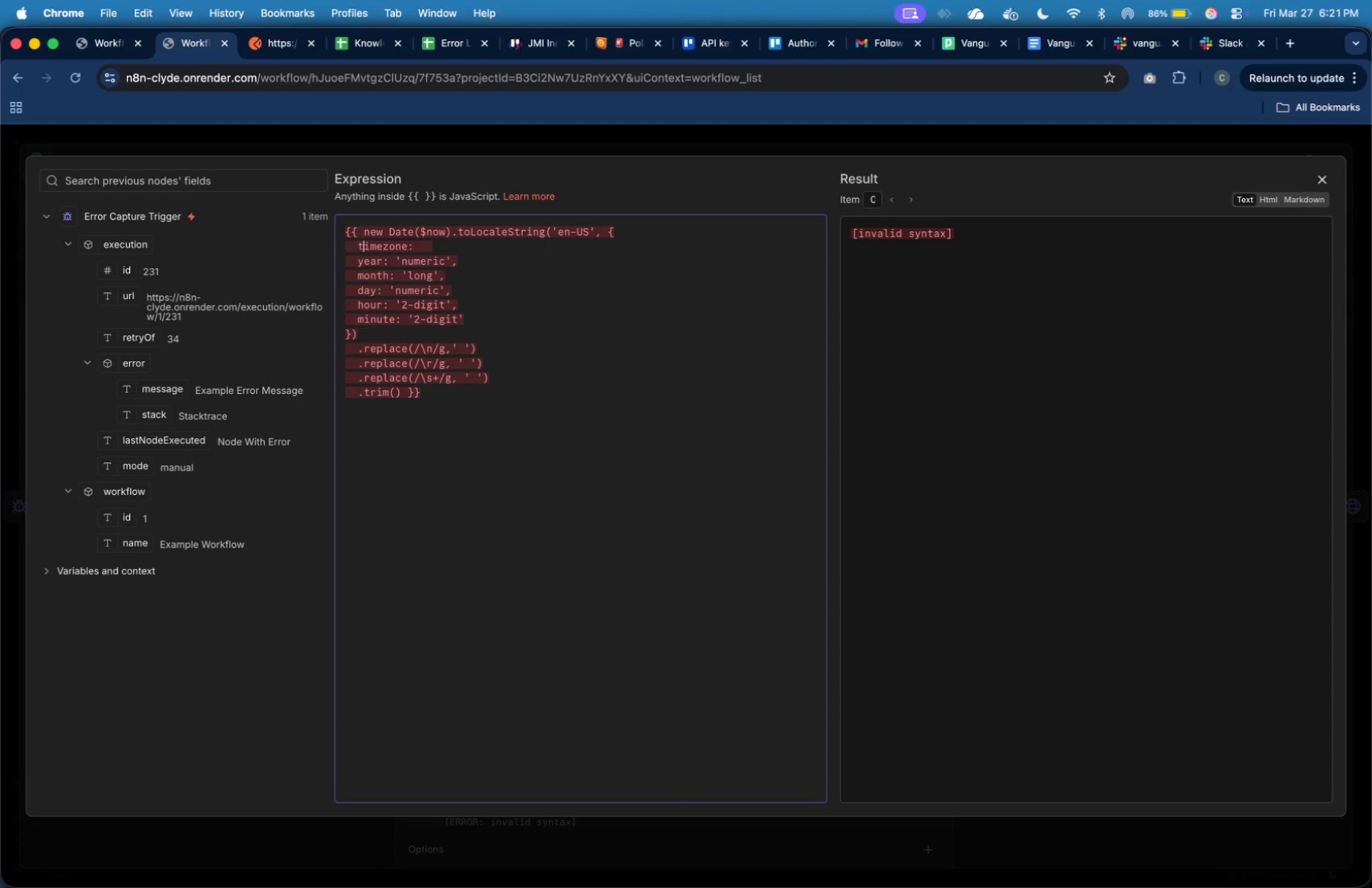 
hold_key(key=ArrowRight, duration=0.85)
 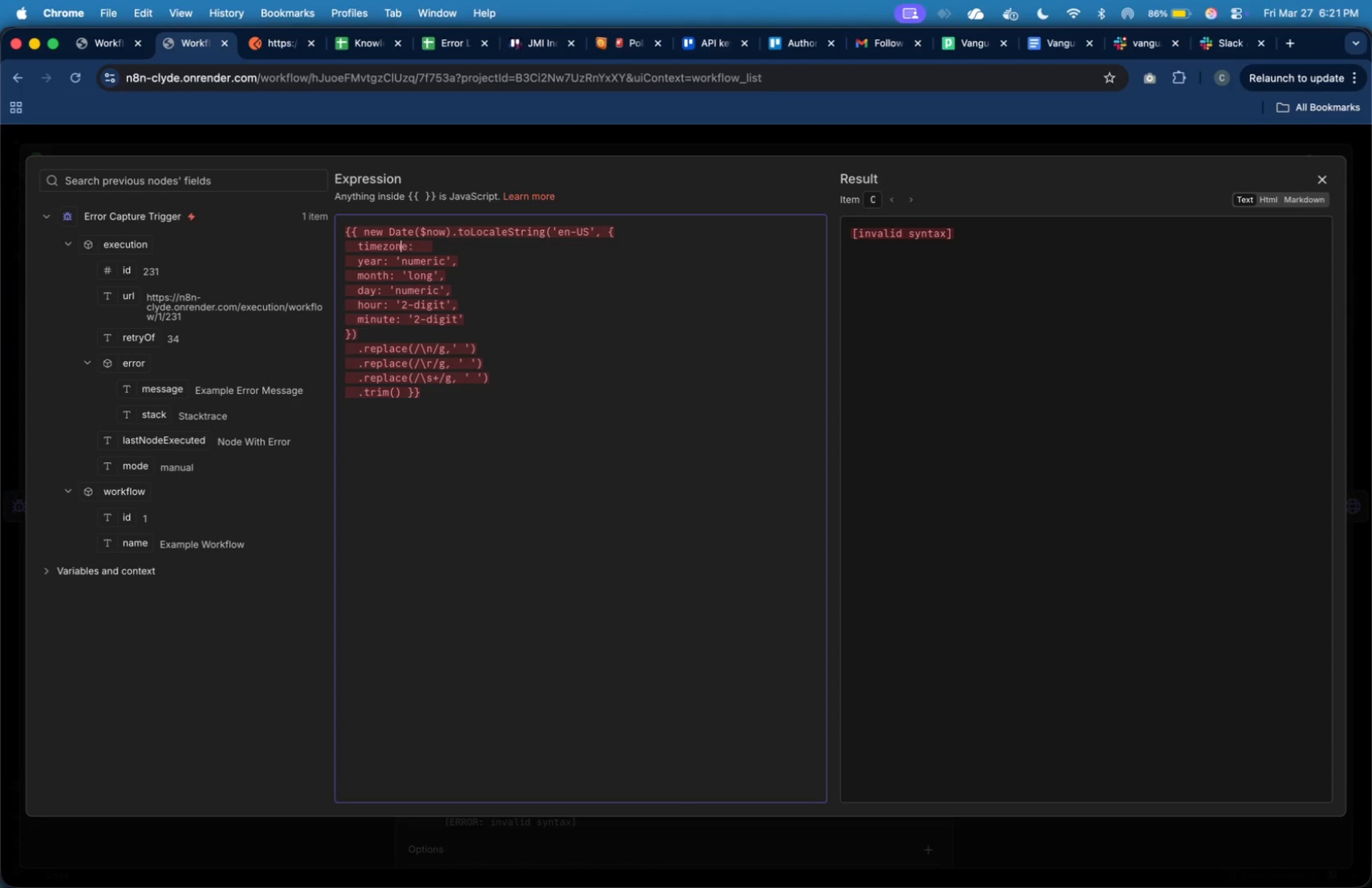 
key(ArrowRight)
 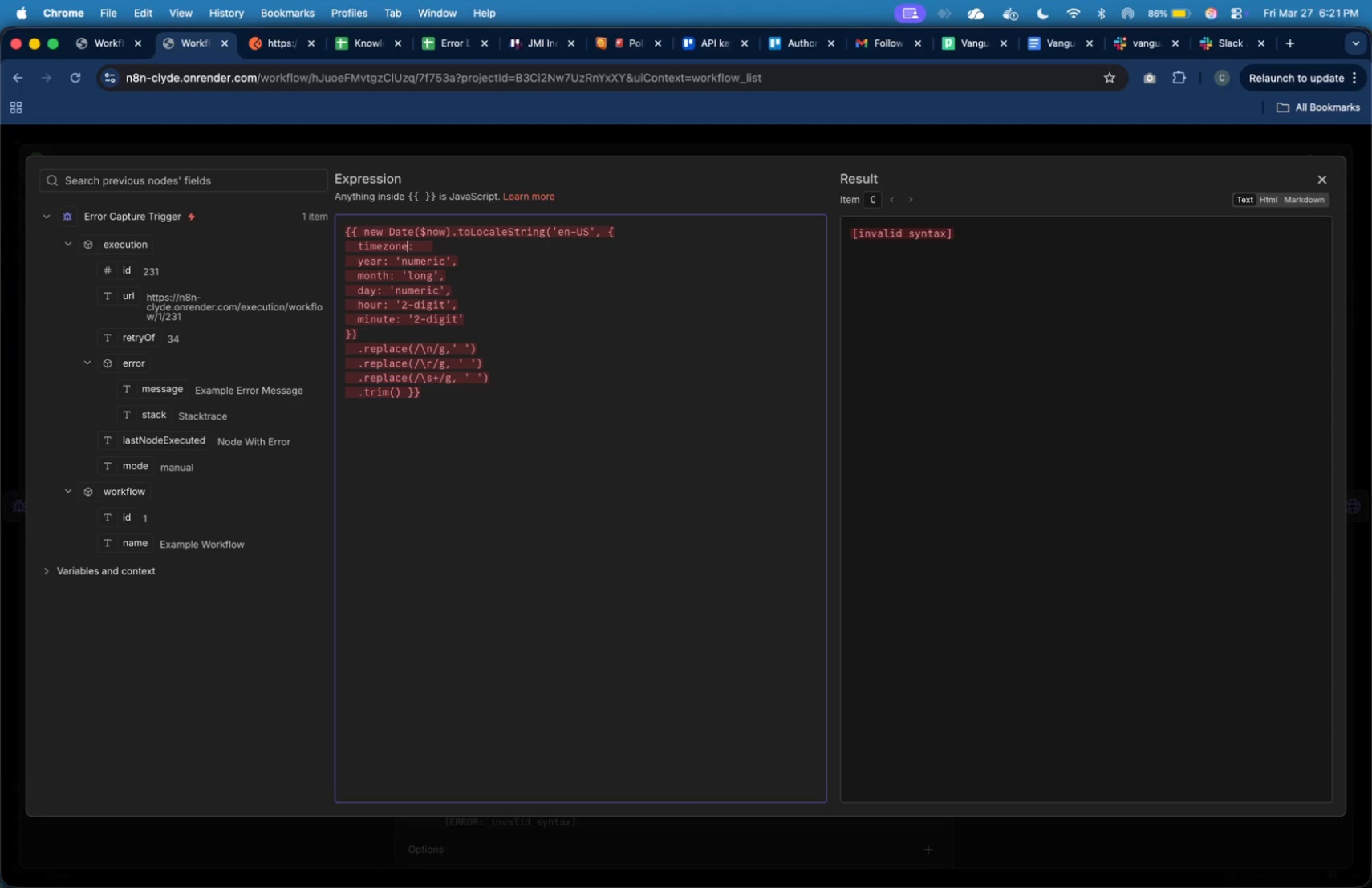 
key(ArrowRight)
 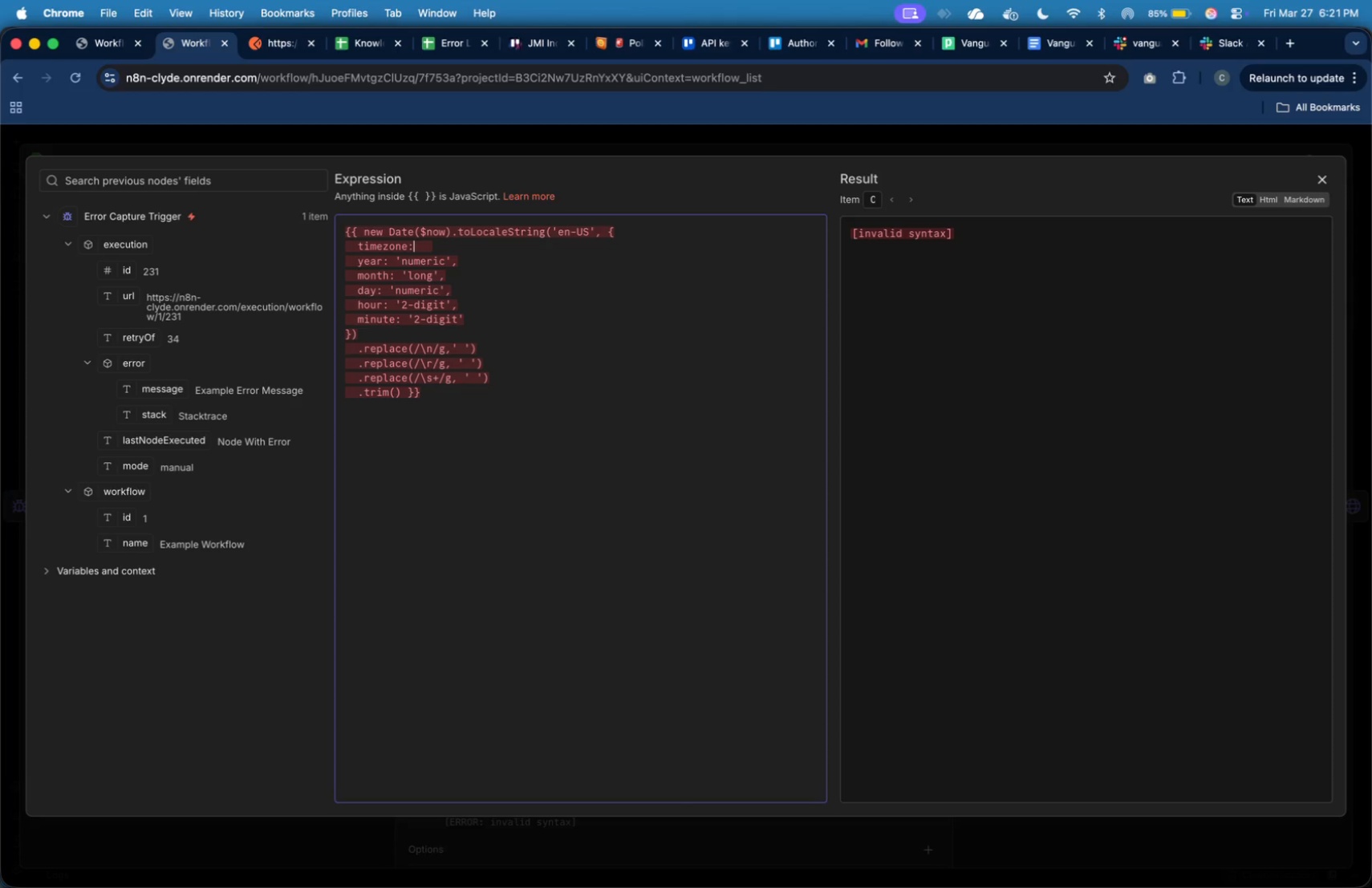 
key(ArrowRight)
 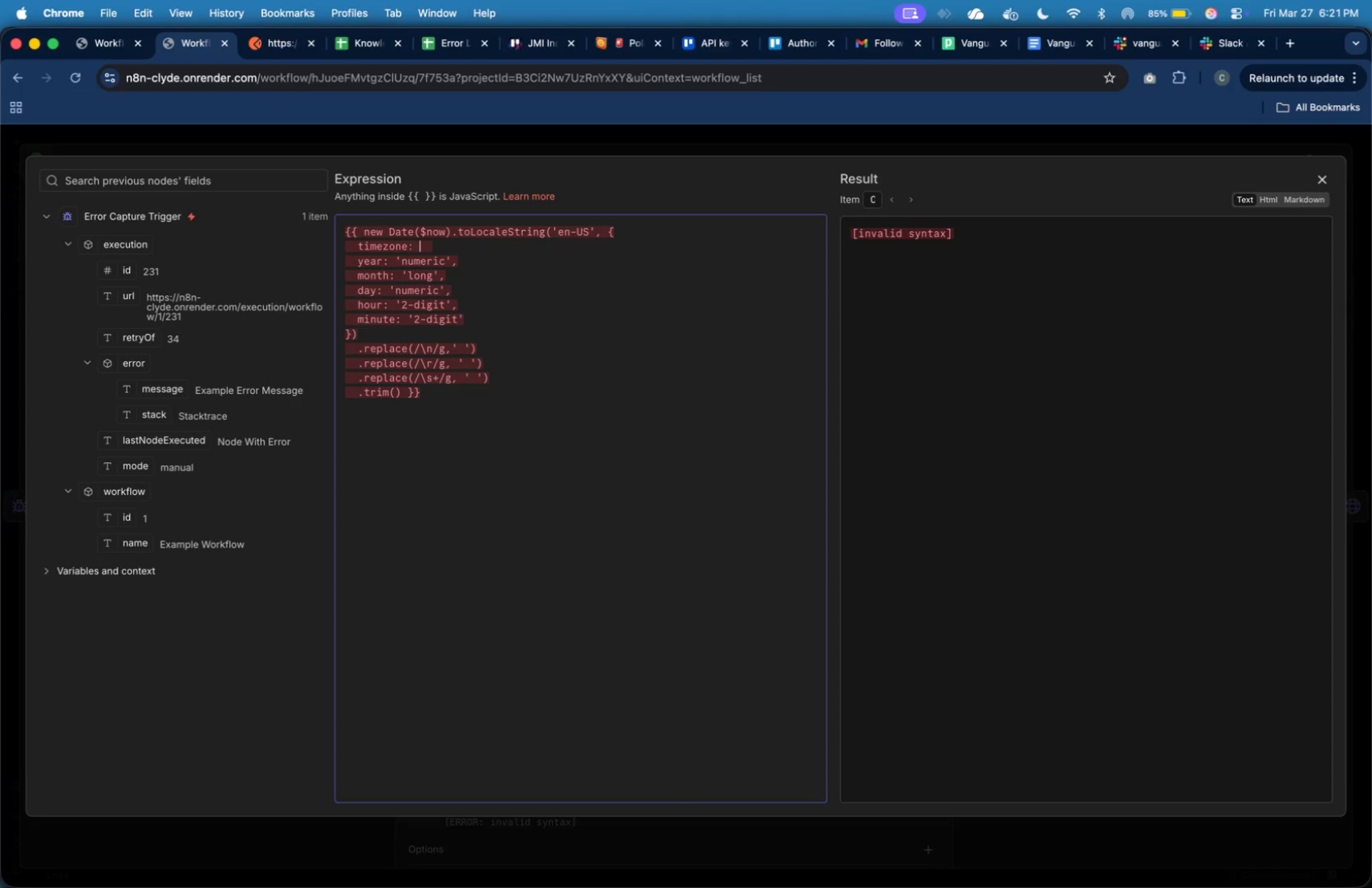 
key(ArrowRight)
 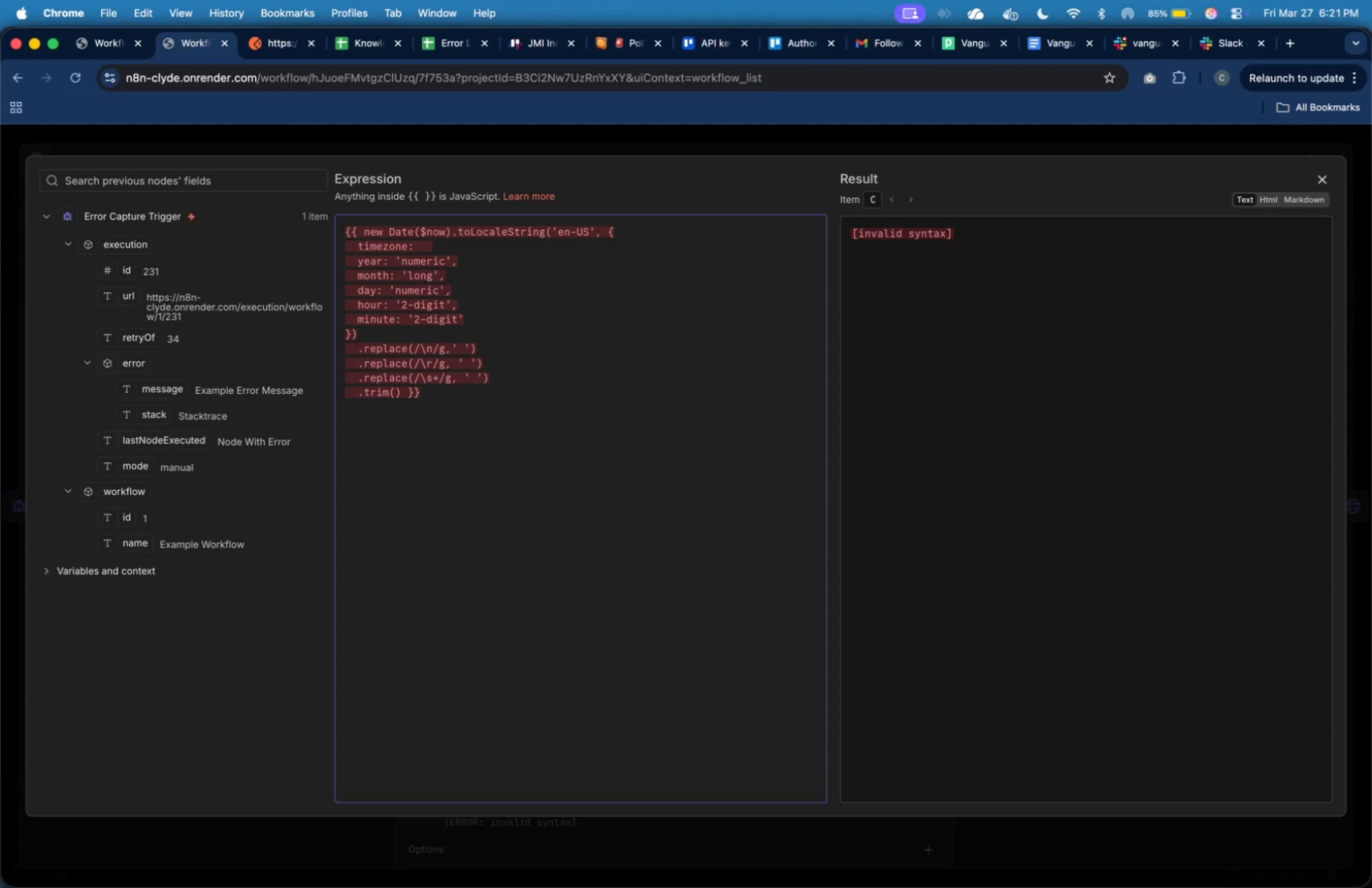 
key(Quote)
 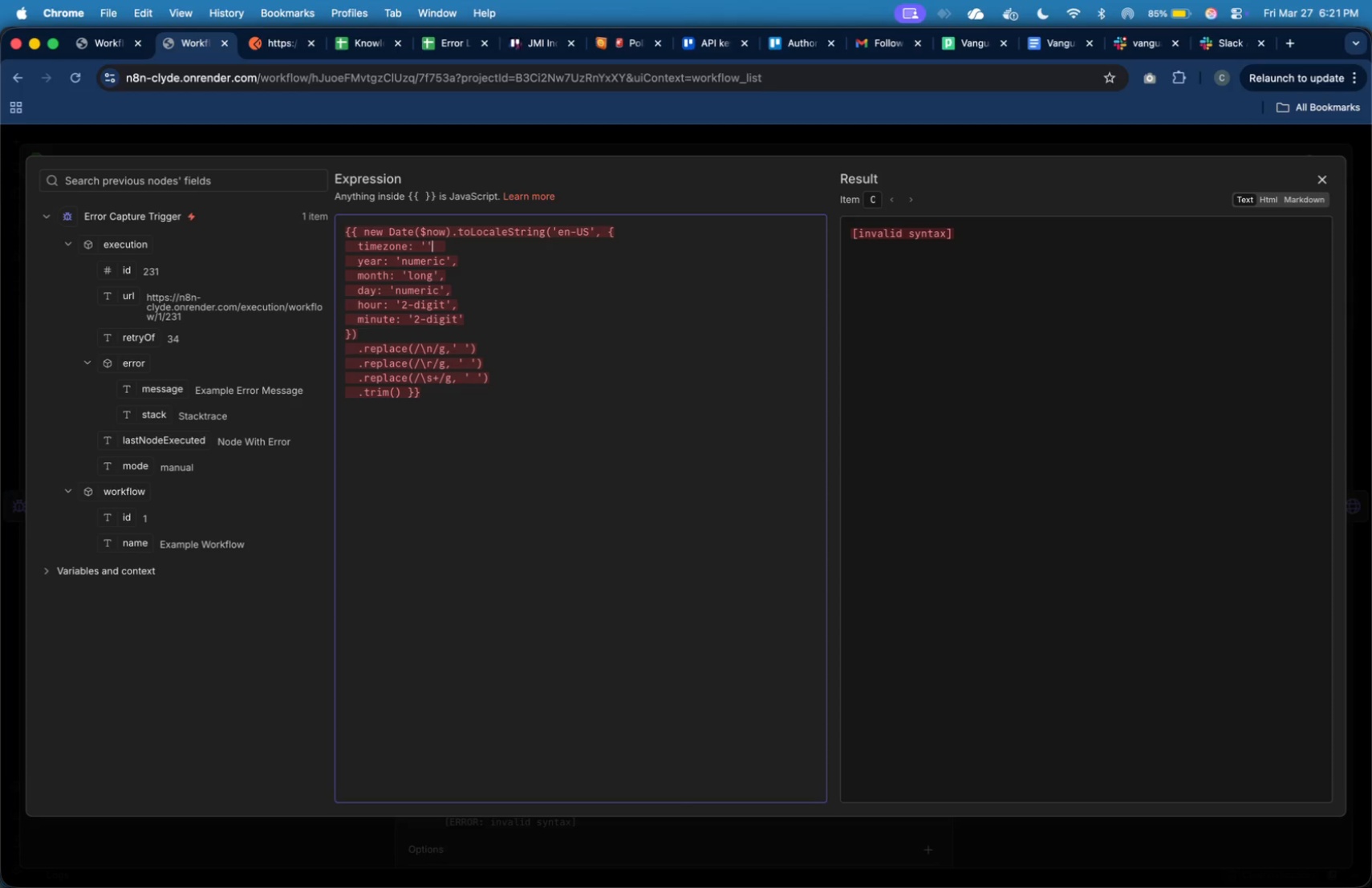 
key(Quote)
 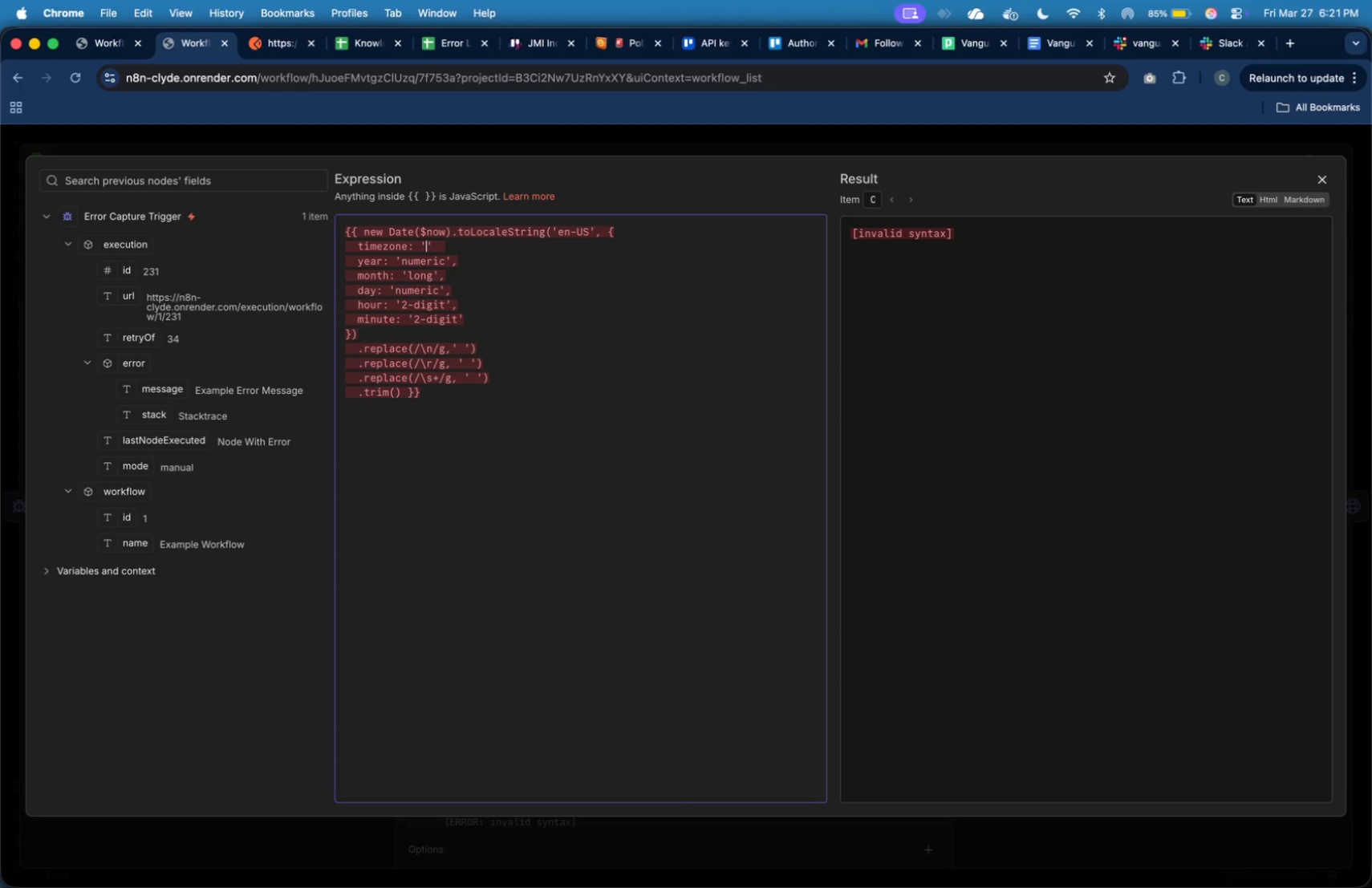 
key(ArrowLeft)
 